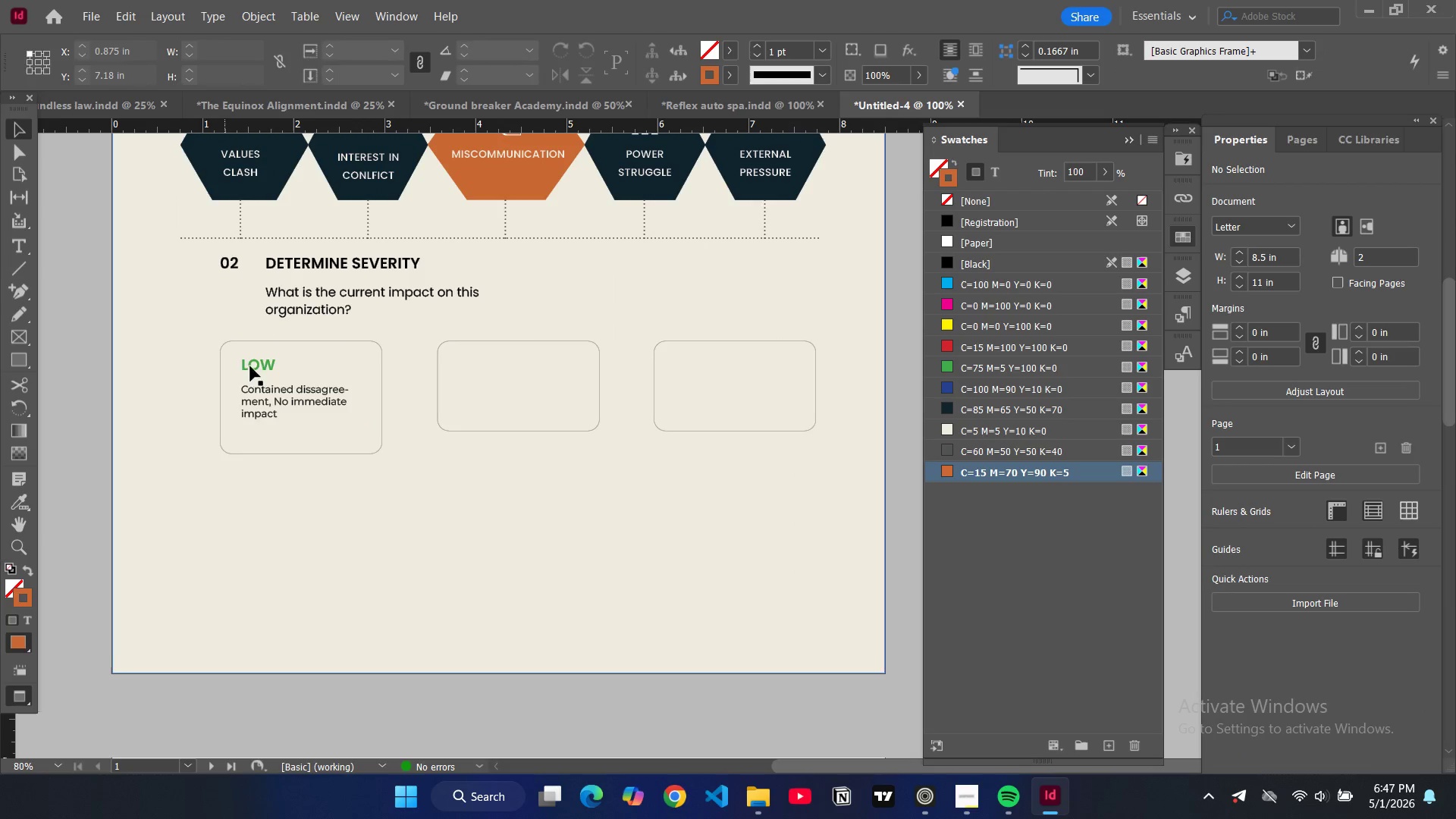 
key(W)
 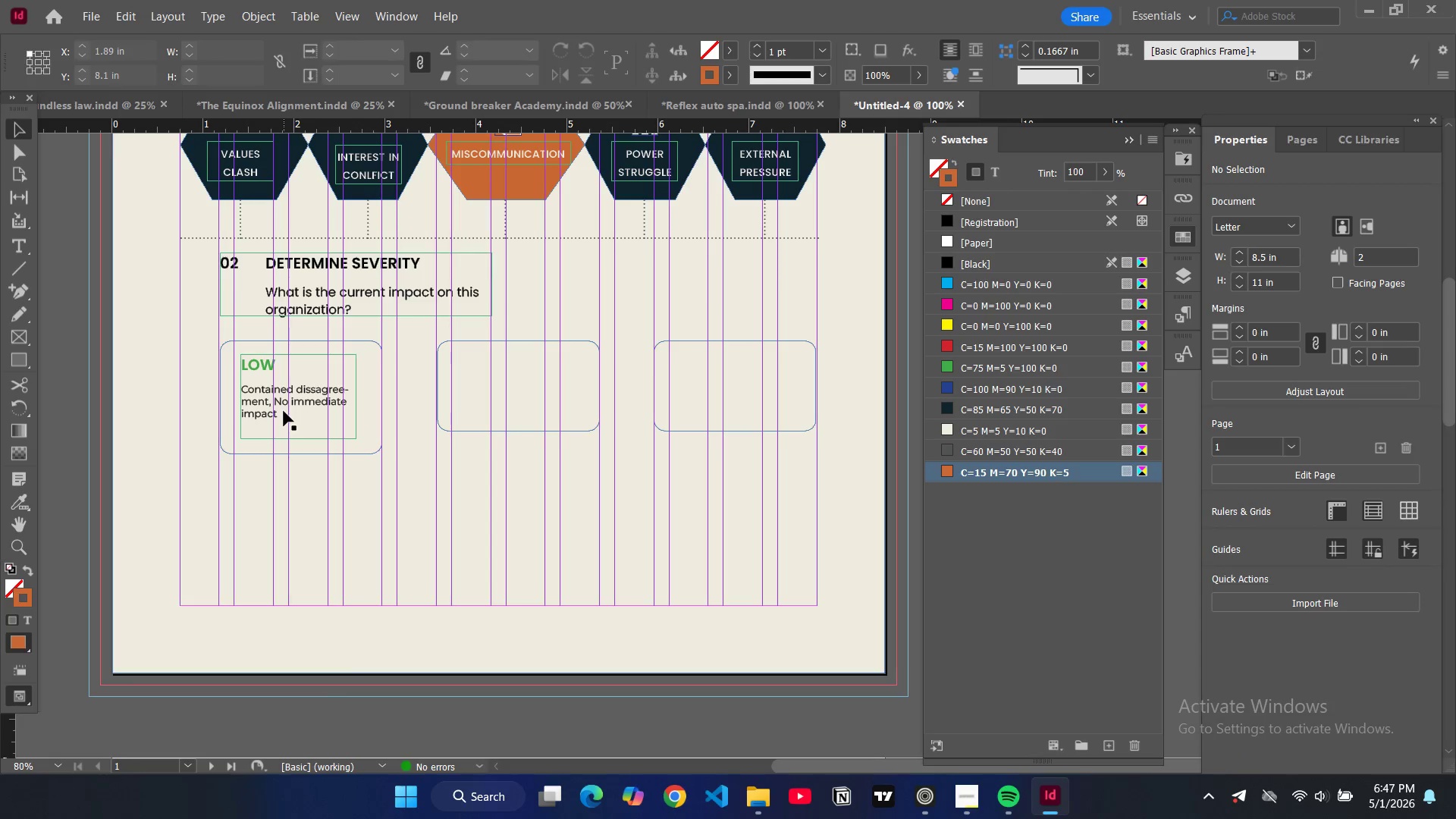 
left_click([284, 411])
 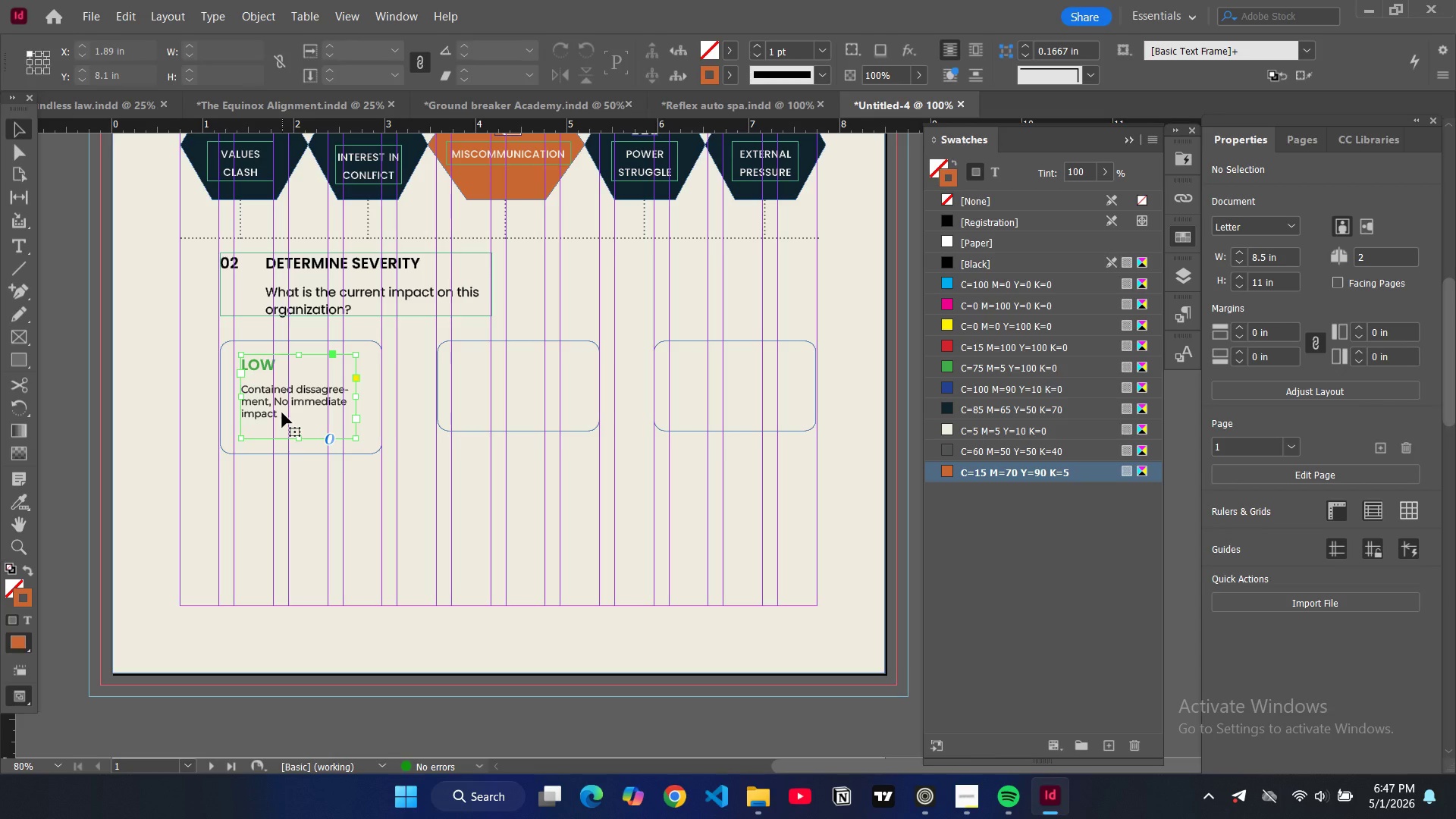 
double_click([282, 413])
 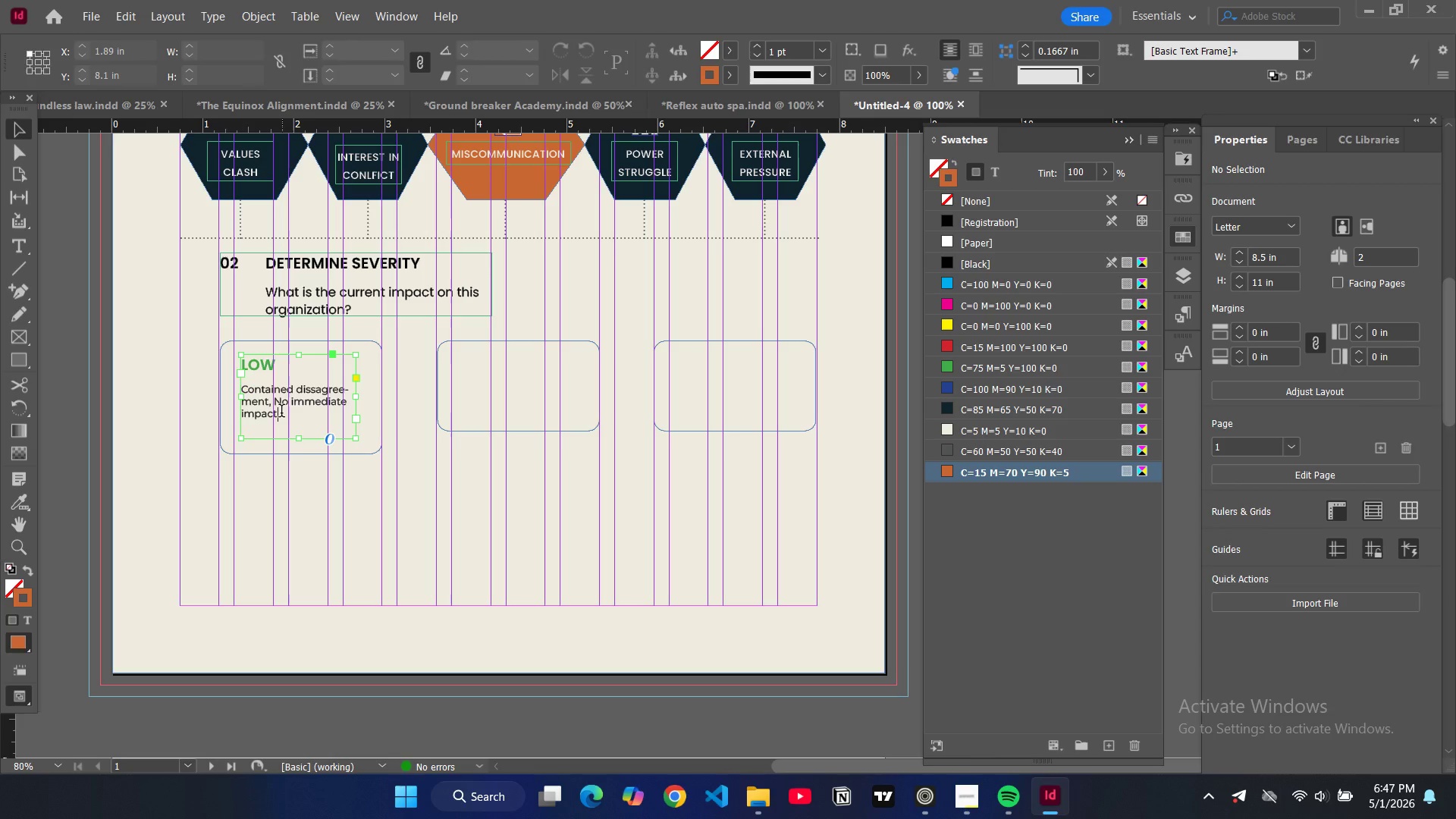 
left_click_drag(start_coordinate=[282, 413], to_coordinate=[246, 393])
 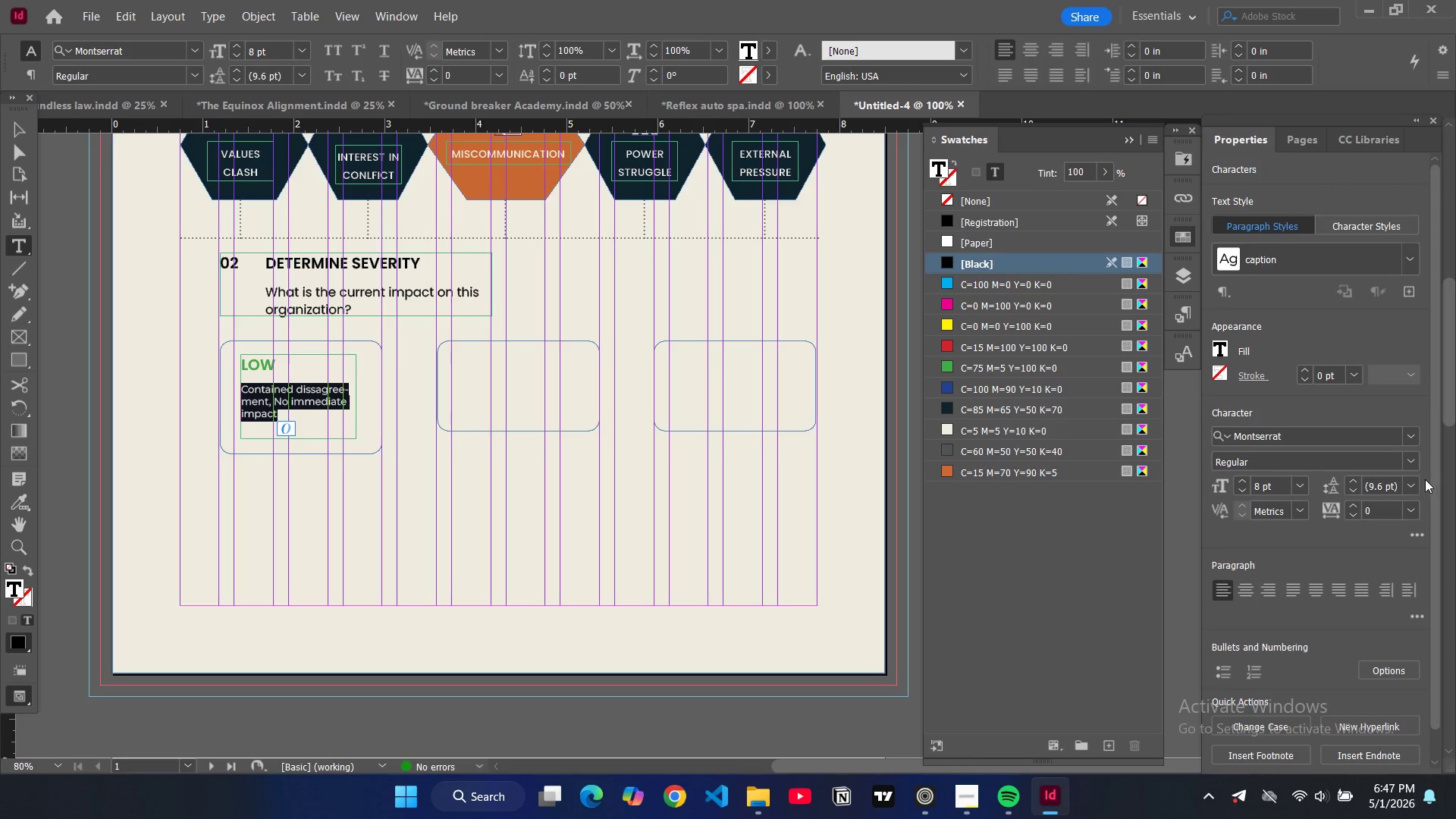 
left_click([1417, 481])
 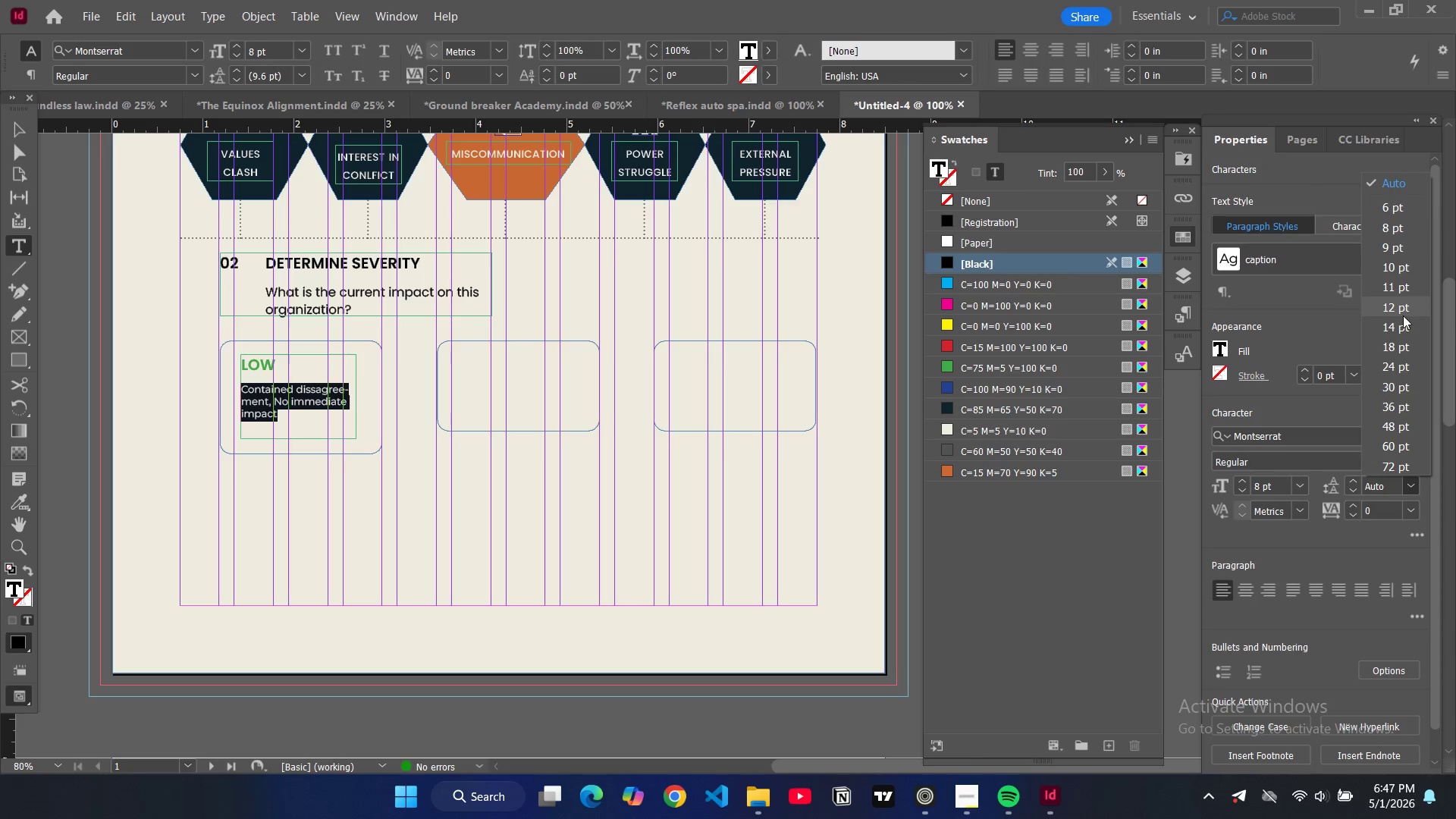 
left_click([1403, 310])
 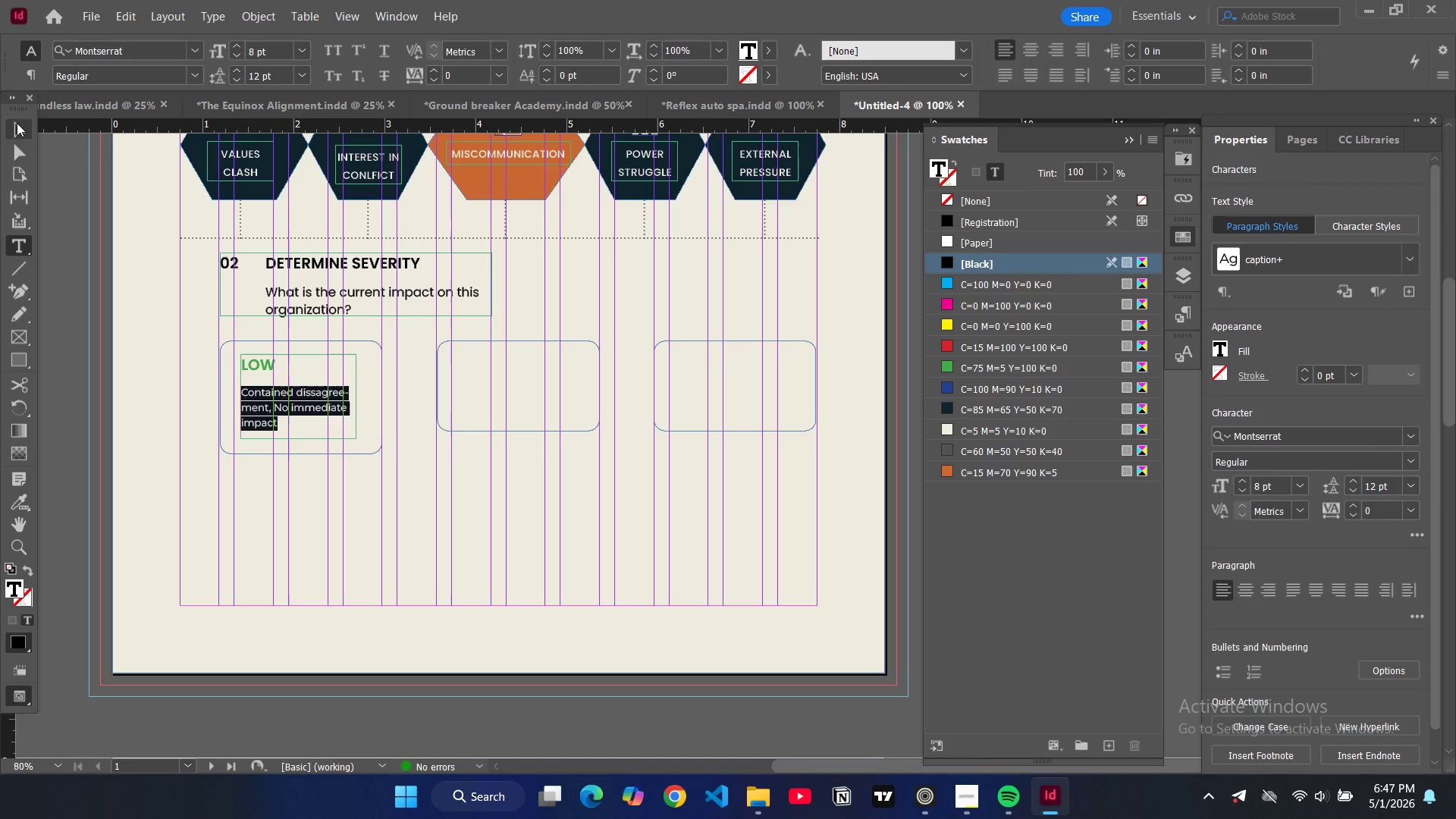 
double_click([92, 227])
 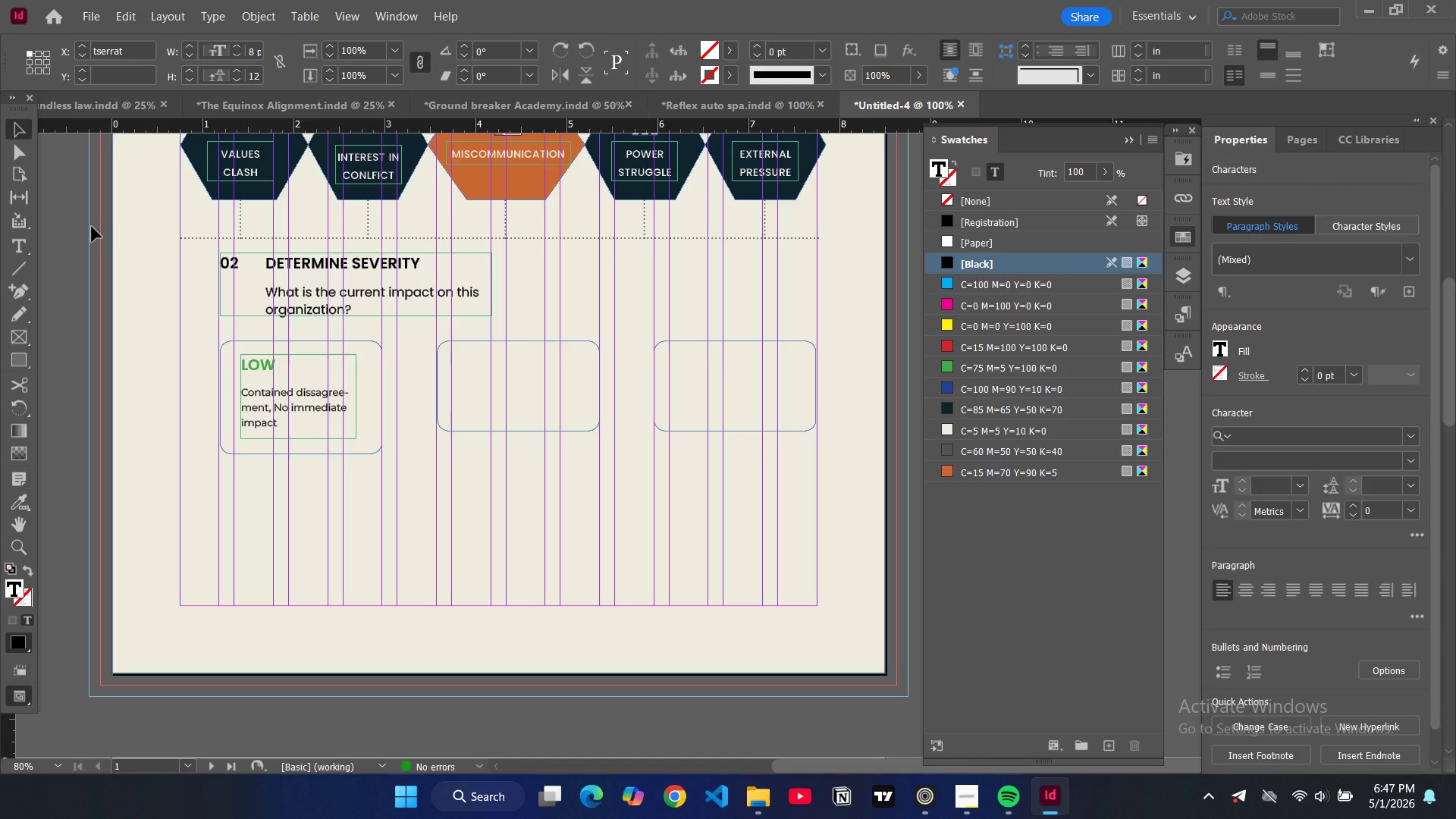 
key(W)
 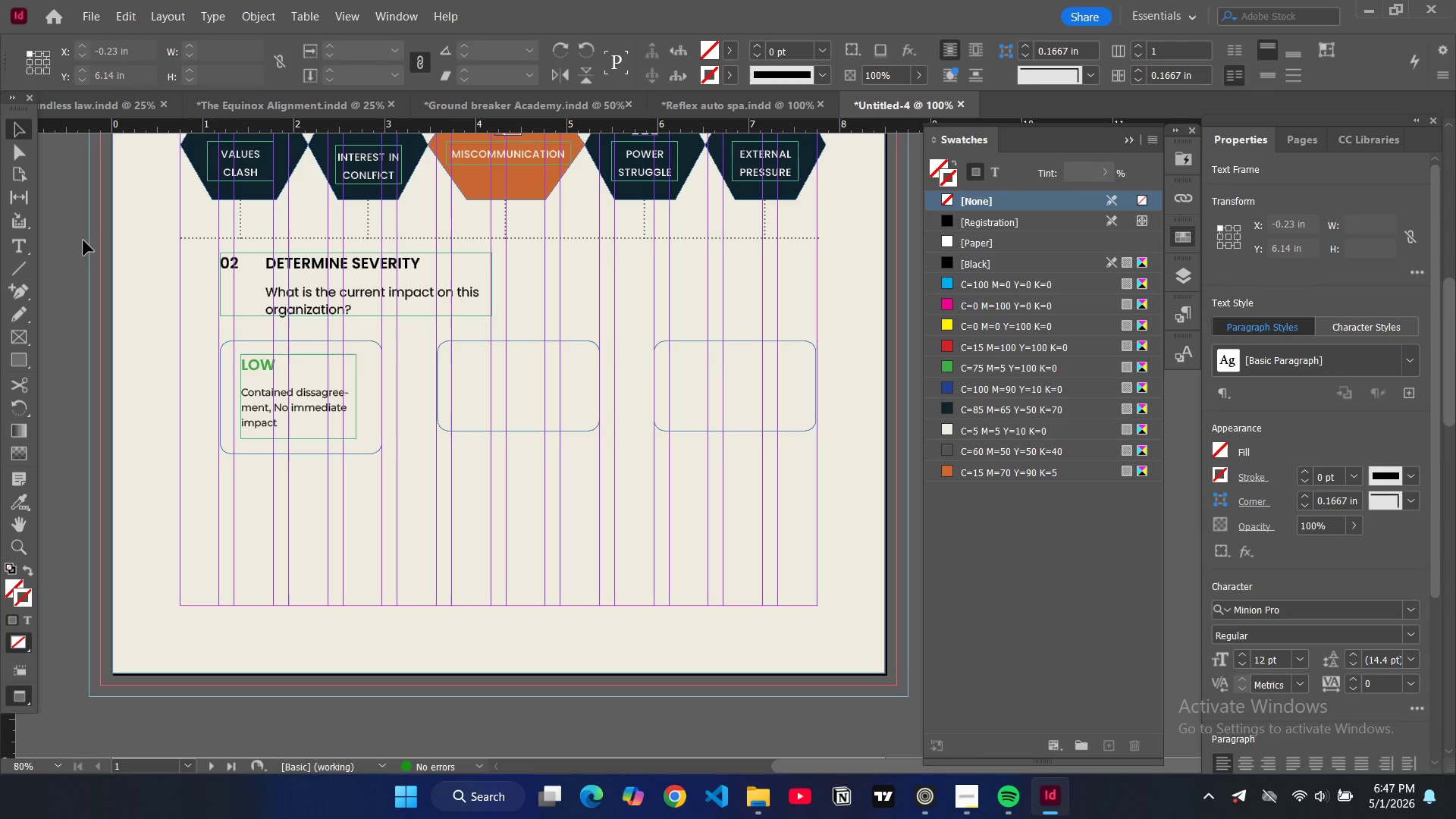 
left_click([83, 243])
 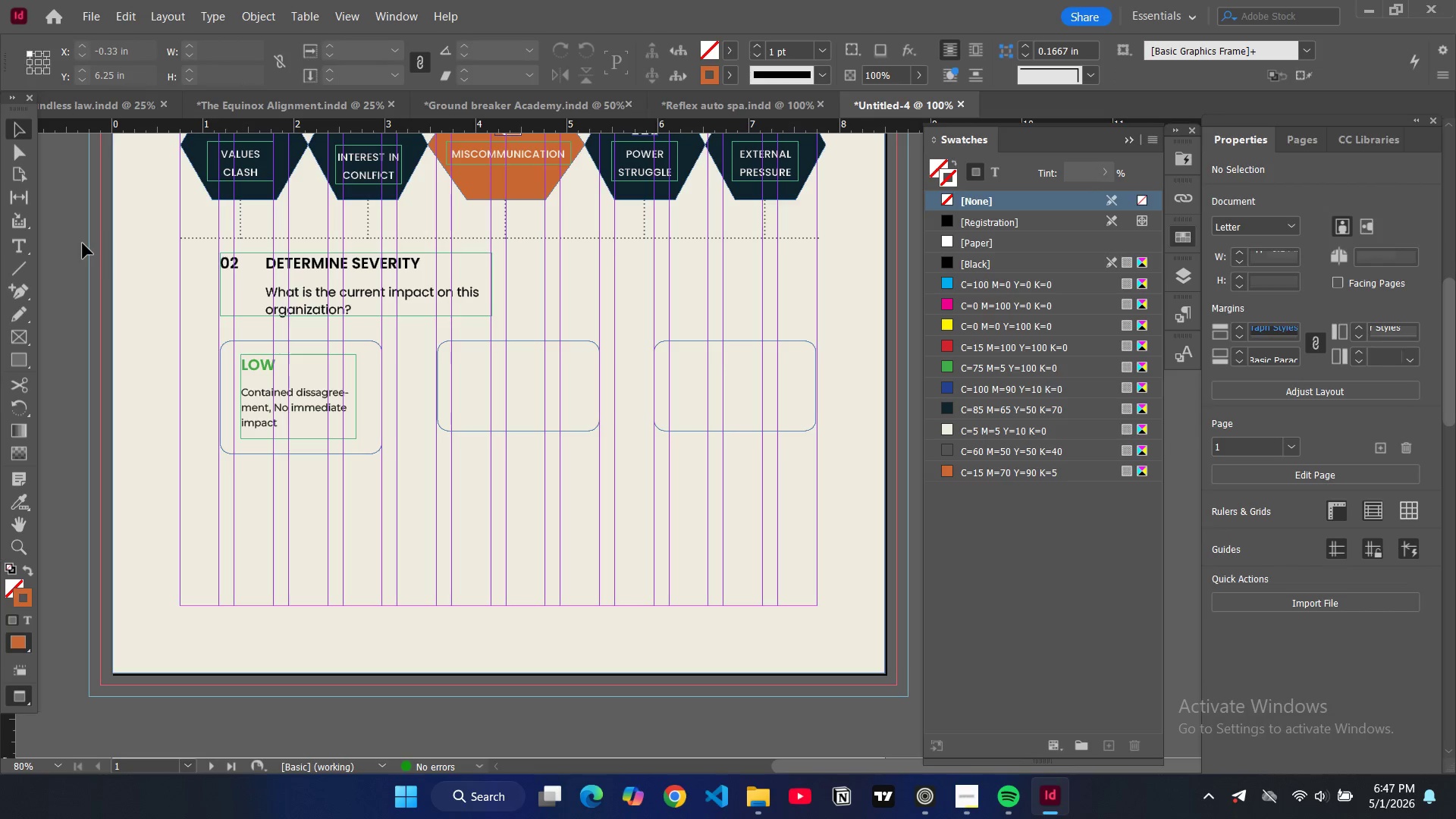 
key(W)
 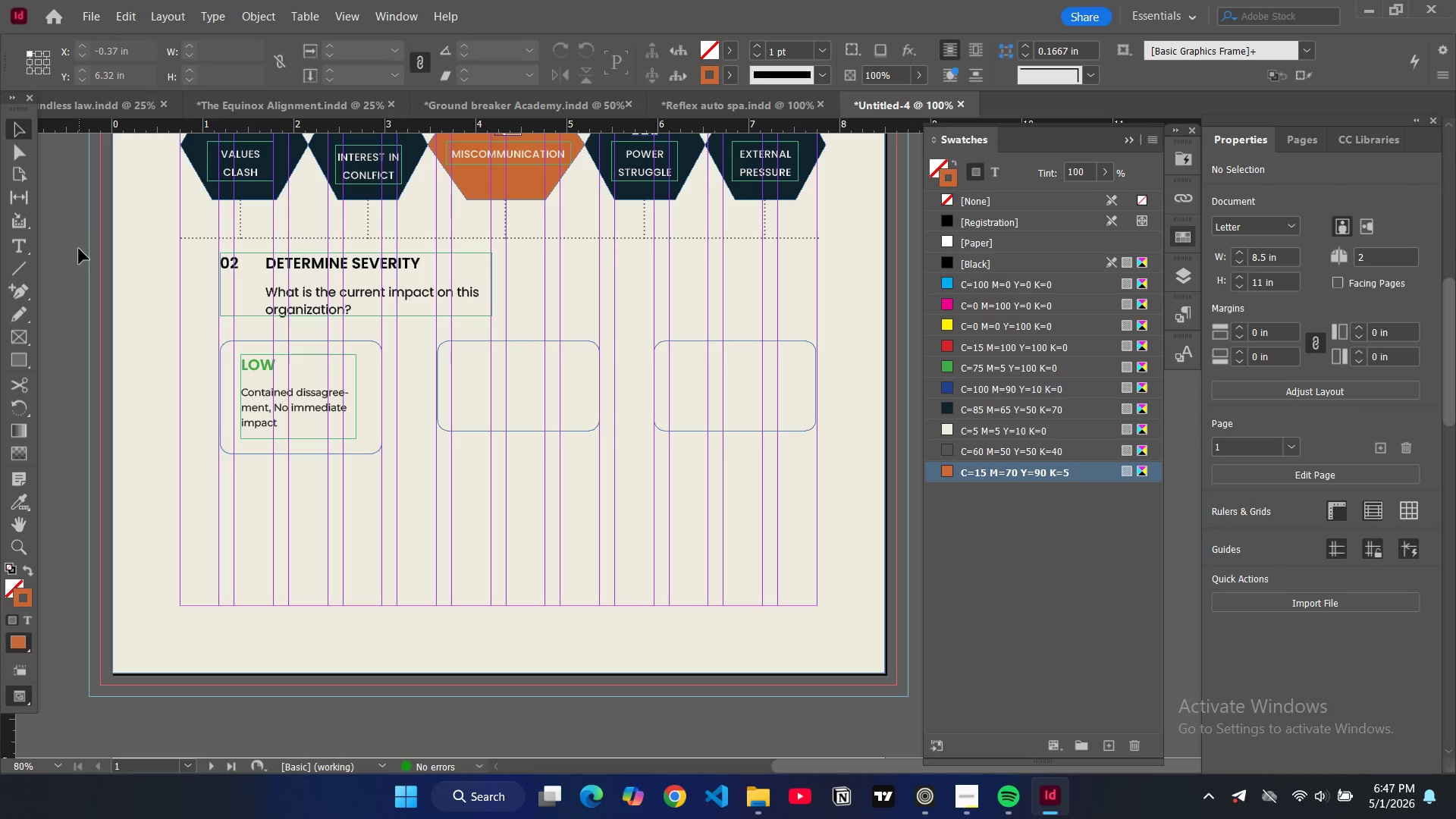 
left_click([78, 255])
 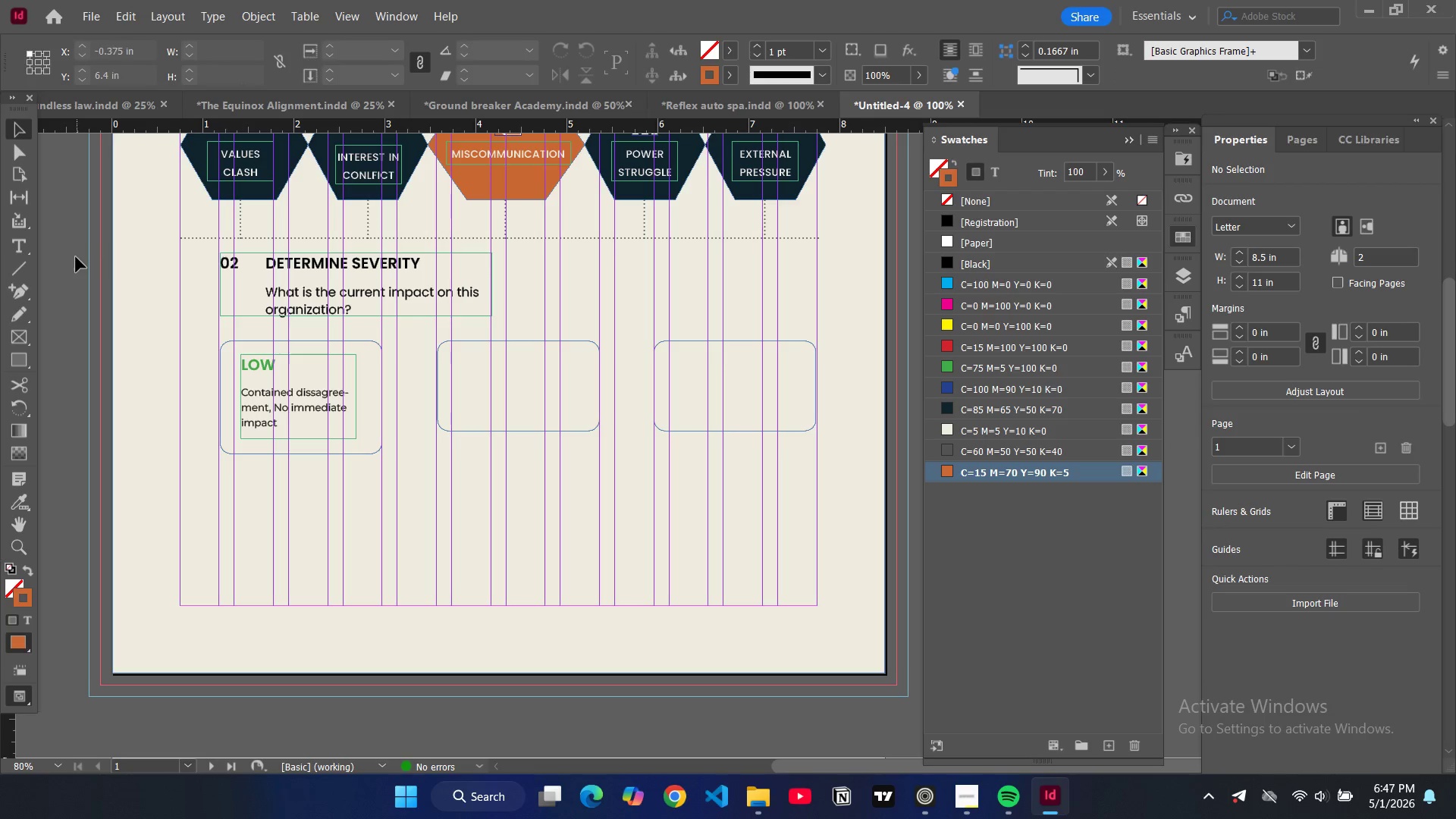 
key(W)
 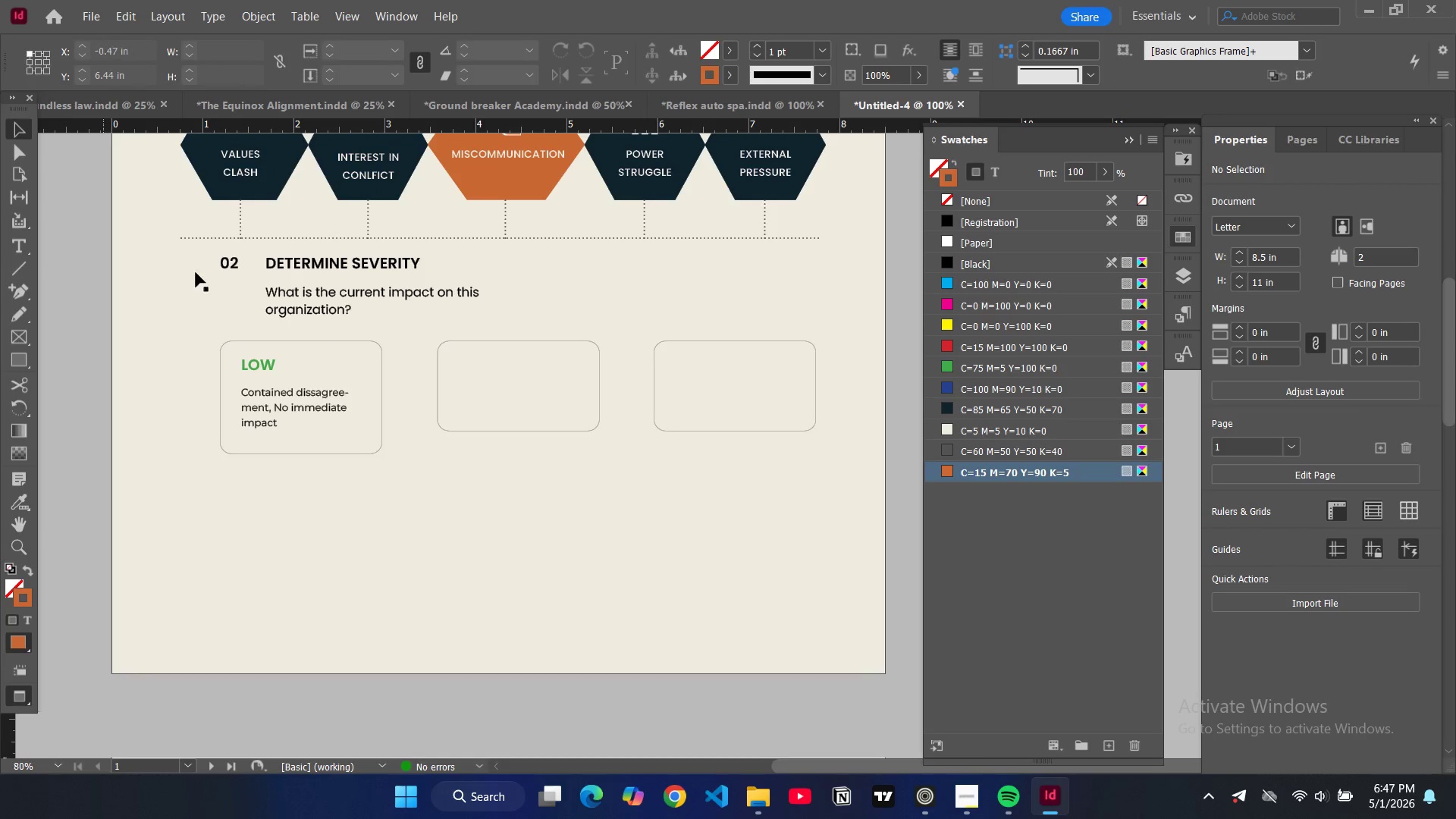 
scroll: coordinate [252, 287], scroll_direction: up, amount: 9.0
 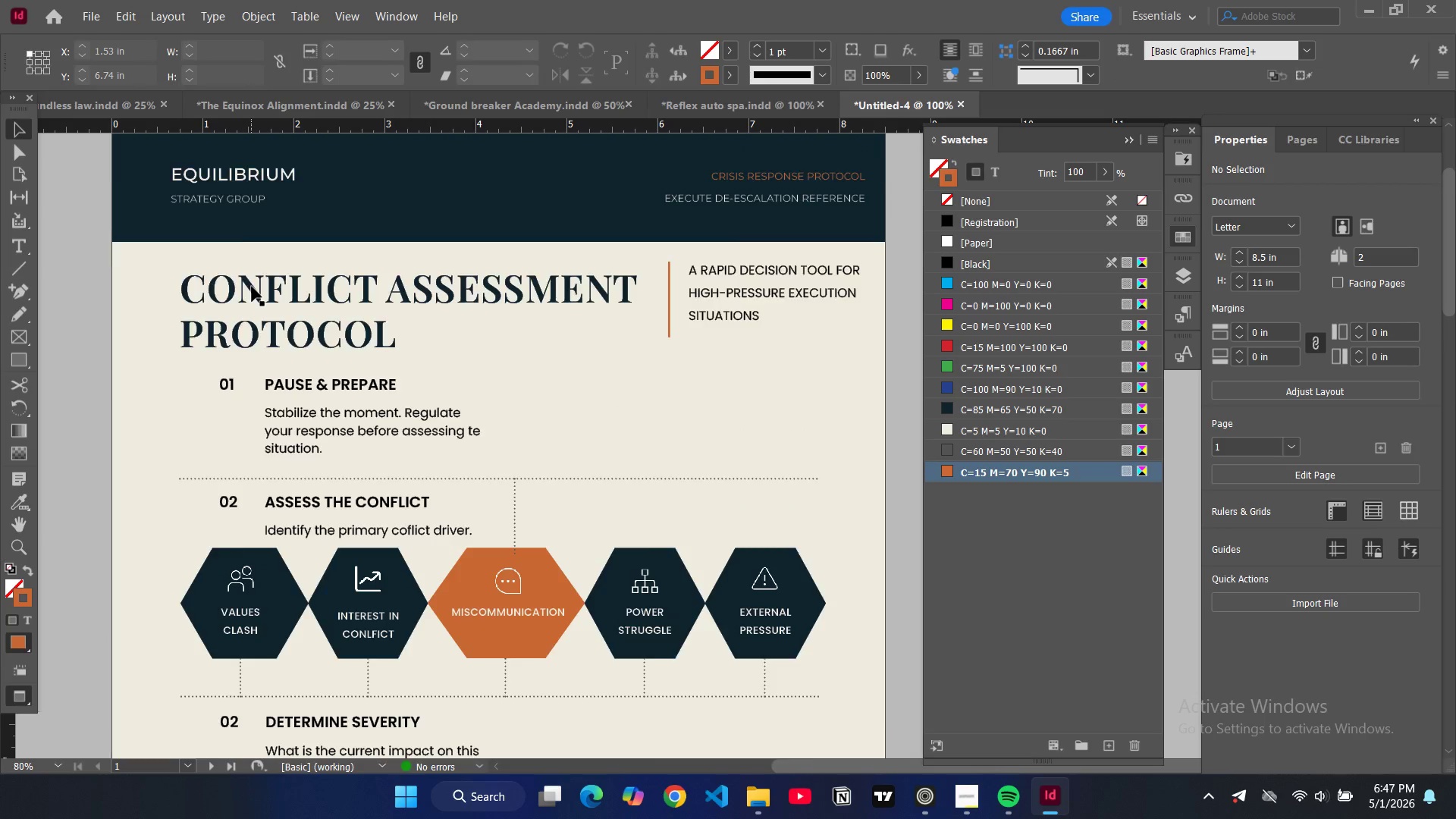 
scroll: coordinate [252, 287], scroll_direction: down, amount: 9.0
 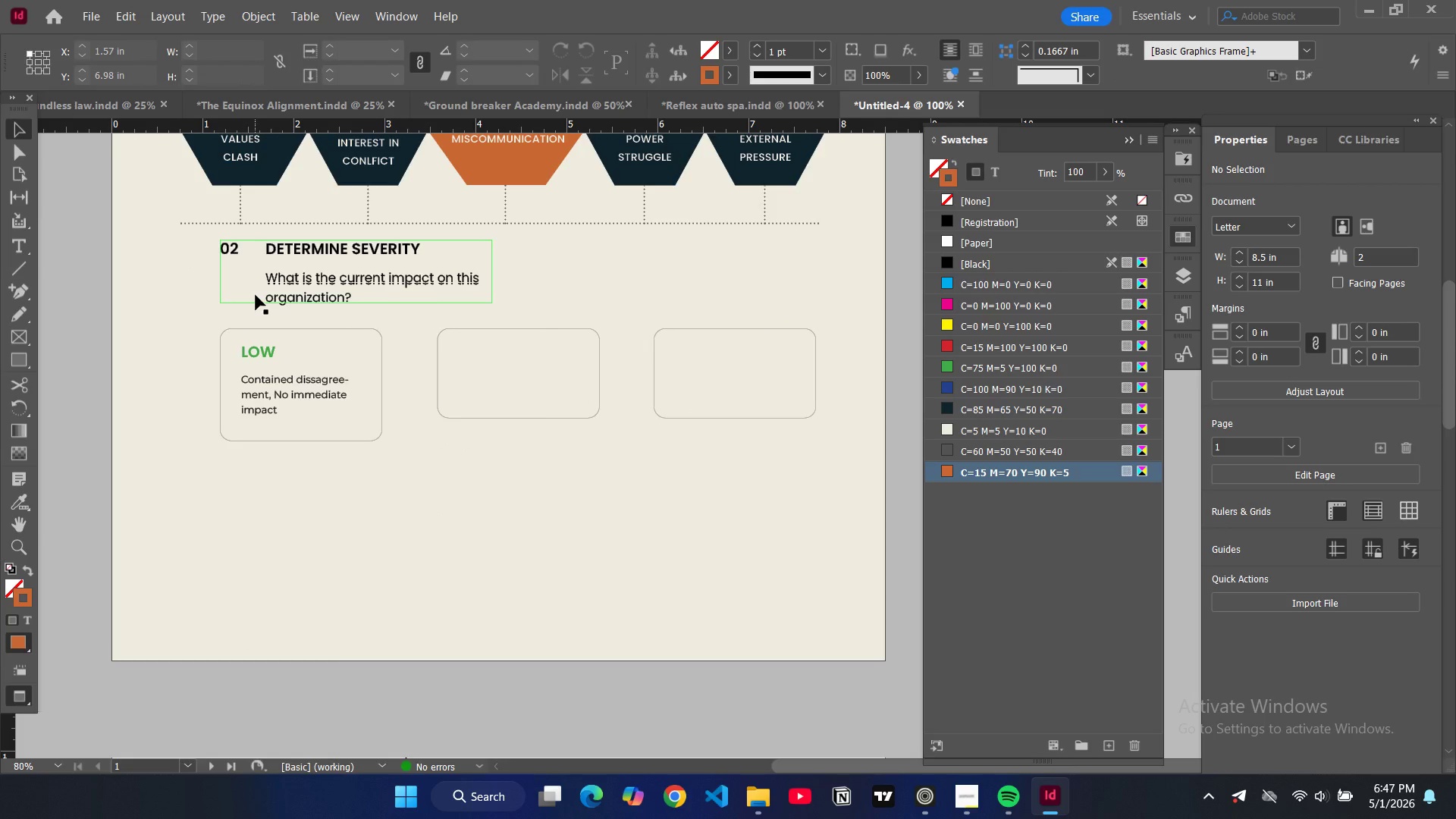 
key(W)
 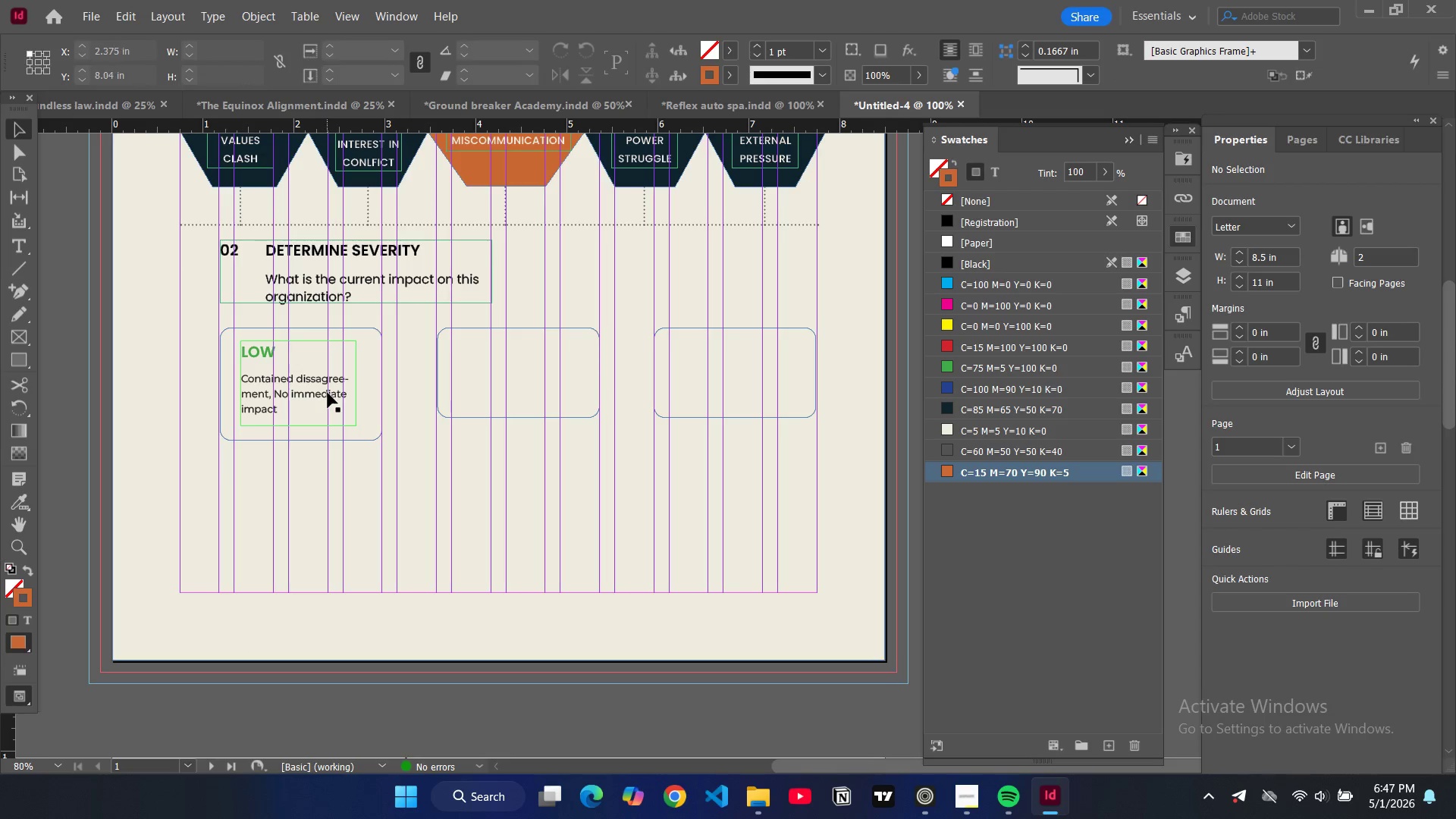 
left_click([331, 395])
 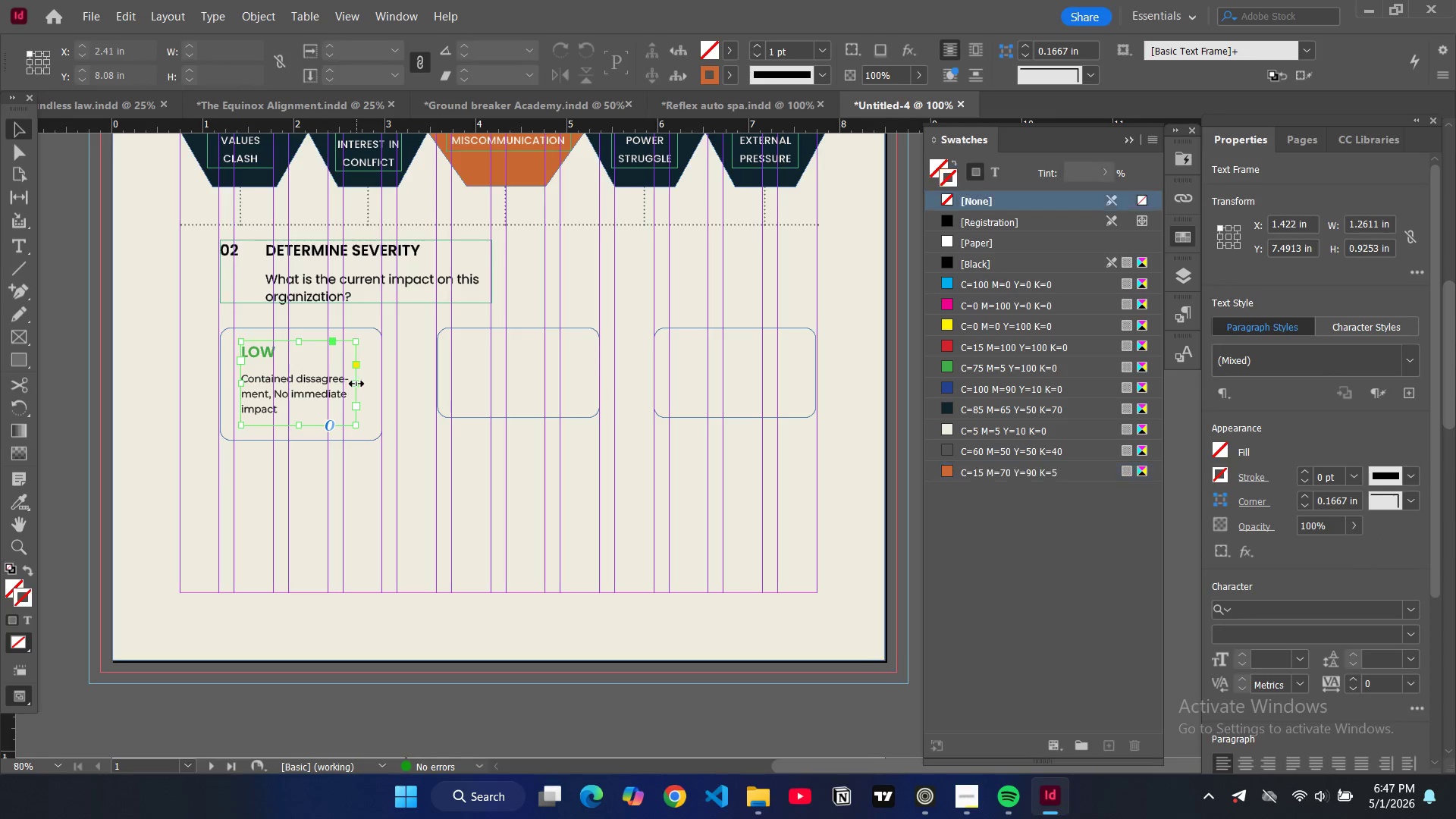 
left_click_drag(start_coordinate=[356, 384], to_coordinate=[370, 383])
 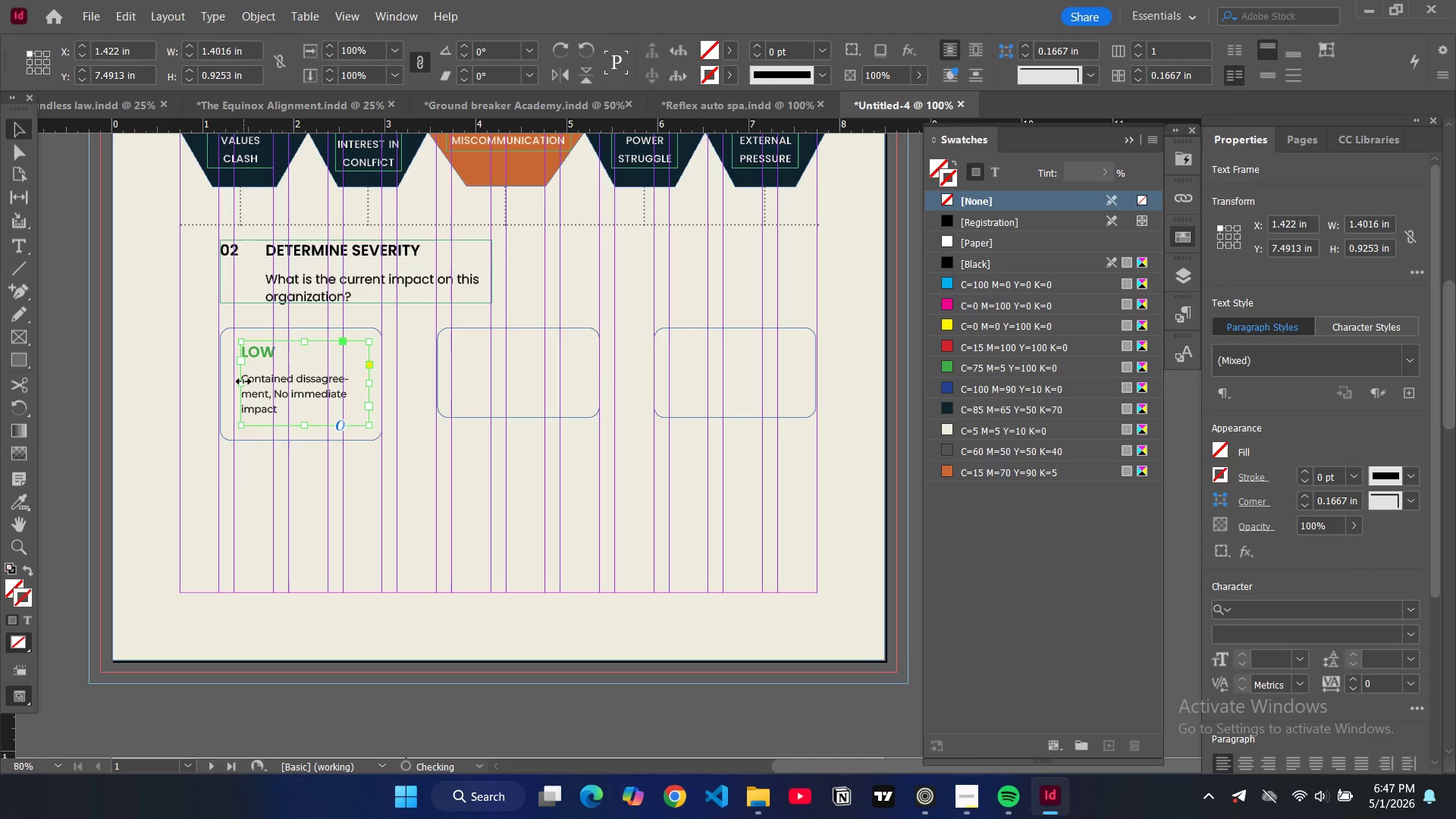 
left_click_drag(start_coordinate=[243, 381], to_coordinate=[234, 381])
 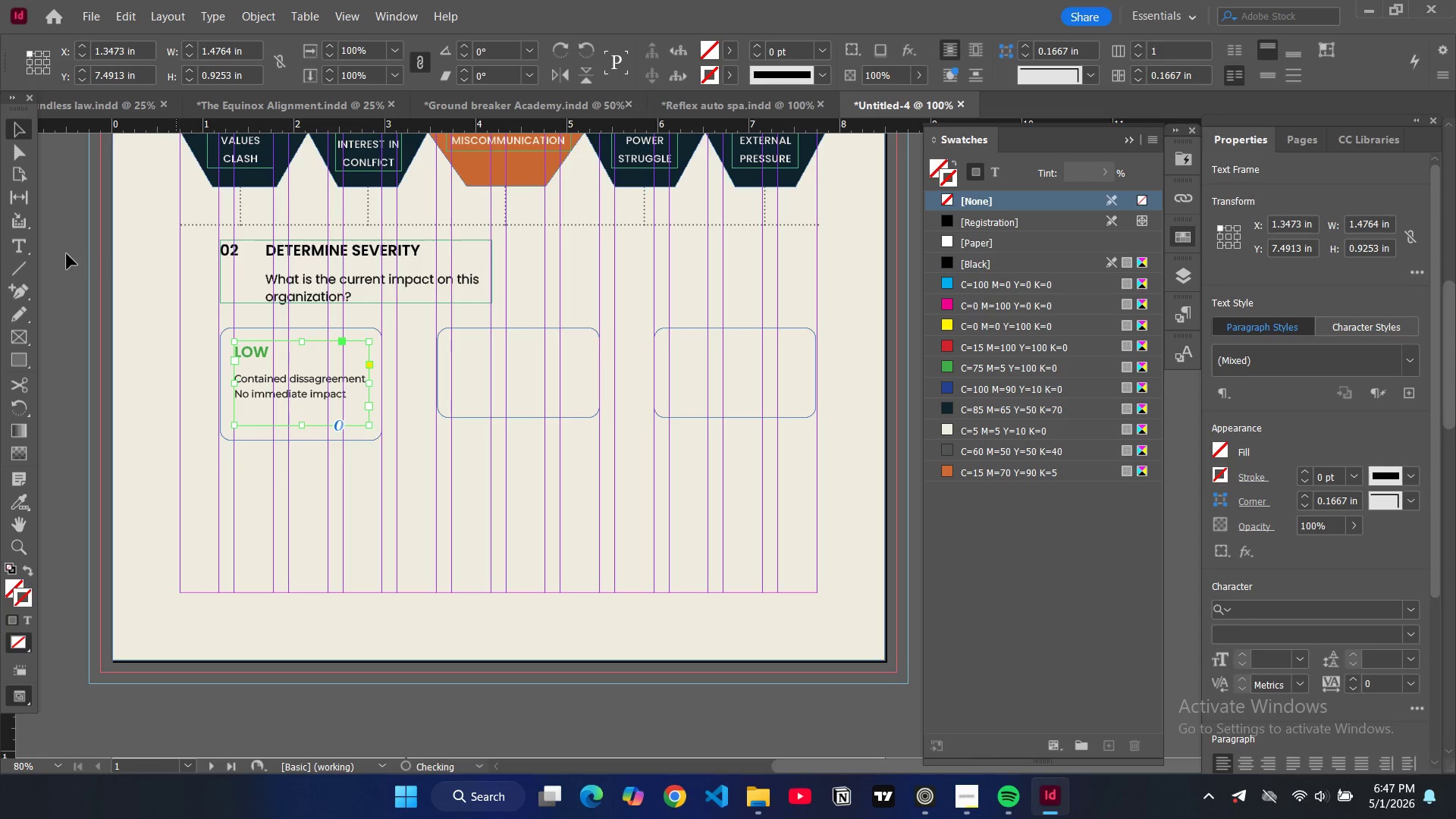 
left_click([67, 254])
 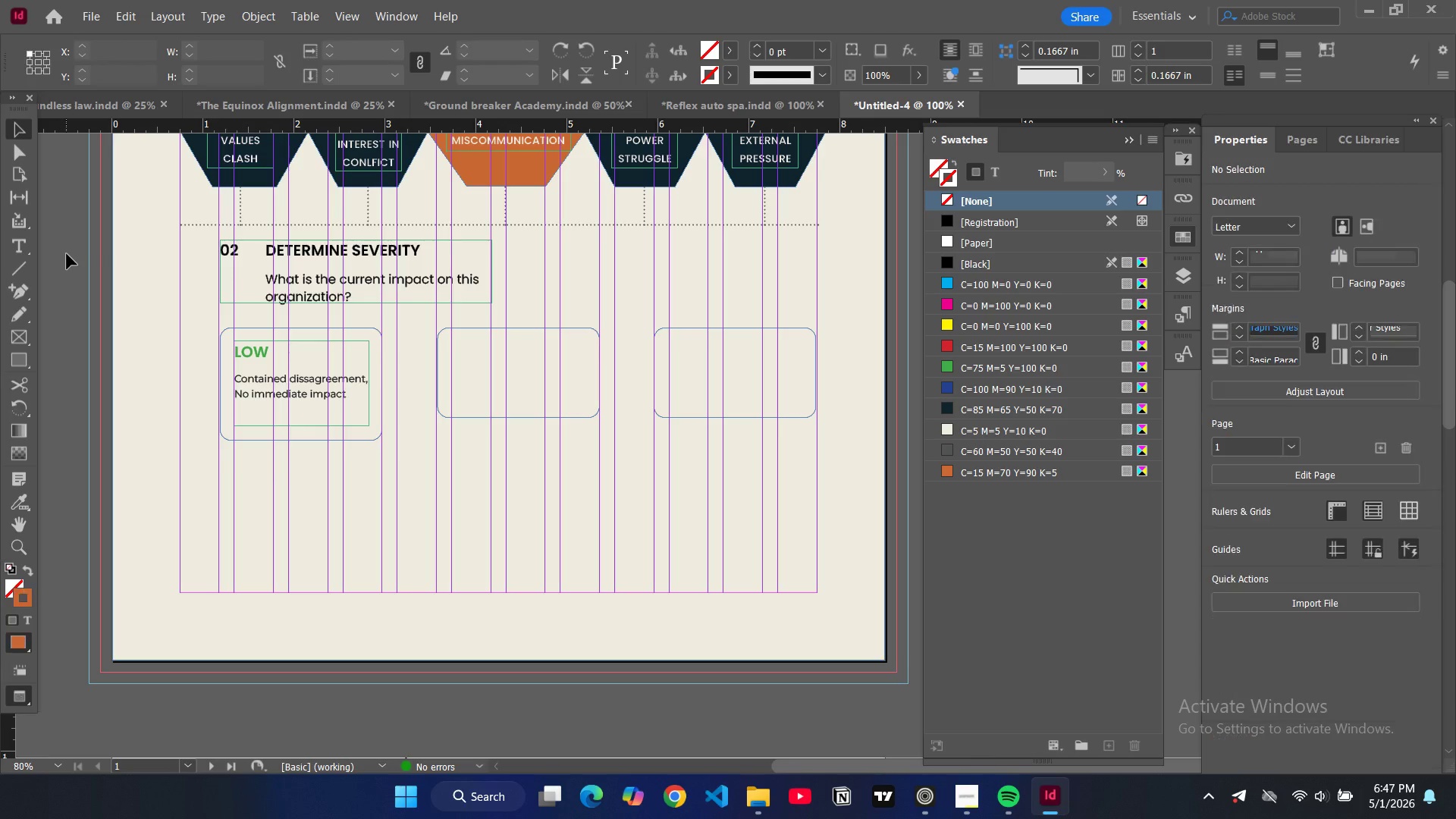 
type(ww)
 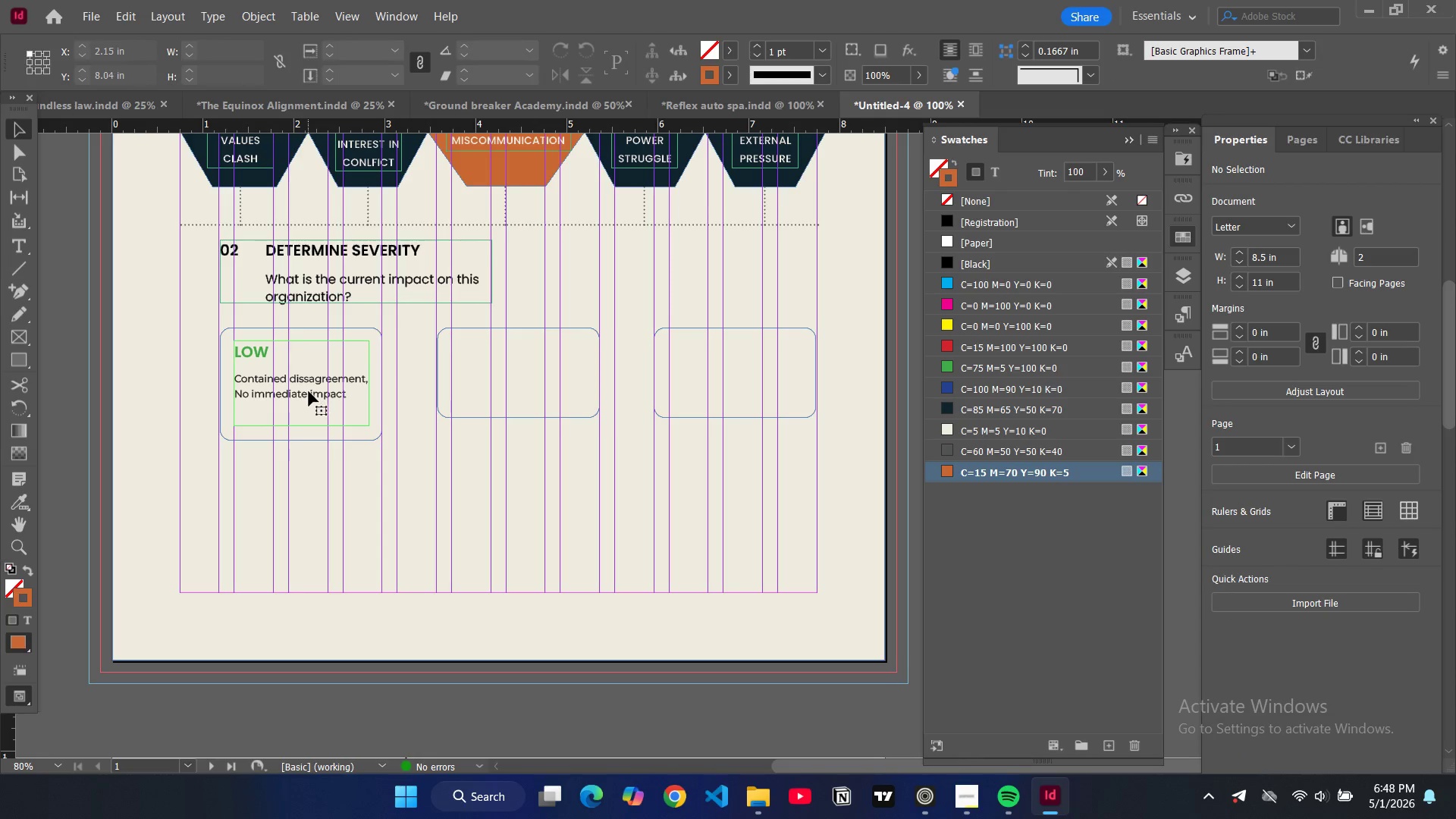 
double_click([309, 391])
 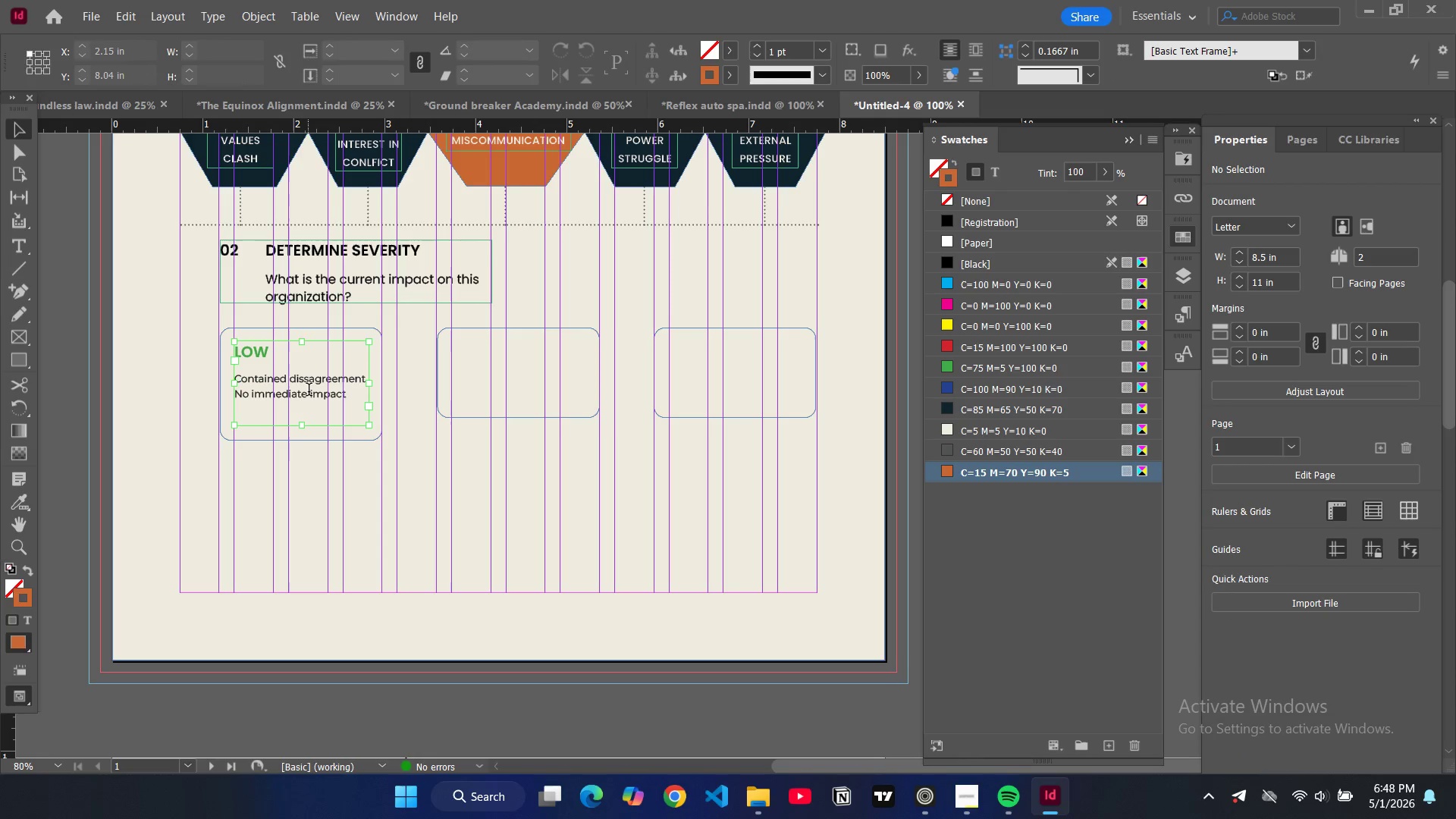 
double_click([309, 391])
 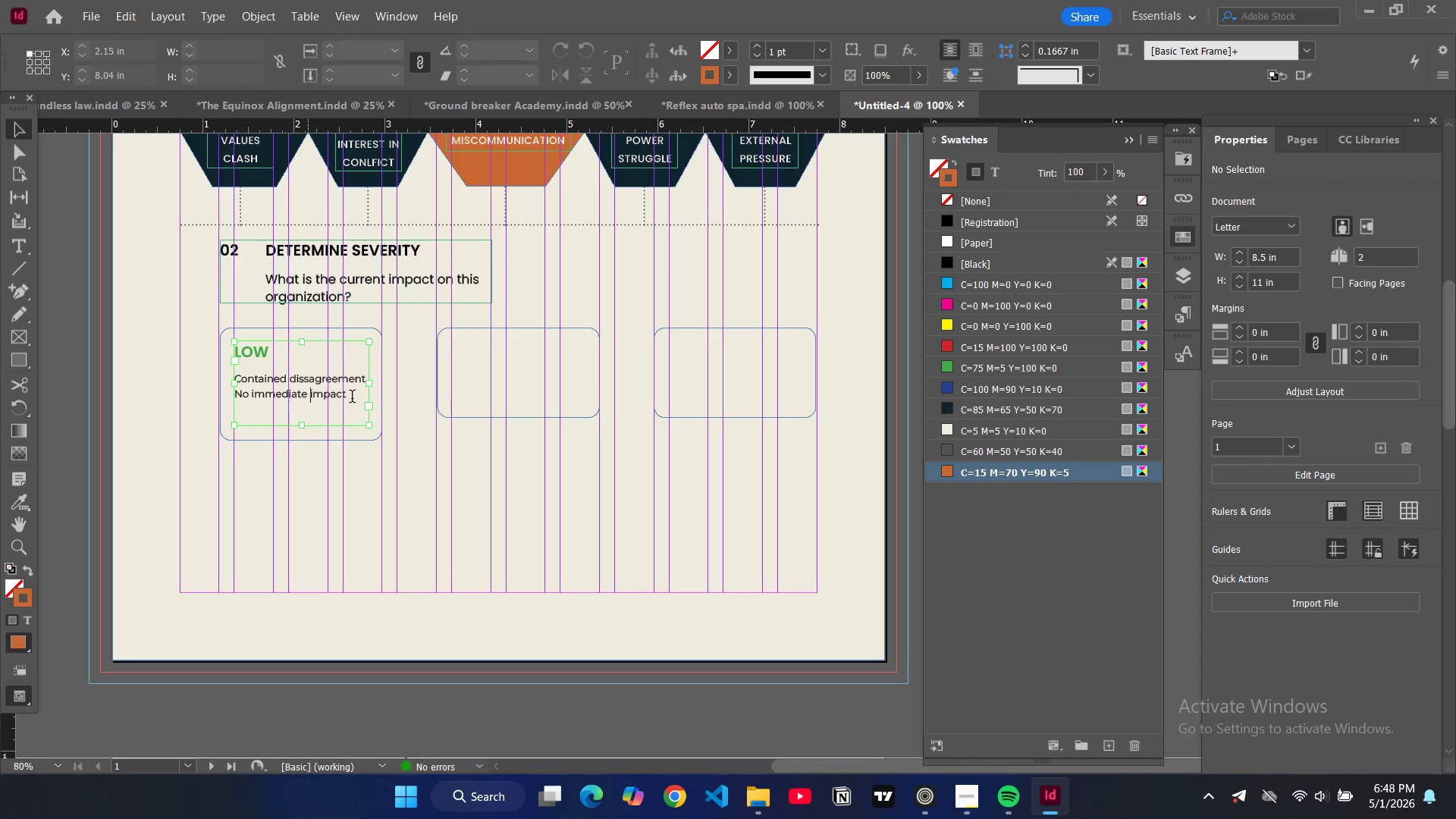 
left_click_drag(start_coordinate=[352, 398], to_coordinate=[236, 380])
 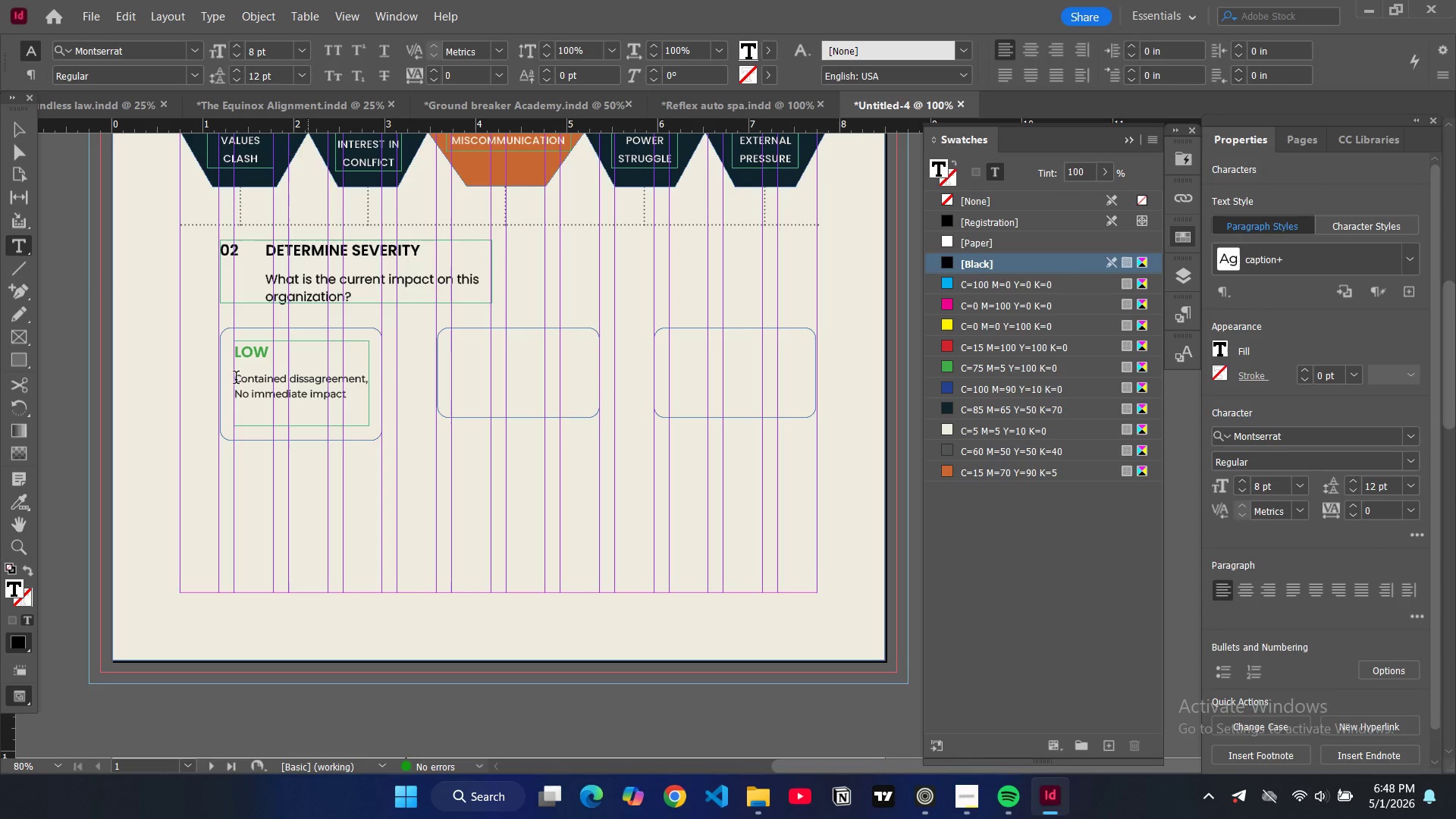 
left_click_drag(start_coordinate=[236, 379], to_coordinate=[349, 396])
 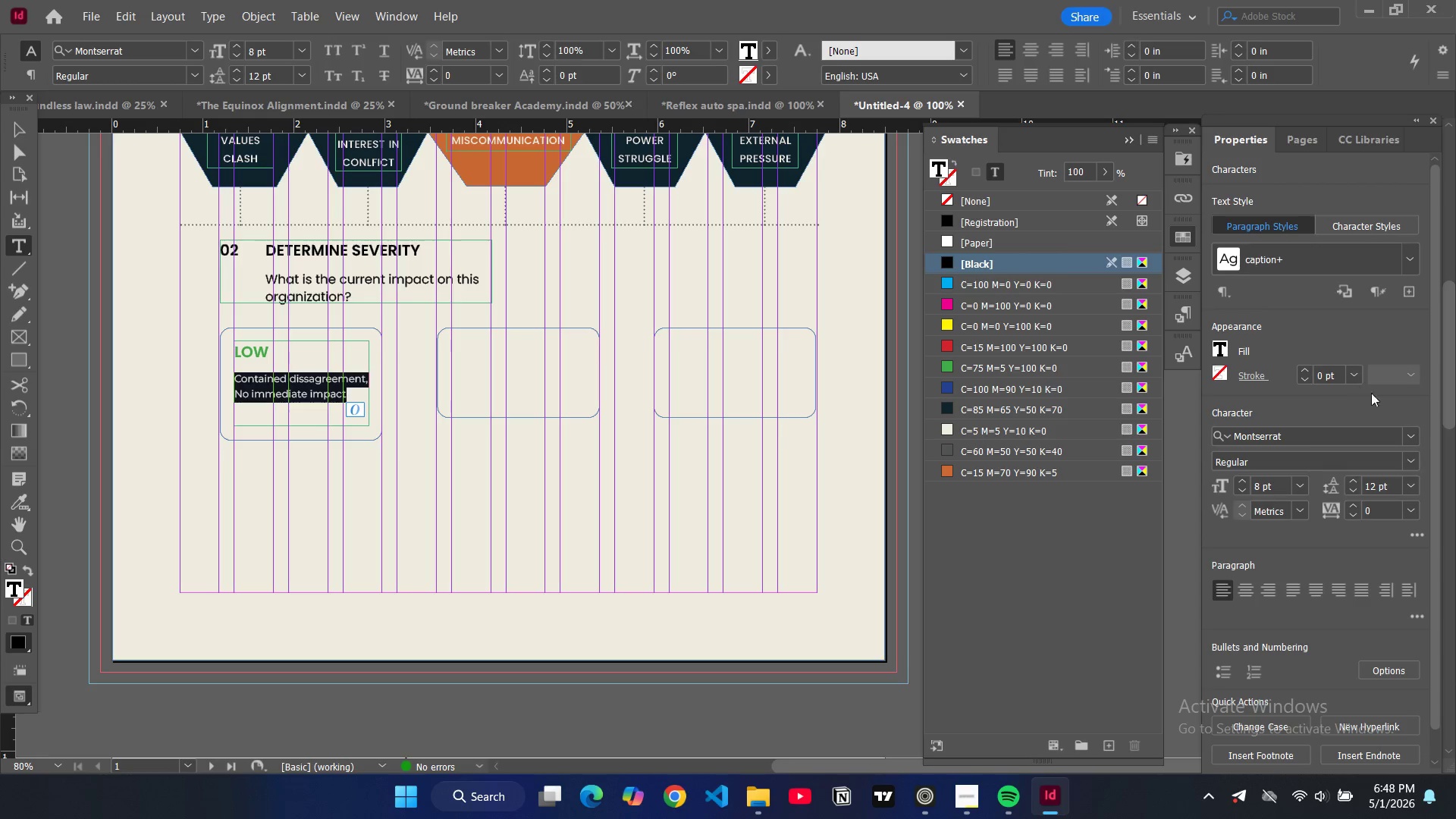 
left_click([1409, 488])
 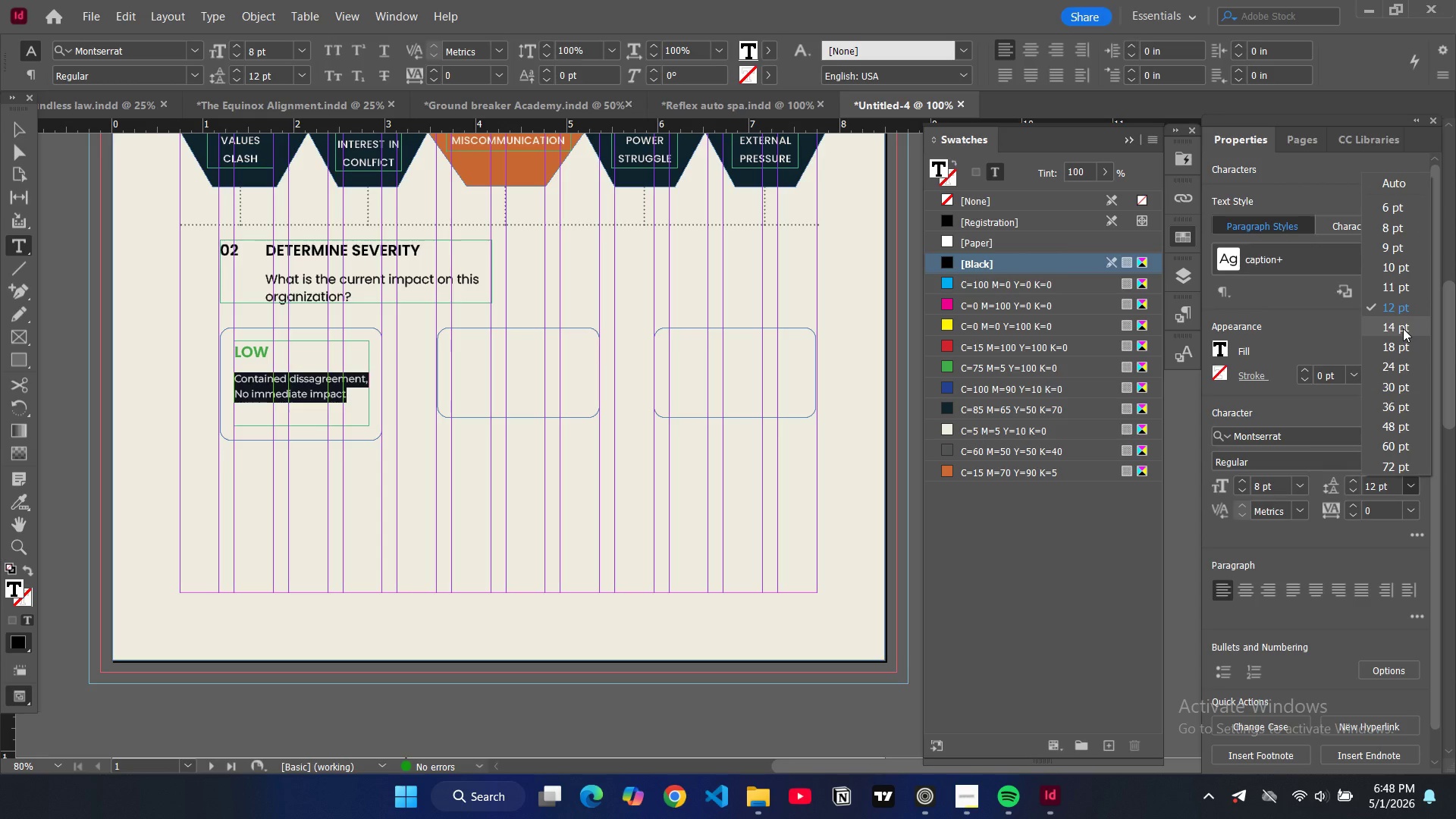 
left_click([1403, 328])
 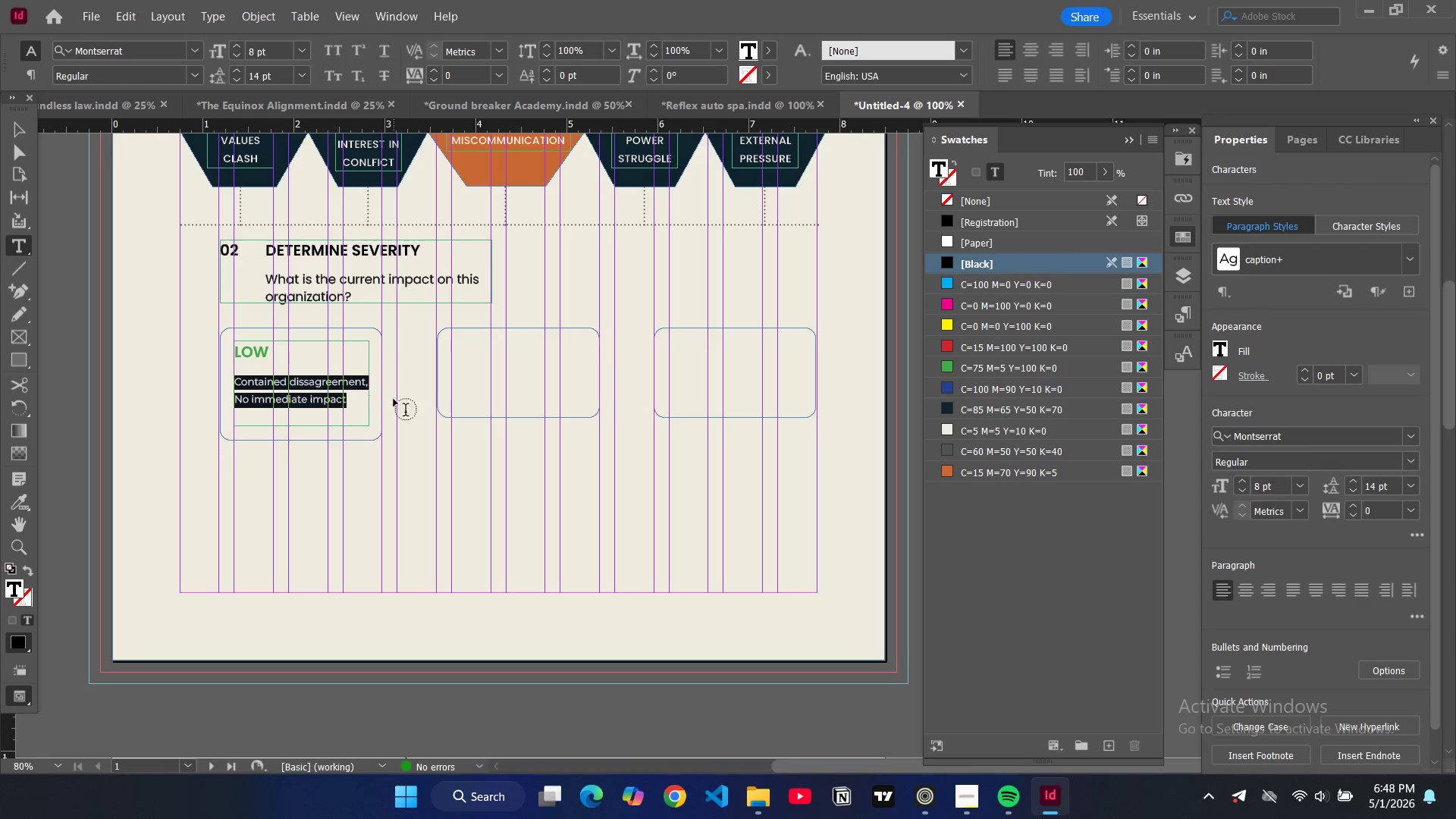 
left_click([359, 410])
 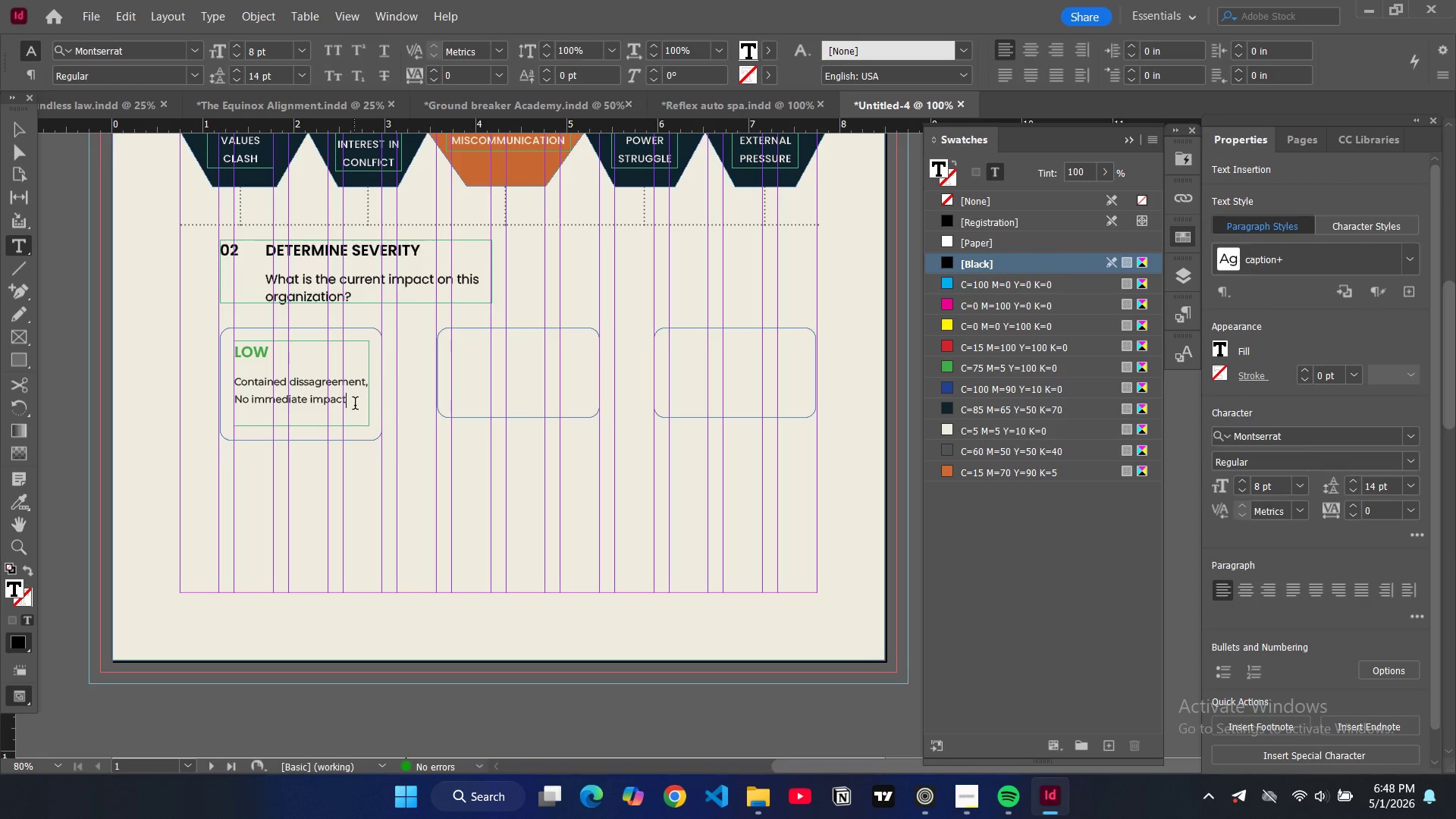 
key(Enter)
 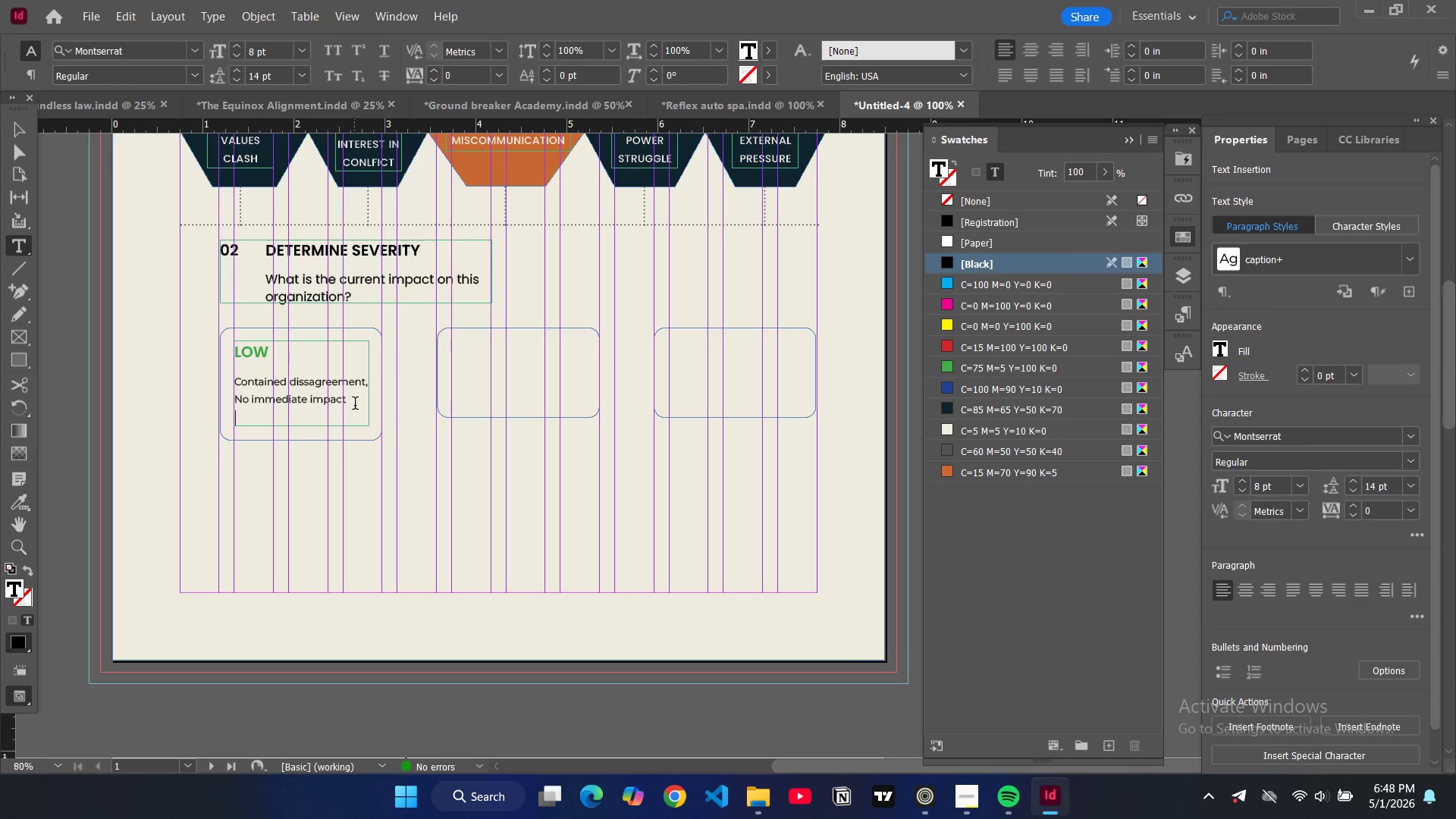 
wait(5.89)
 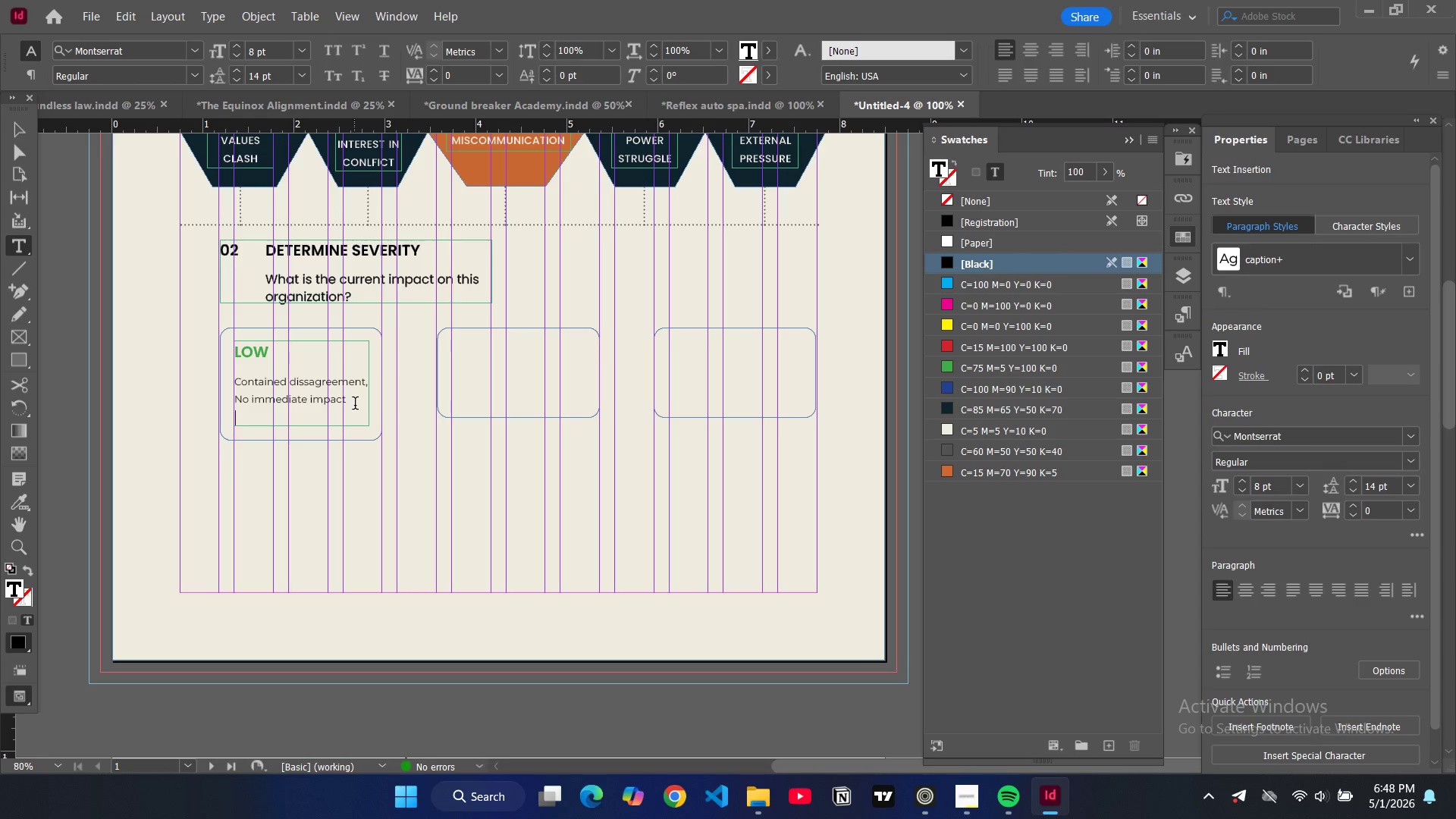 
type(Montio)
key(Backspace)
key(Backspace)
key(Backspace)
type(itor and Rease)
key(Backspace)
type(sess)
 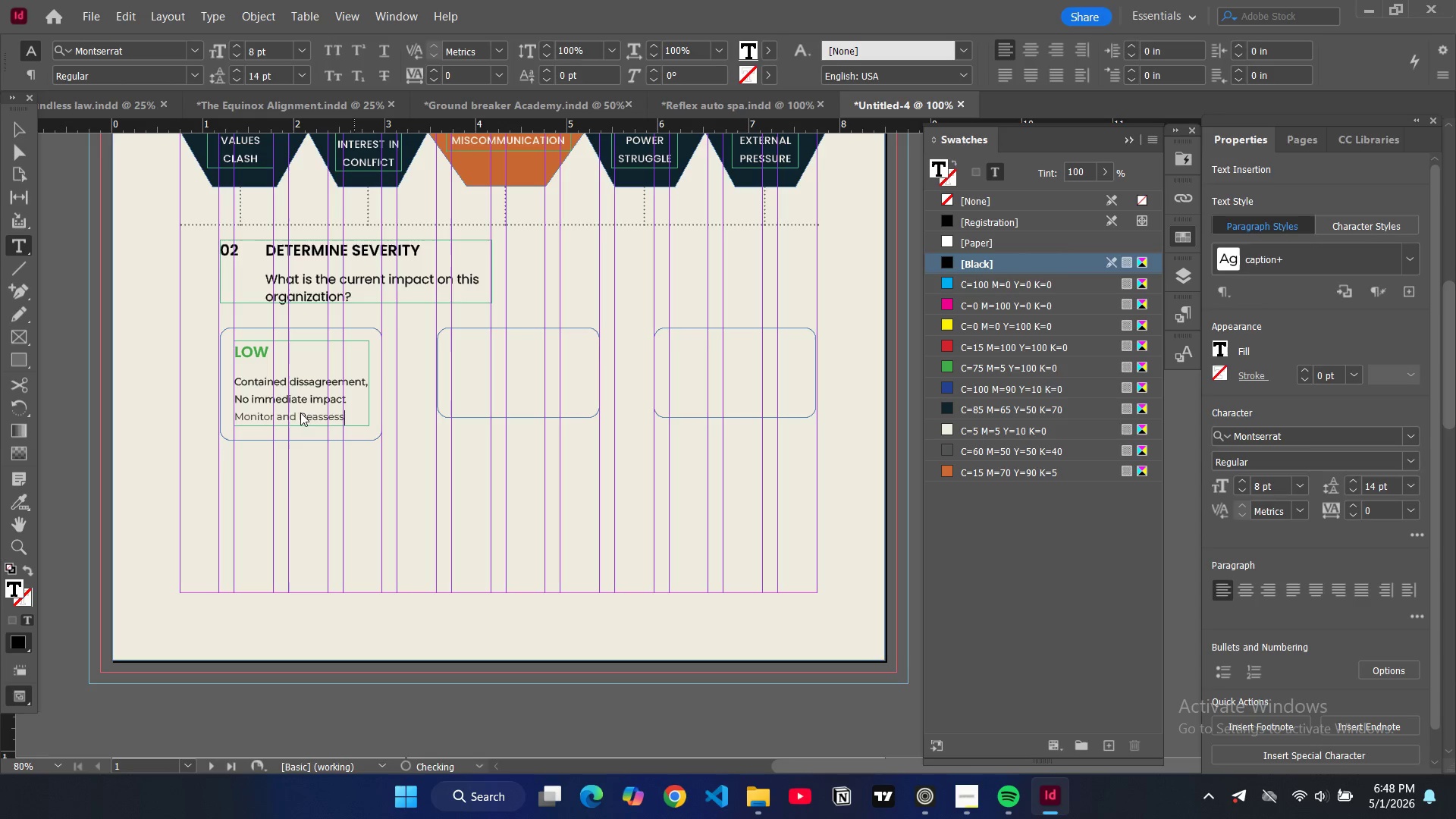 
left_click([355, 405])
 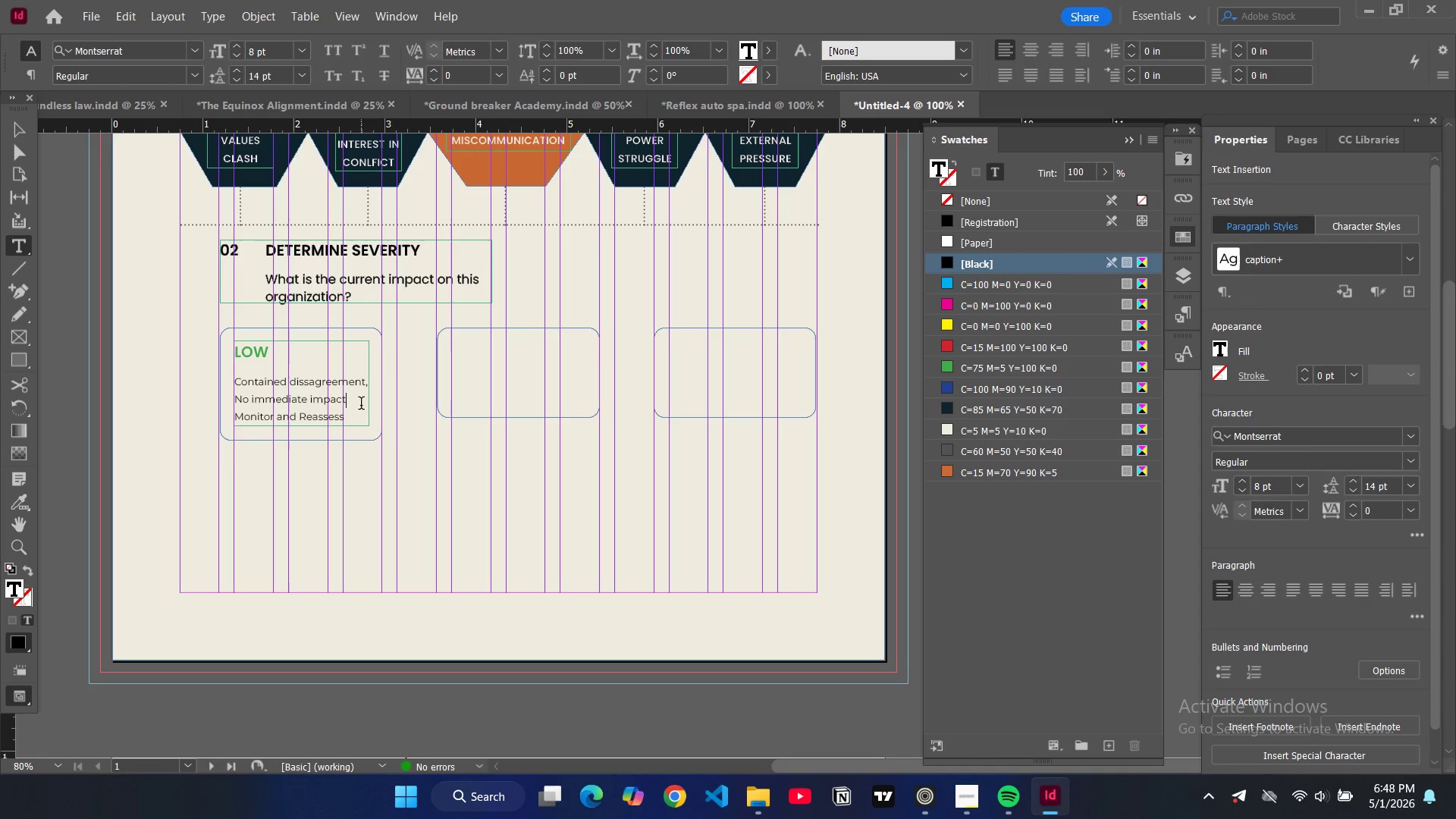 
key(Enter)
 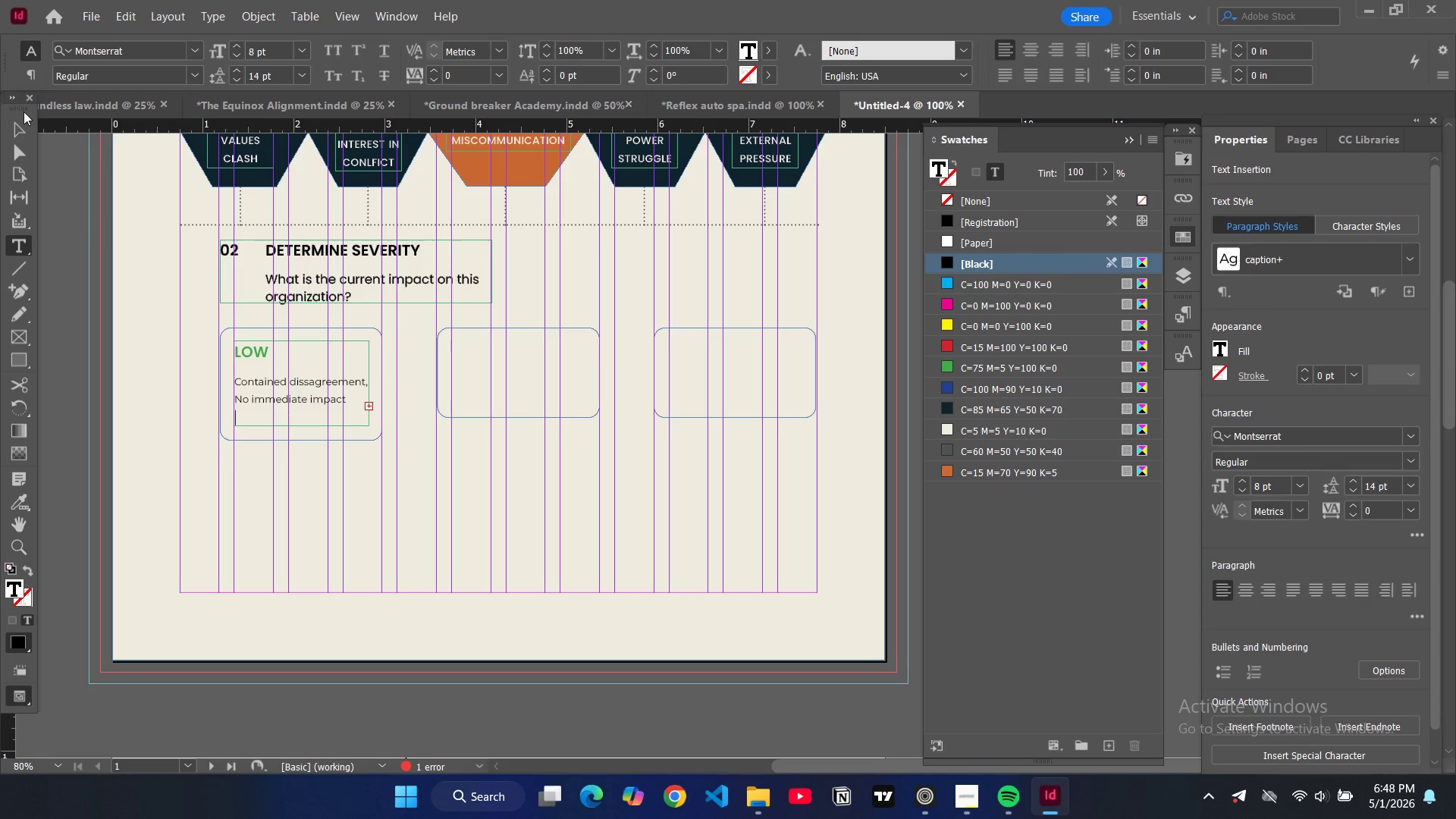 
left_click([17, 119])
 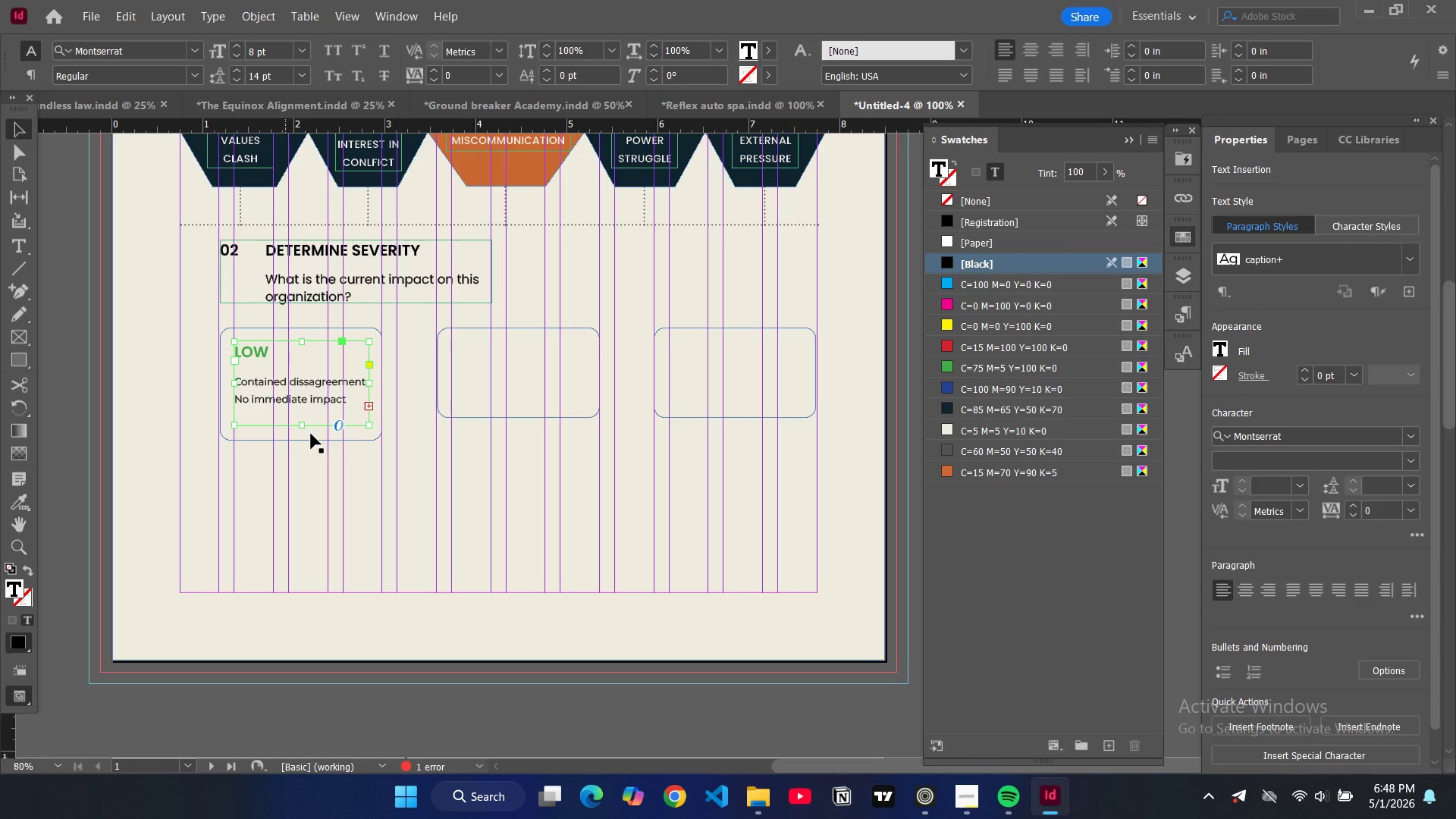 
left_click([313, 439])
 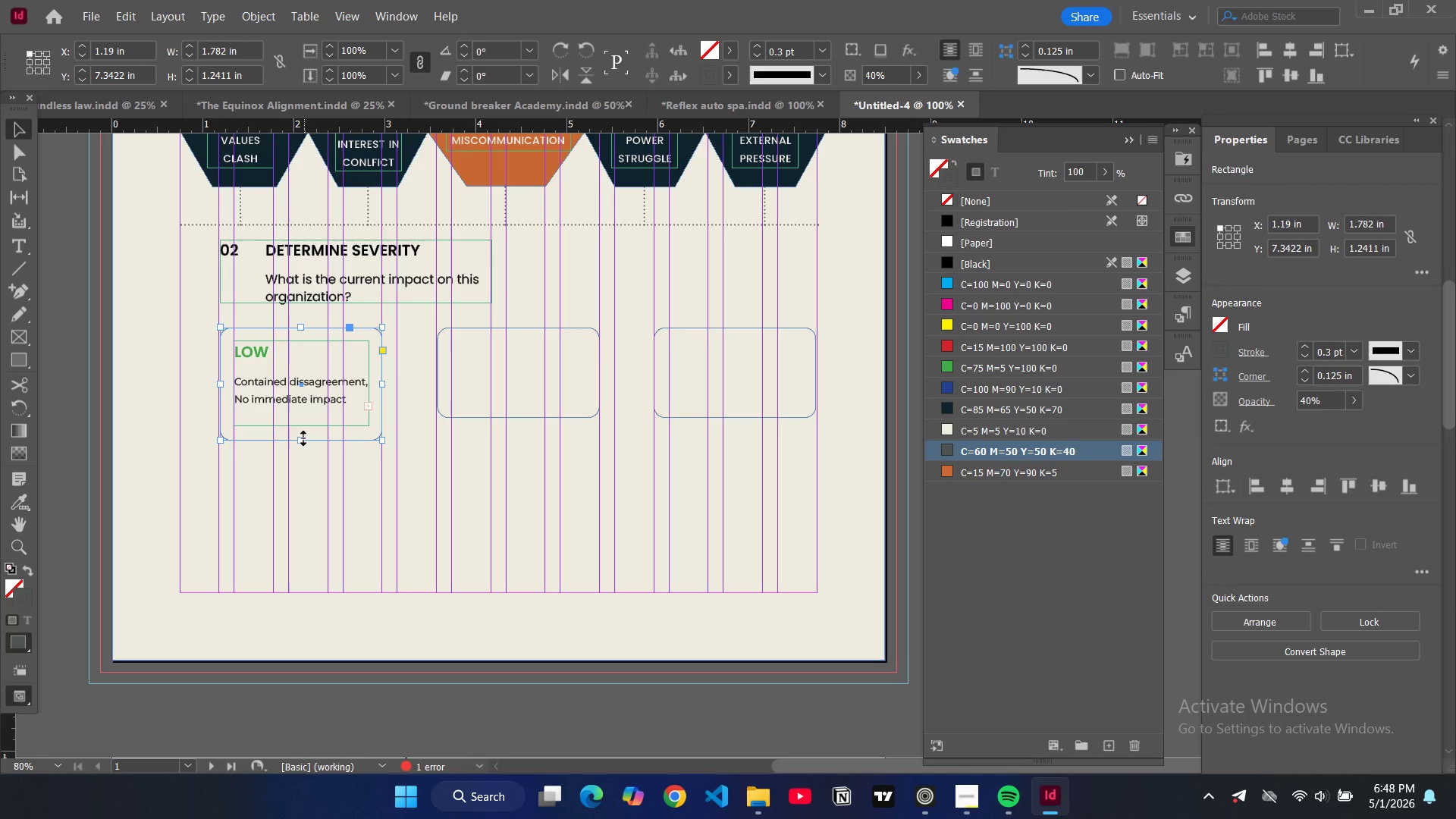 
left_click_drag(start_coordinate=[303, 439], to_coordinate=[304, 450])
 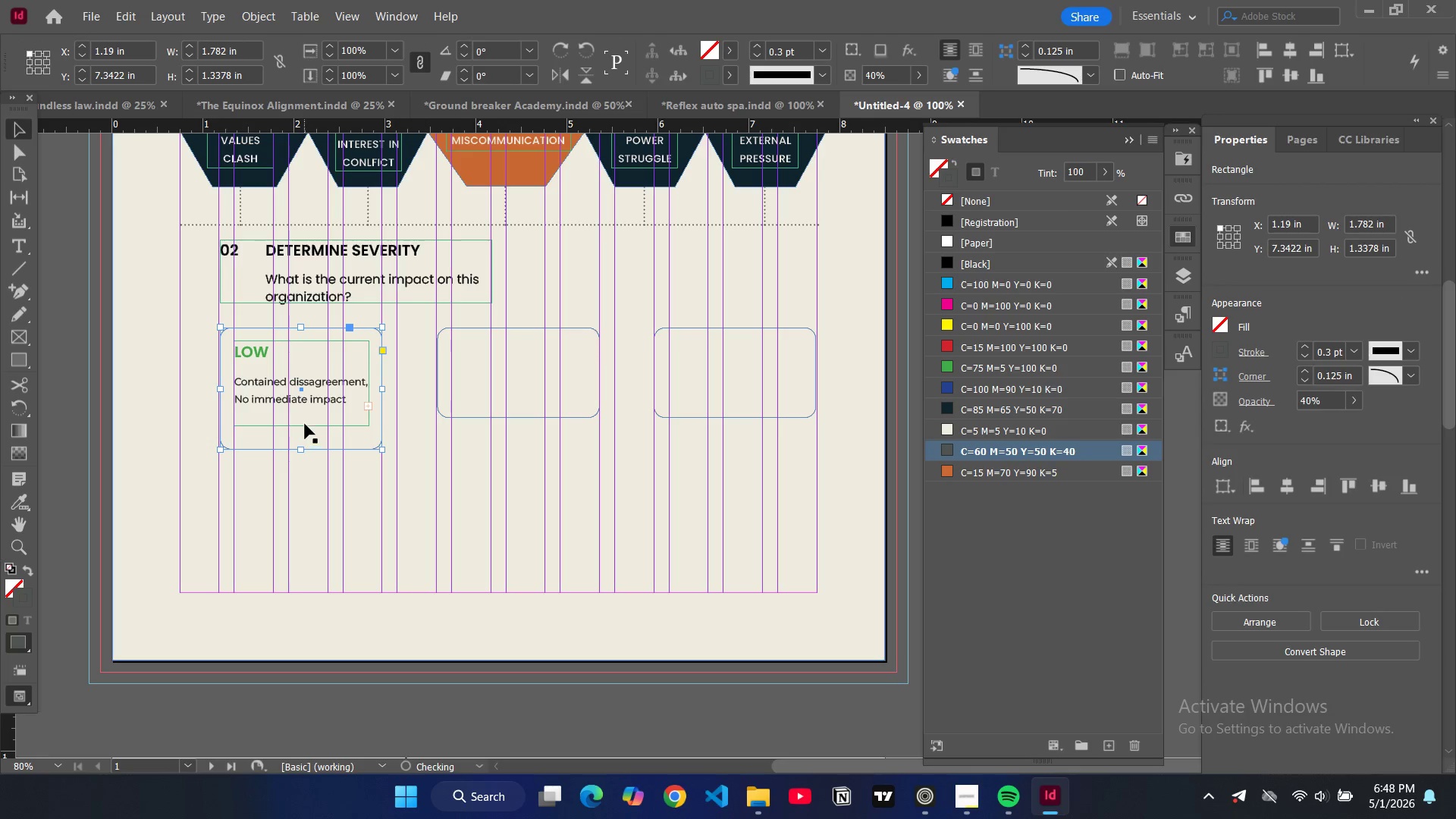 
left_click([305, 424])
 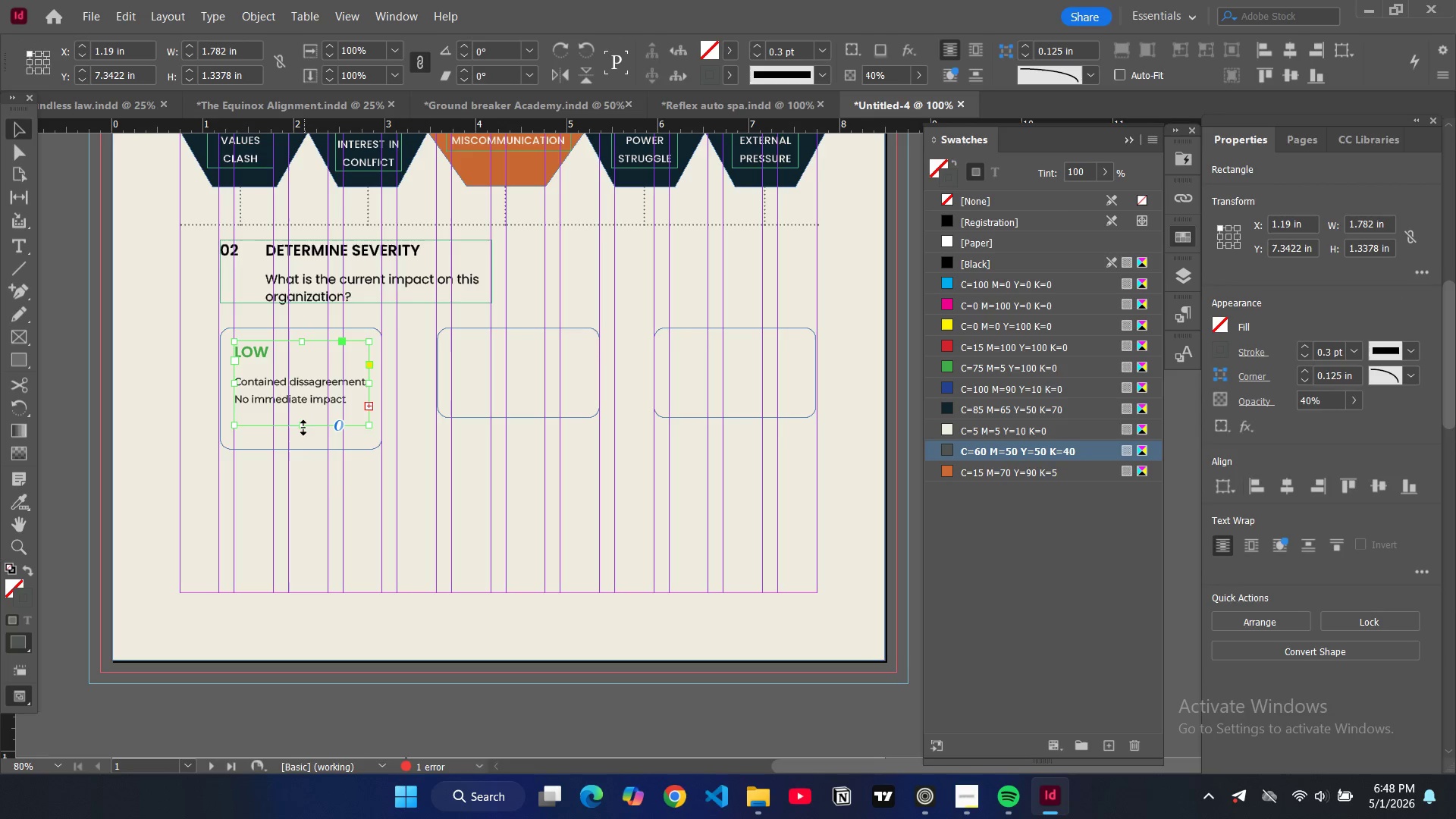 
left_click_drag(start_coordinate=[303, 428], to_coordinate=[308, 443])
 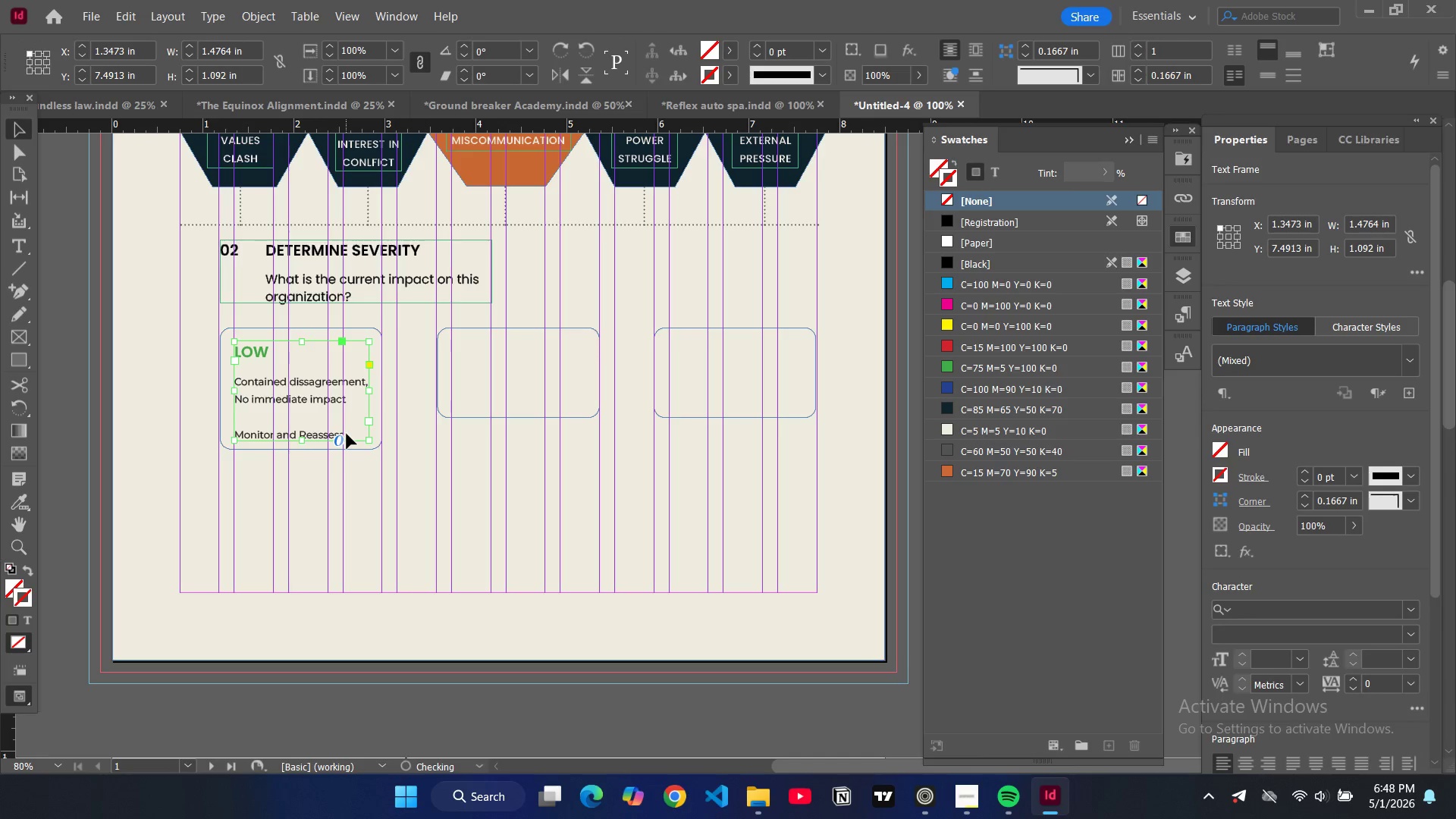 
double_click([347, 434])
 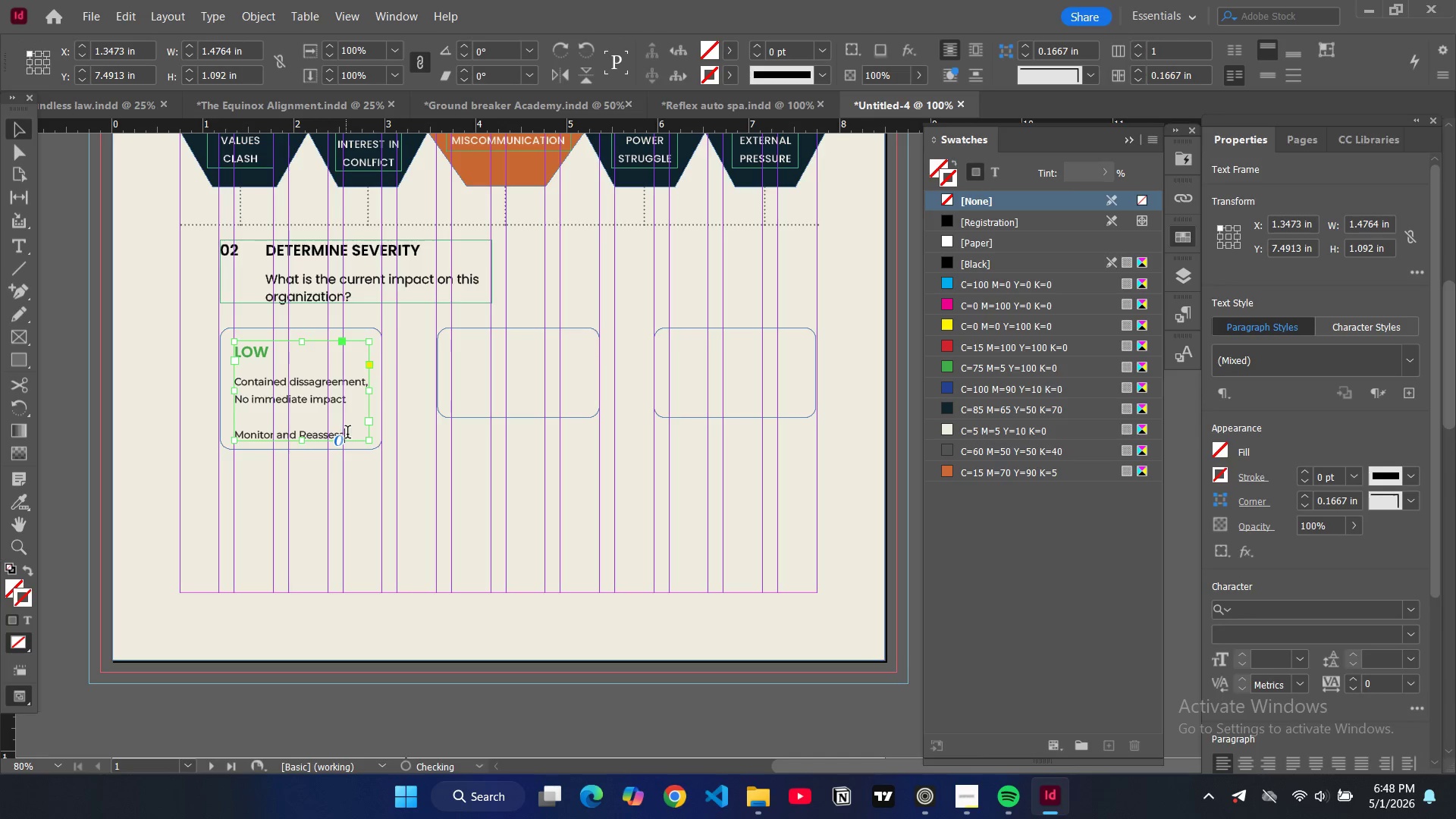 
left_click_drag(start_coordinate=[347, 434], to_coordinate=[276, 427])
 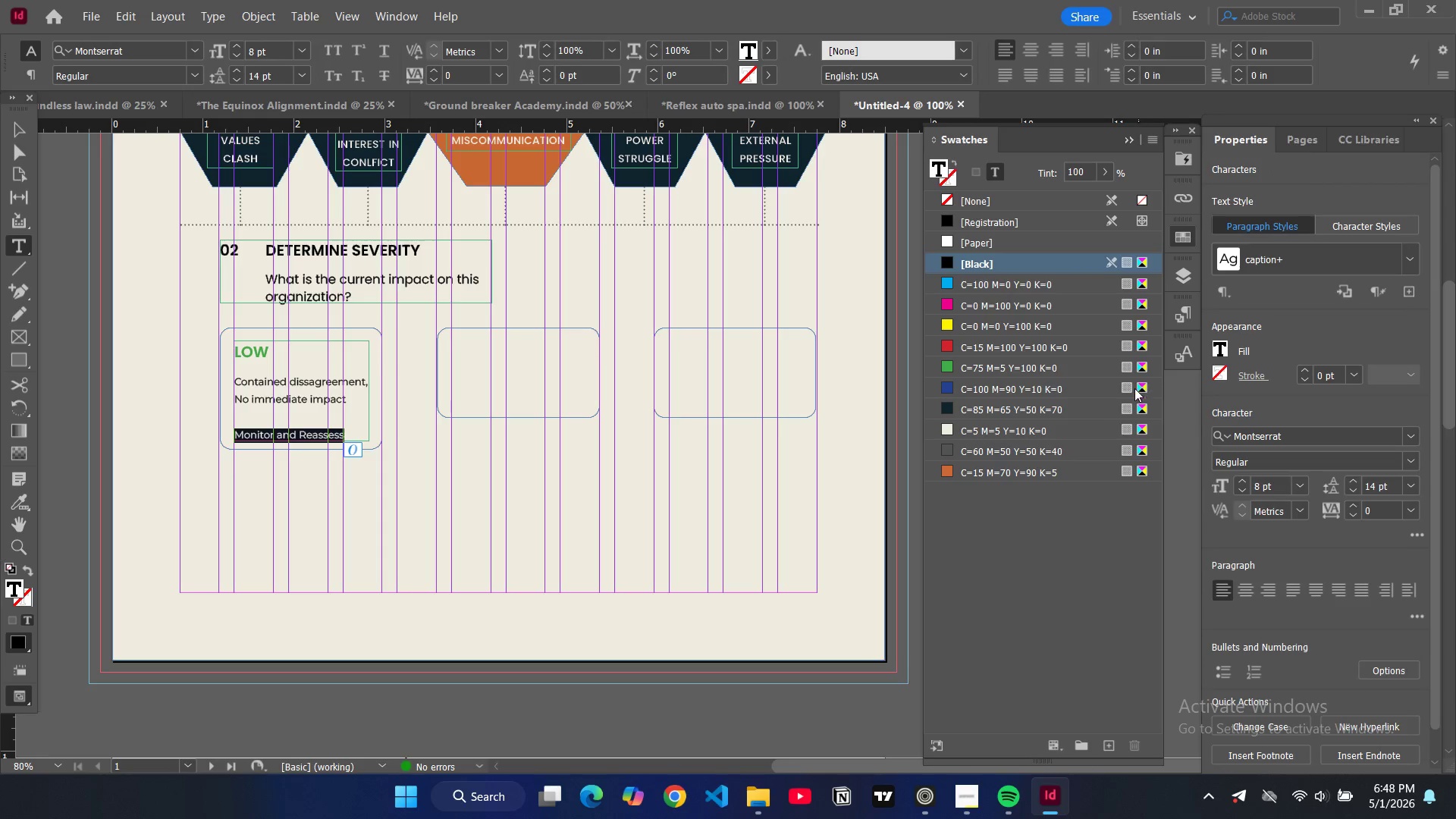 
left_click([948, 369])
 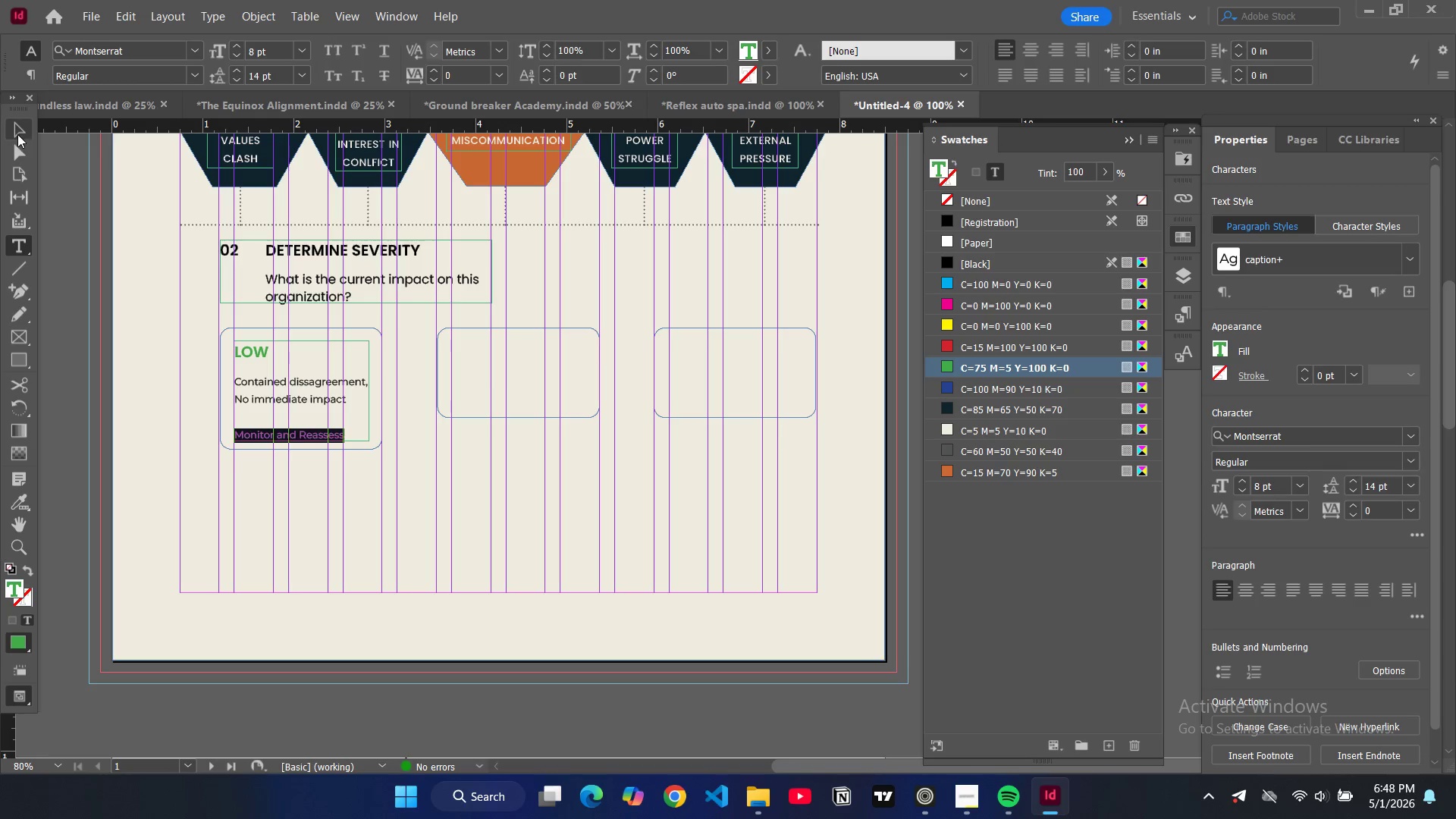 
double_click([58, 215])
 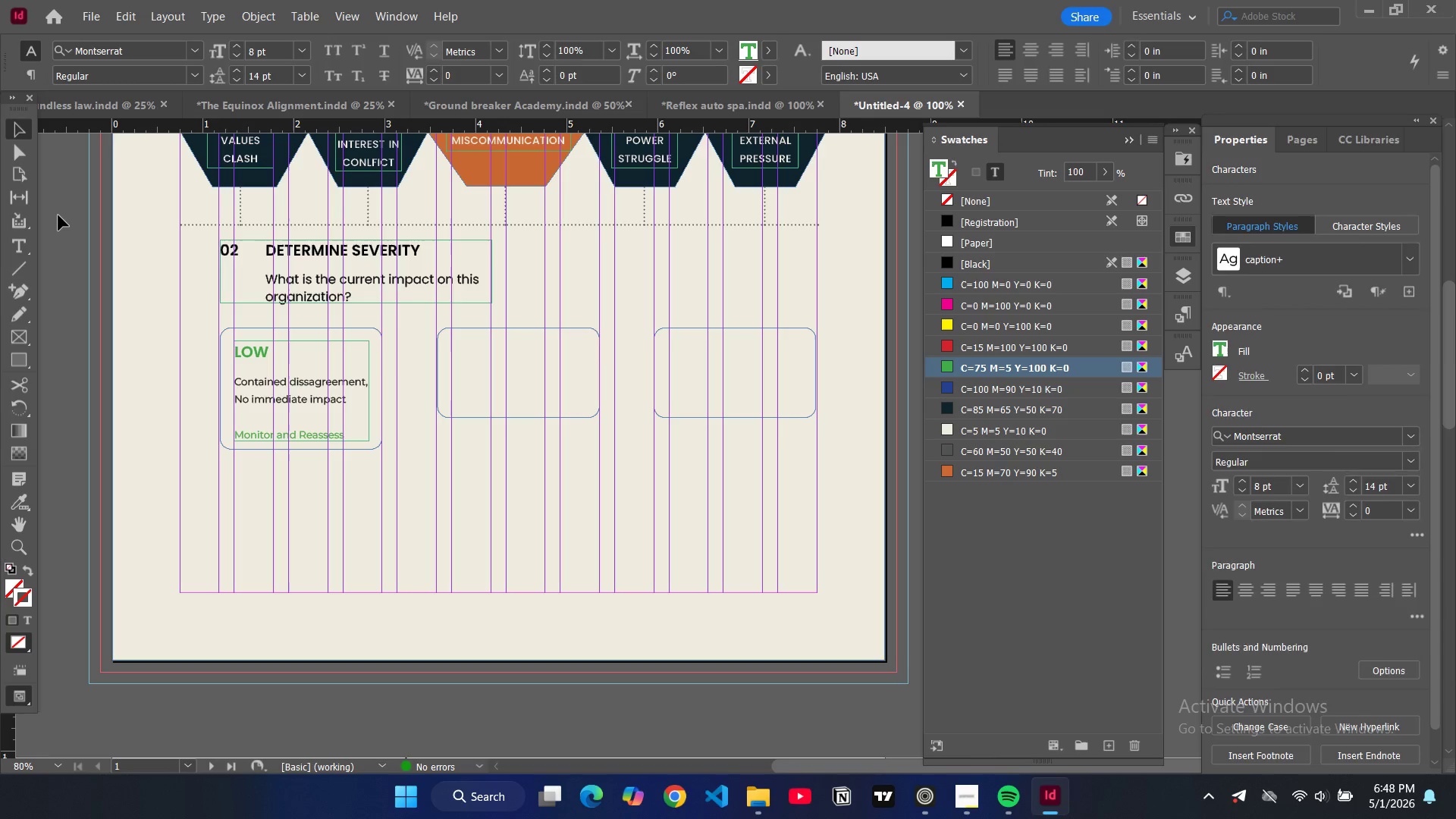 
key(W)
 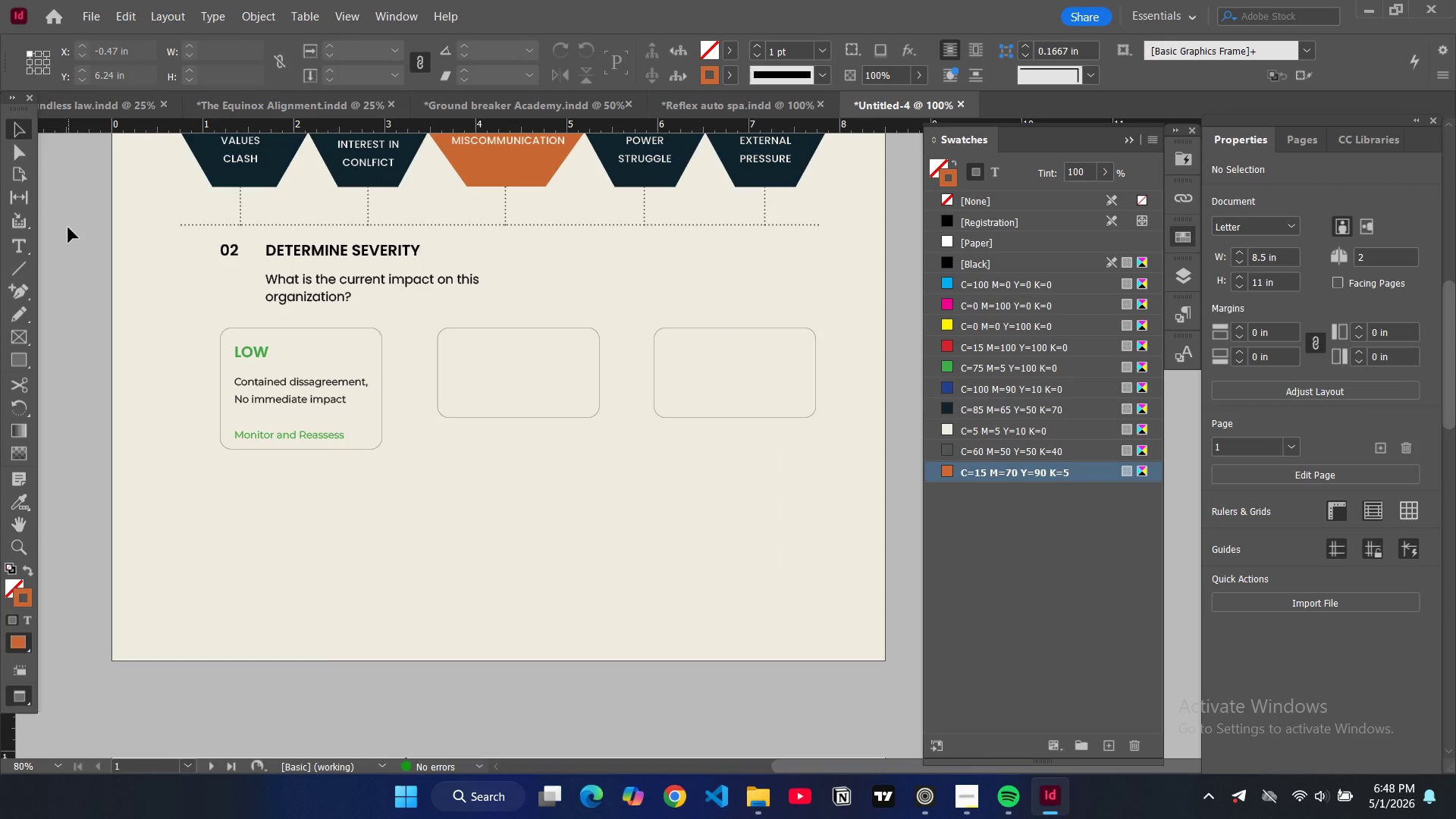 
key(W)
 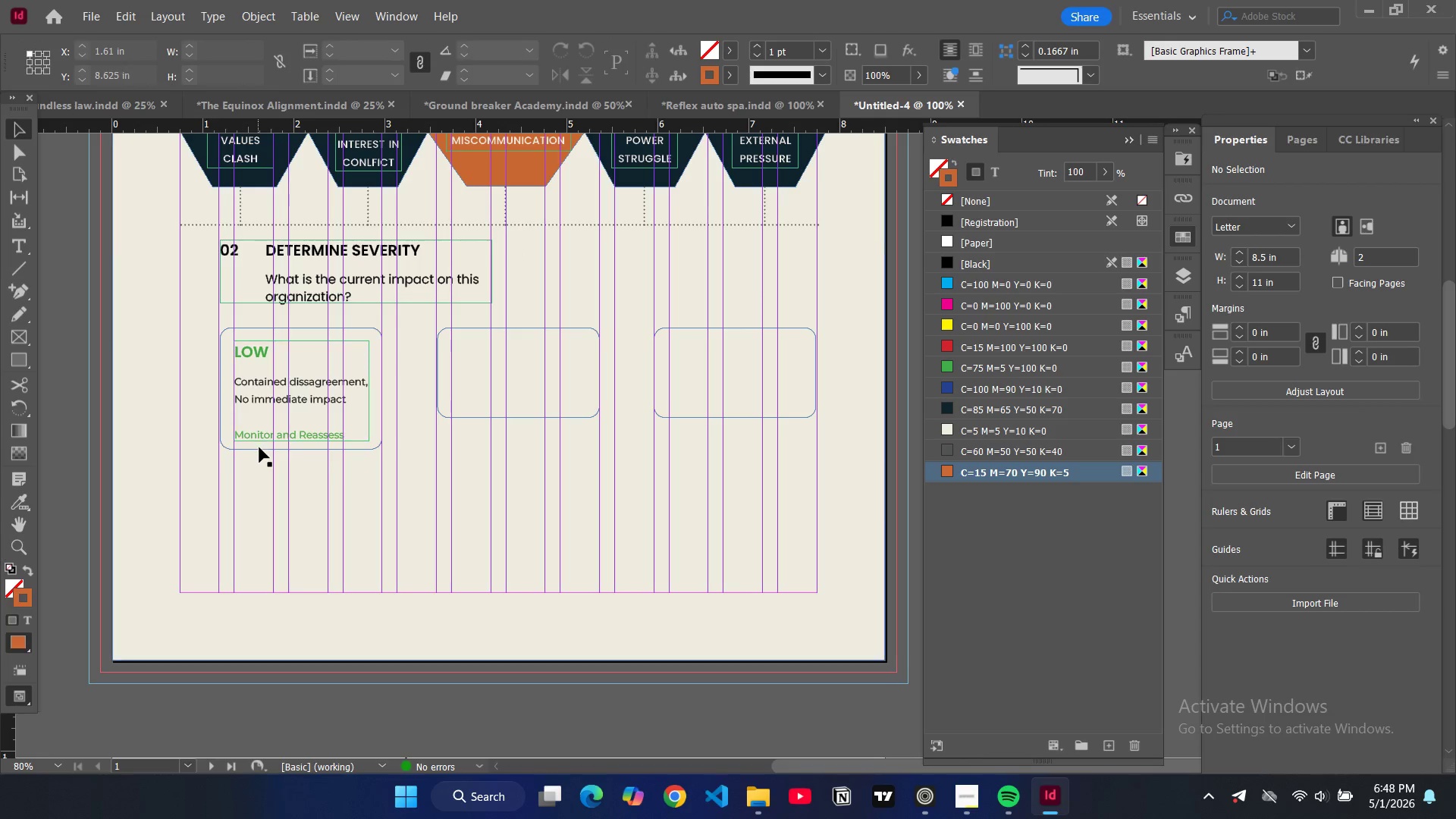 
left_click([259, 447])
 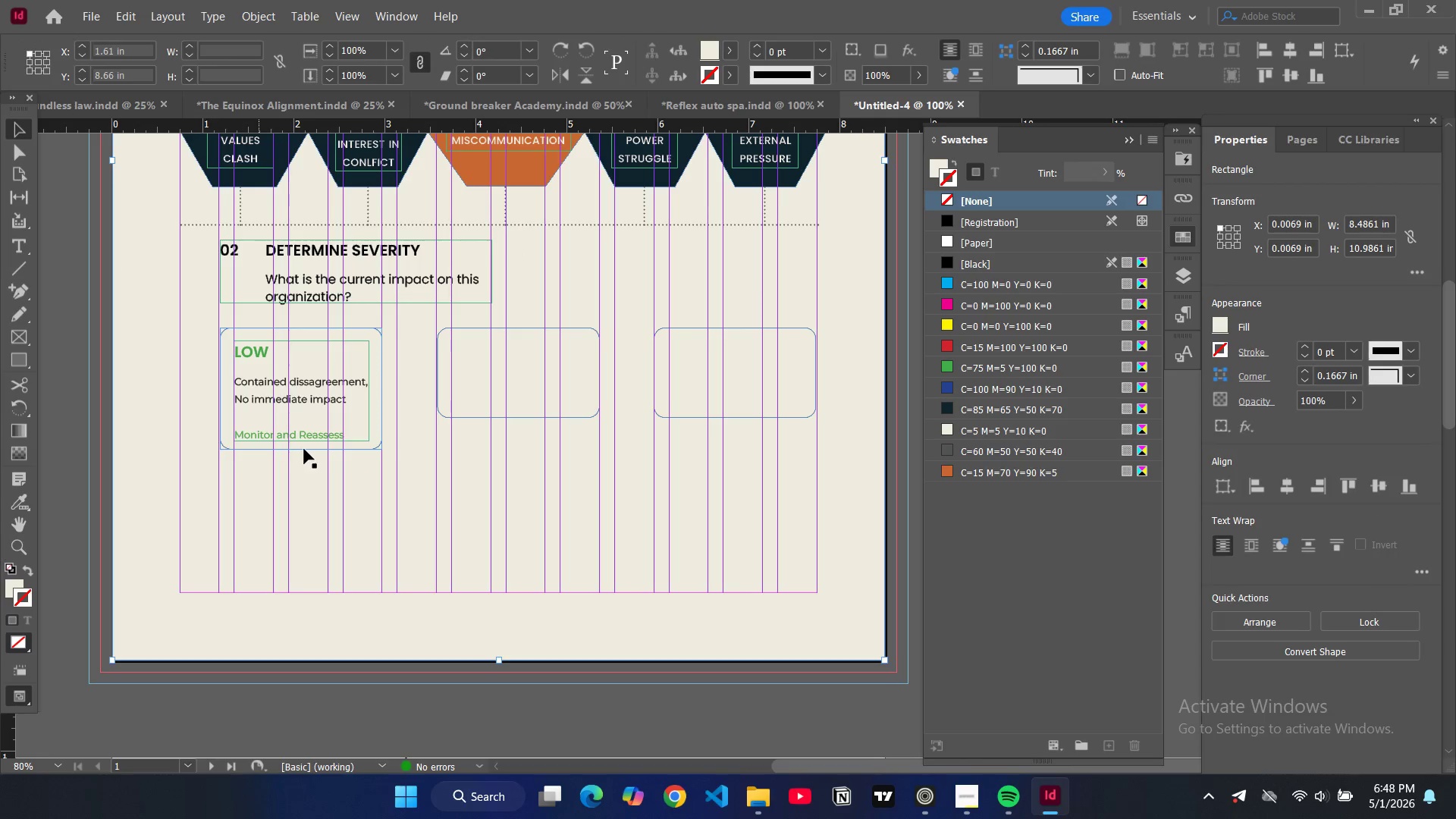 
left_click([306, 449])
 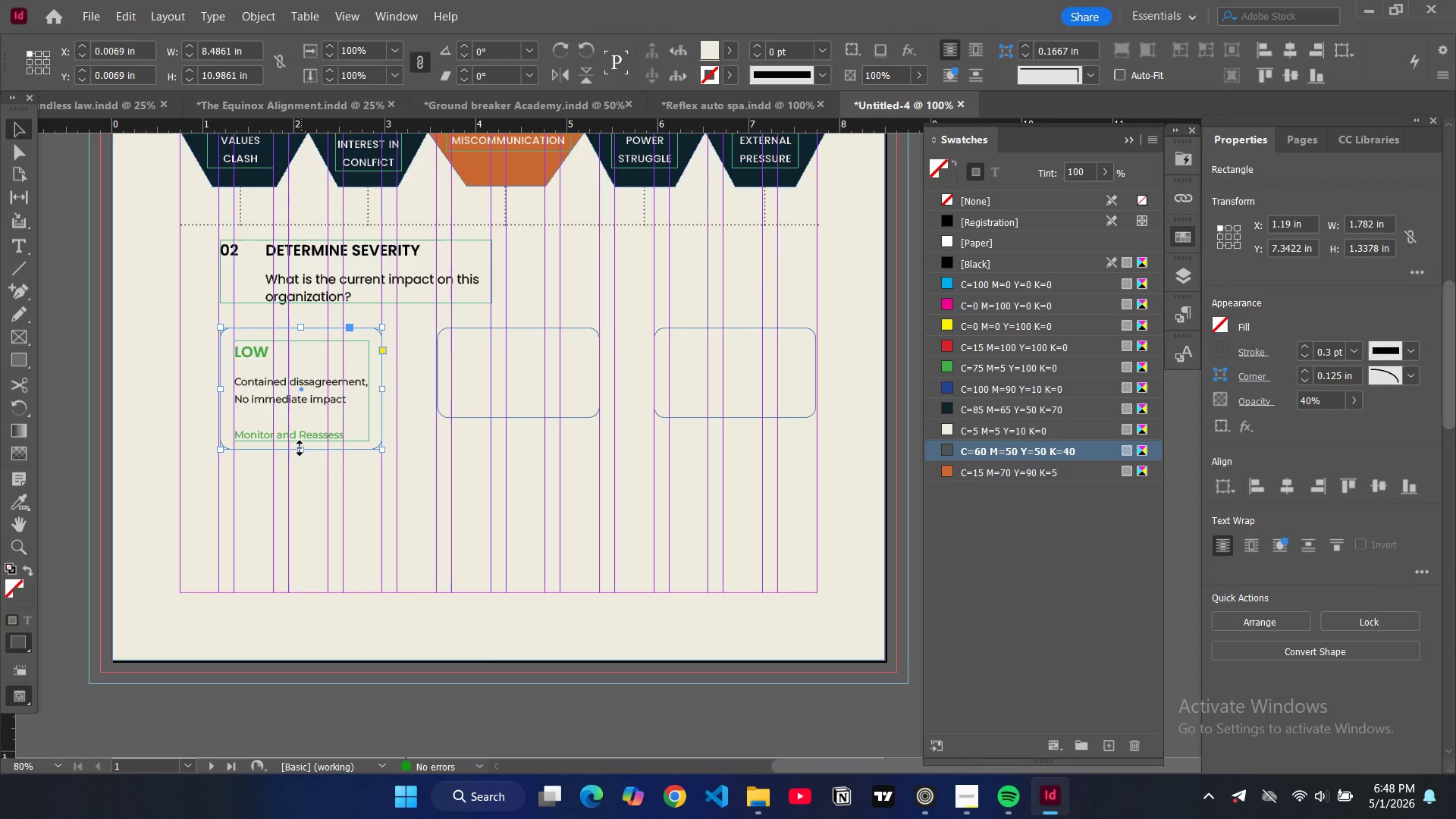 
left_click_drag(start_coordinate=[300, 448], to_coordinate=[302, 455])
 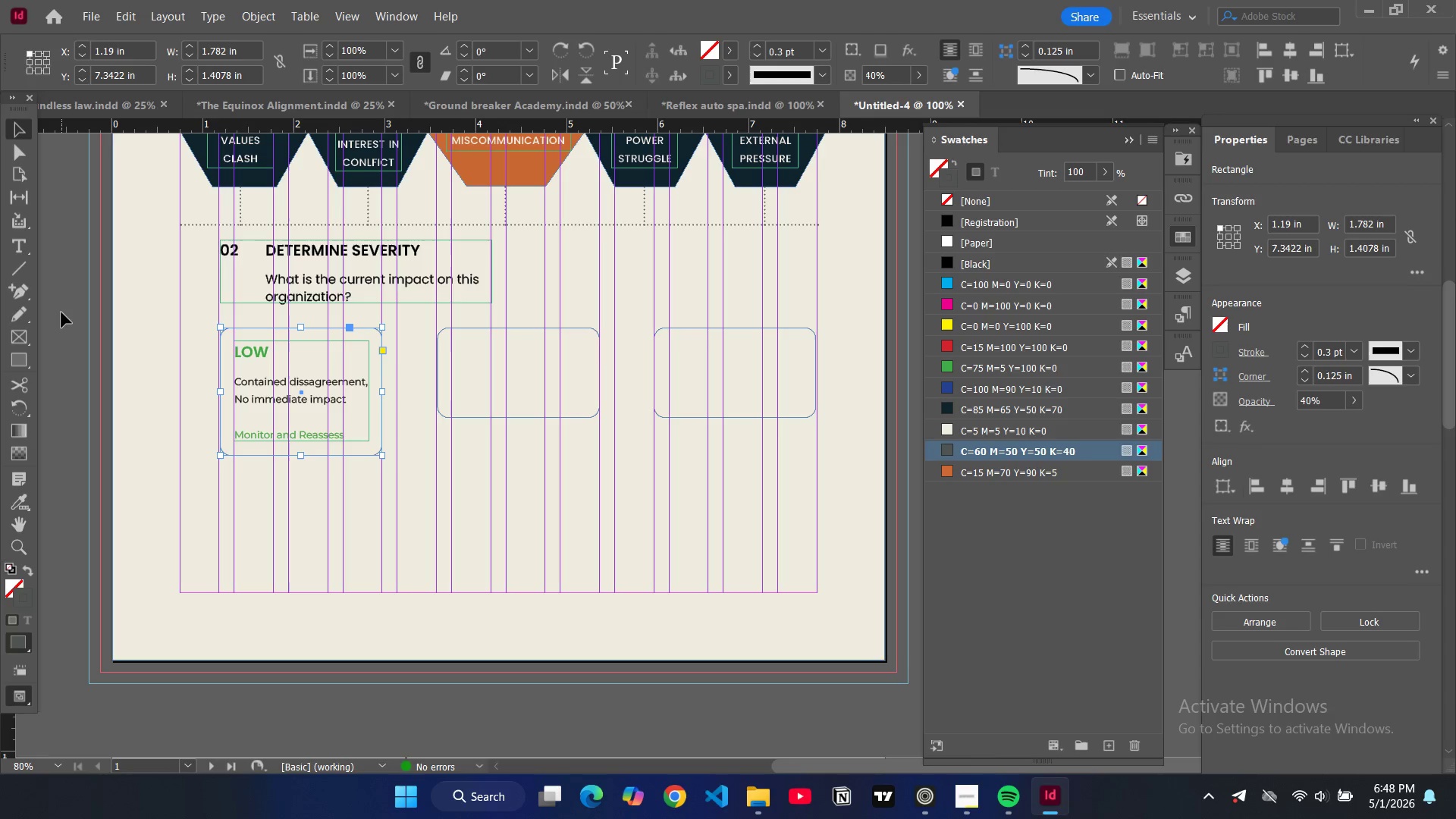 
left_click([61, 312])
 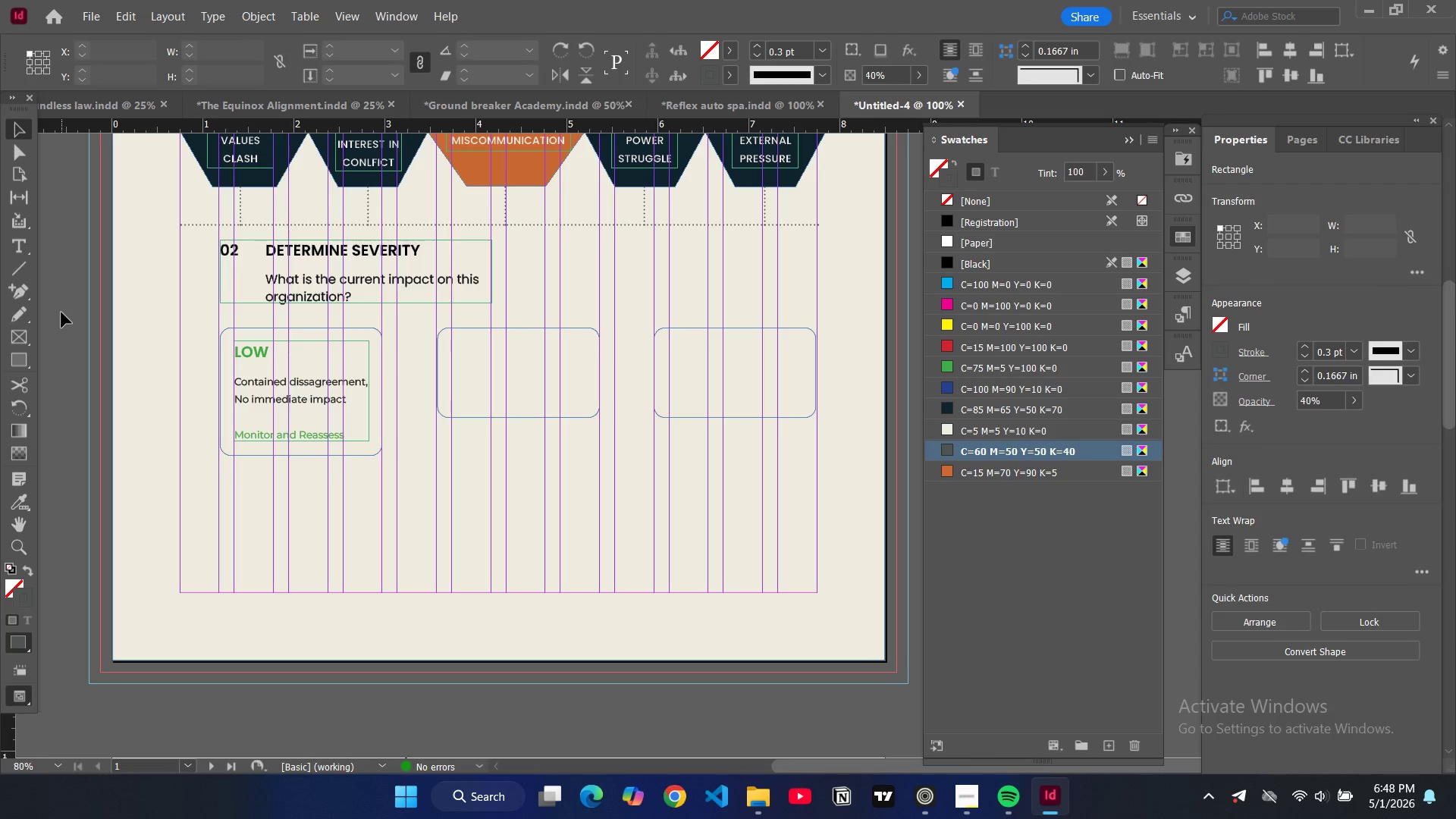 
type(ww)
 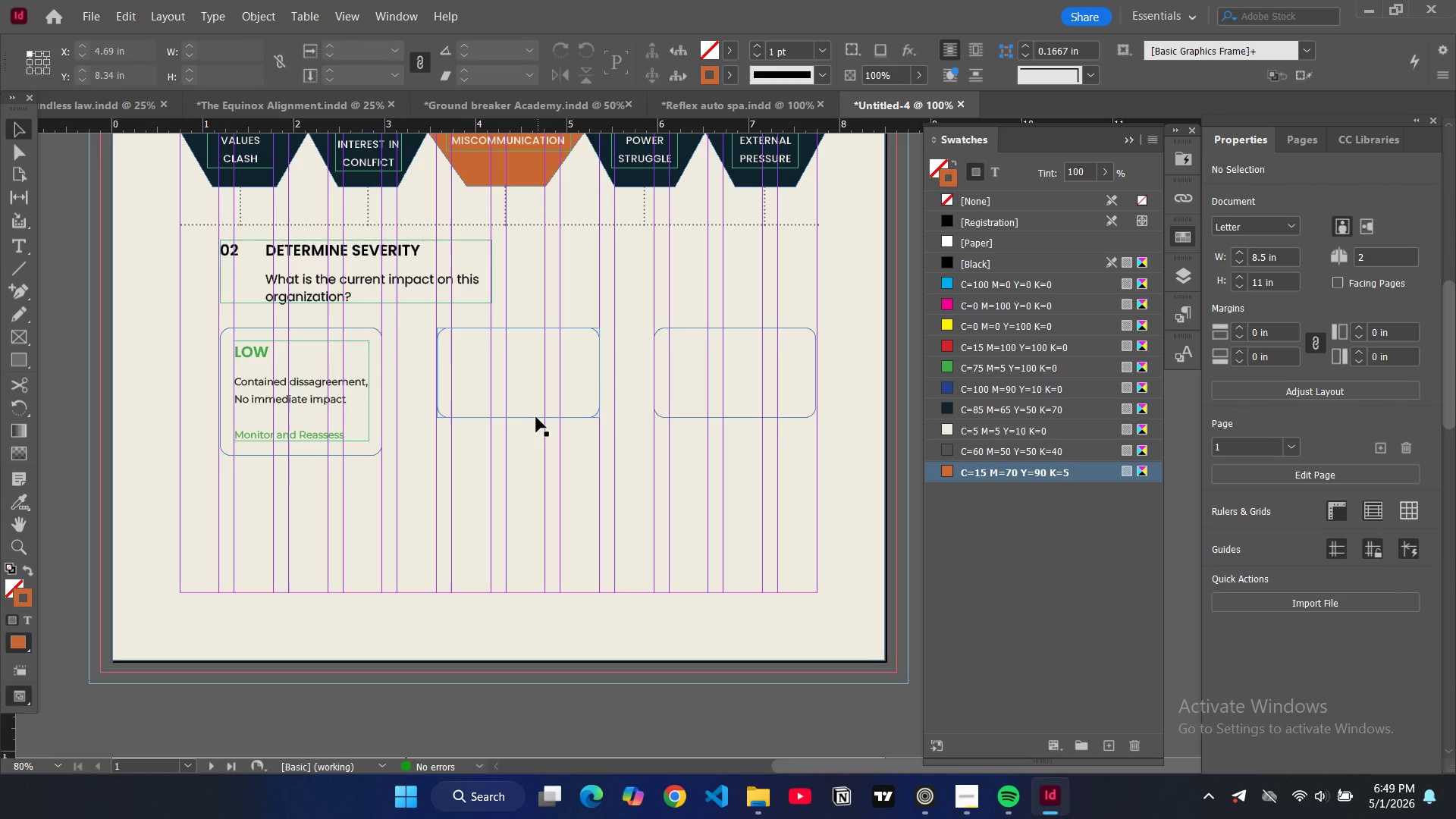 
left_click([535, 417])
 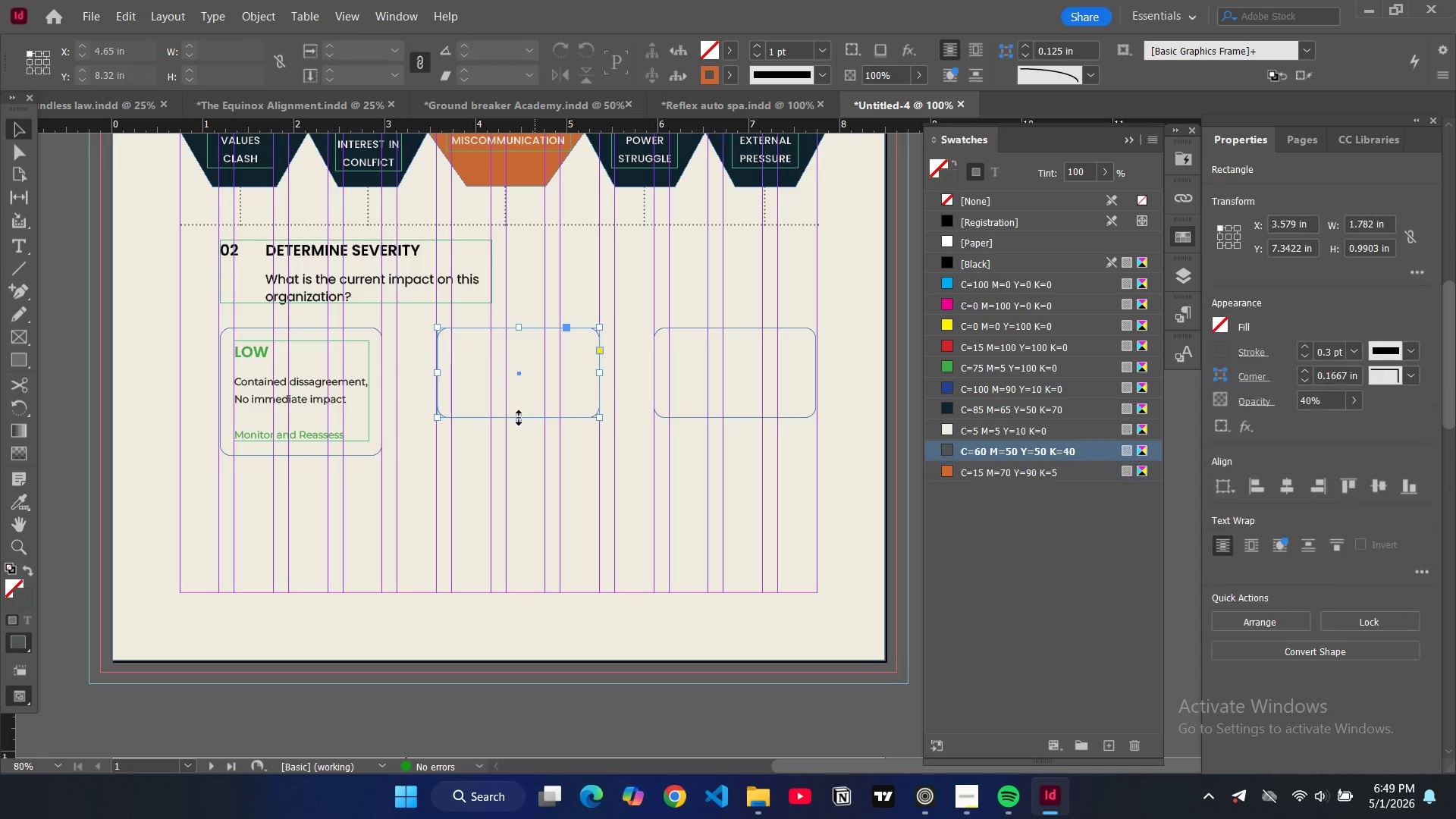 
left_click_drag(start_coordinate=[519, 418], to_coordinate=[527, 453])
 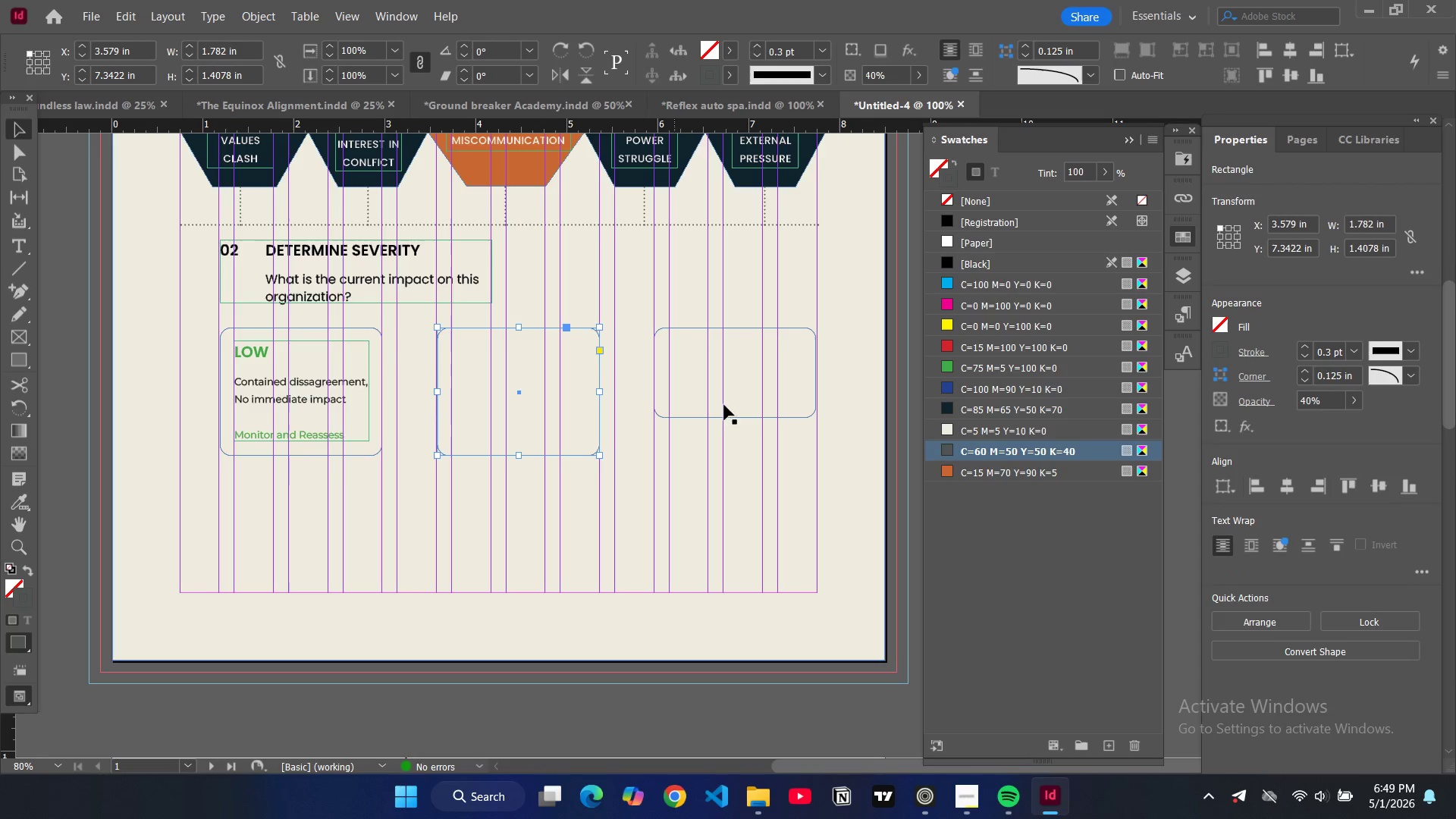 
left_click([741, 415])
 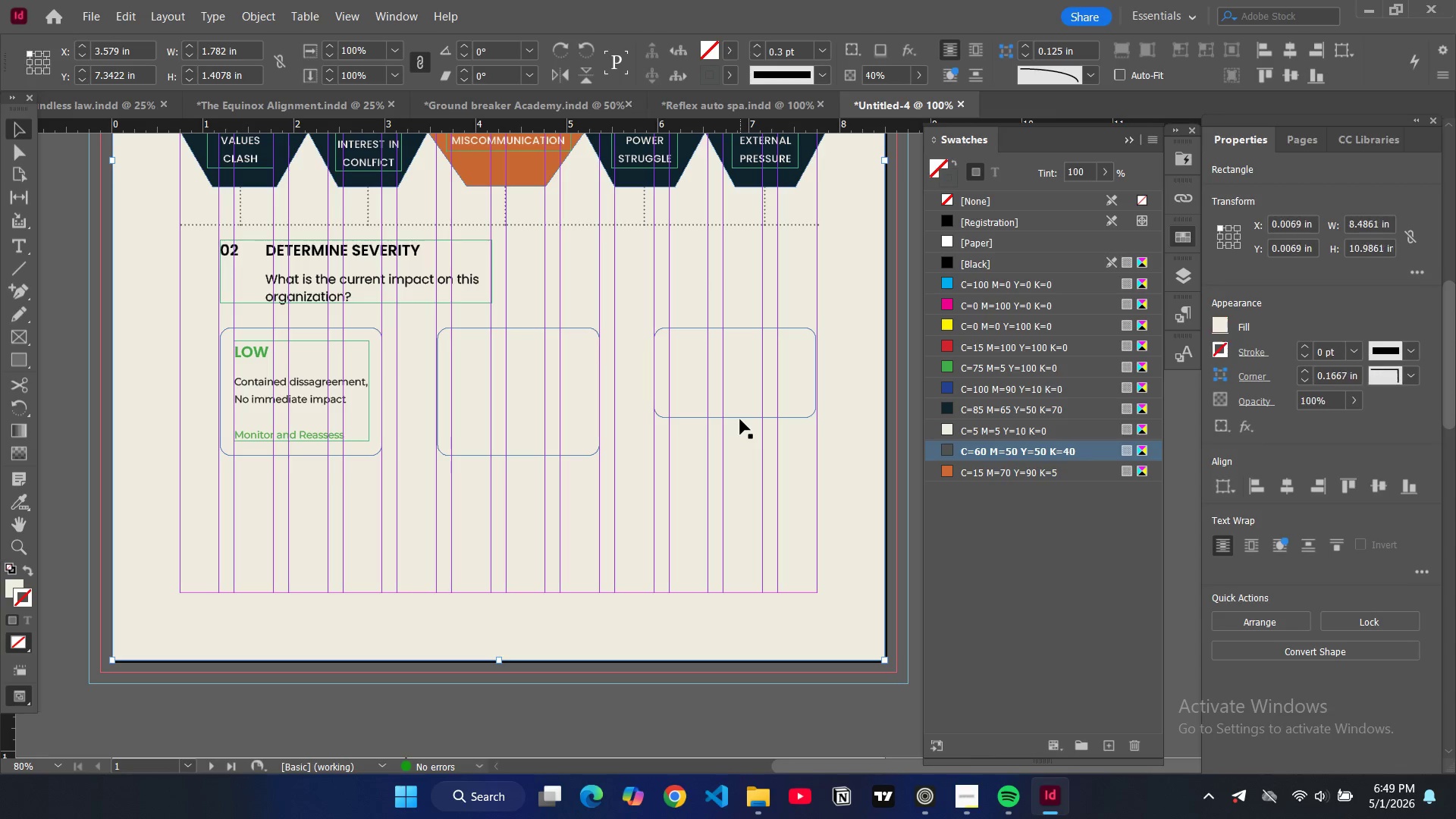 
left_click([740, 419])
 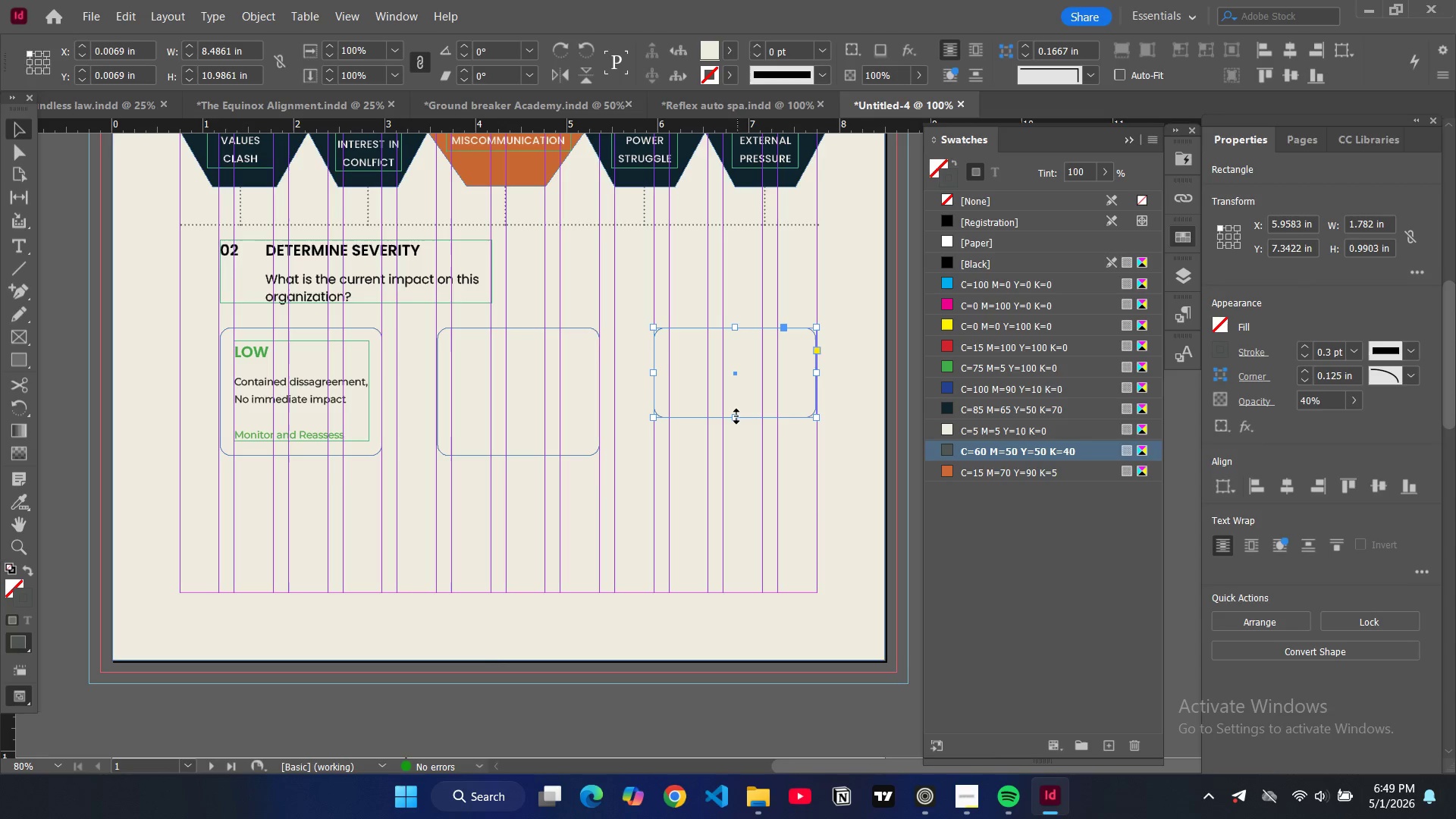 
left_click_drag(start_coordinate=[736, 416], to_coordinate=[740, 455])
 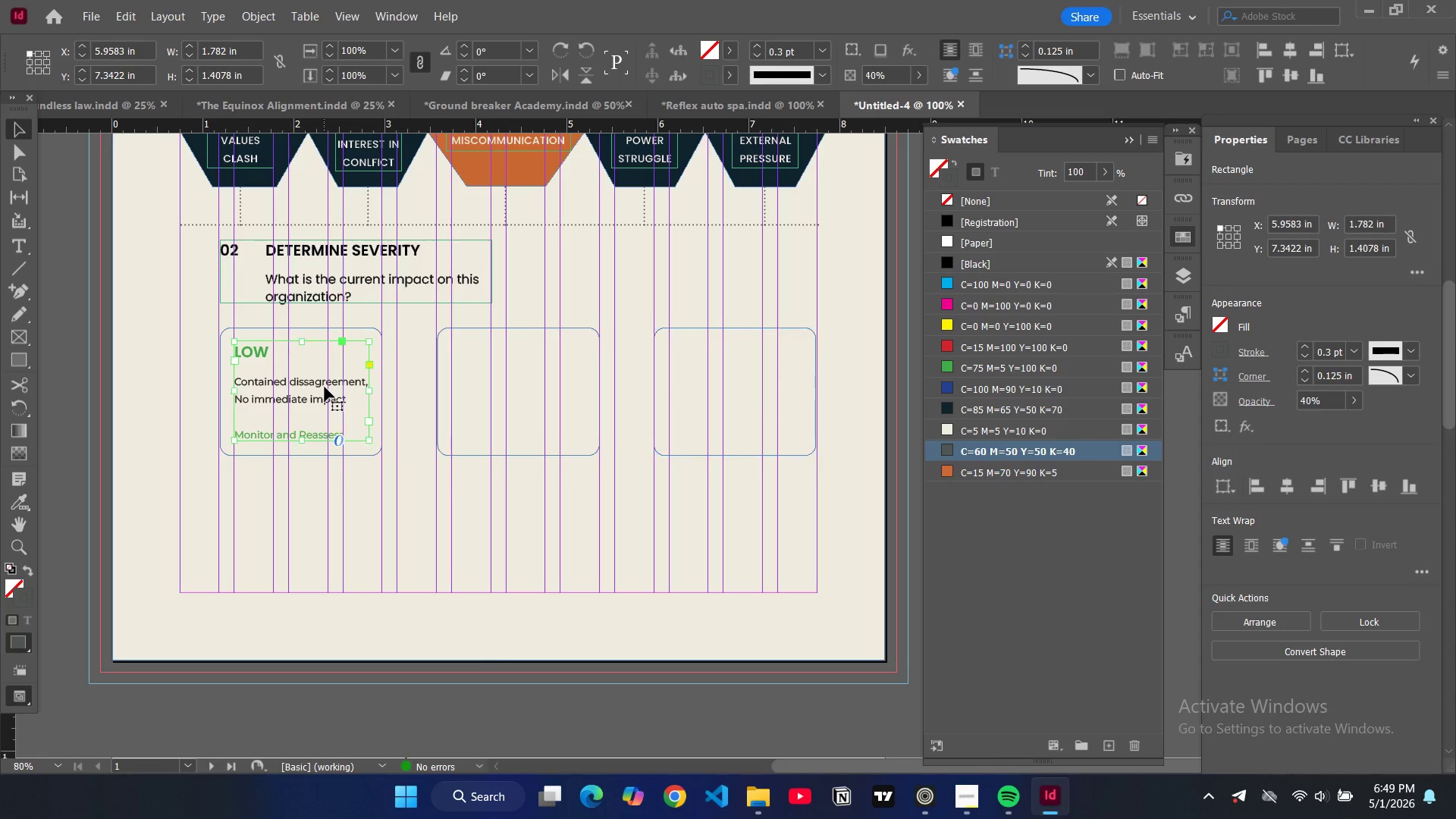 
key(Control+C)
 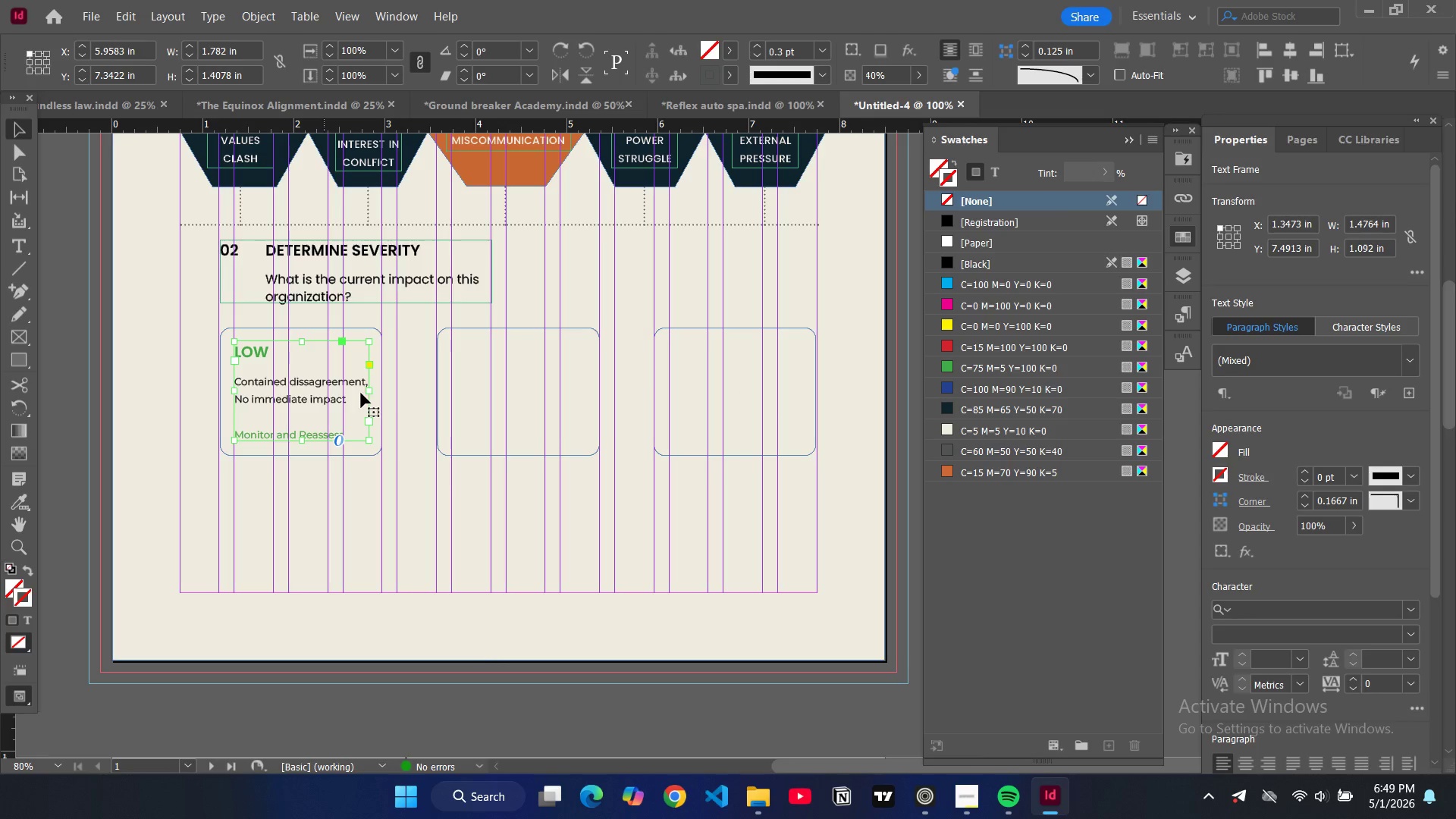 
key(Control+V)
 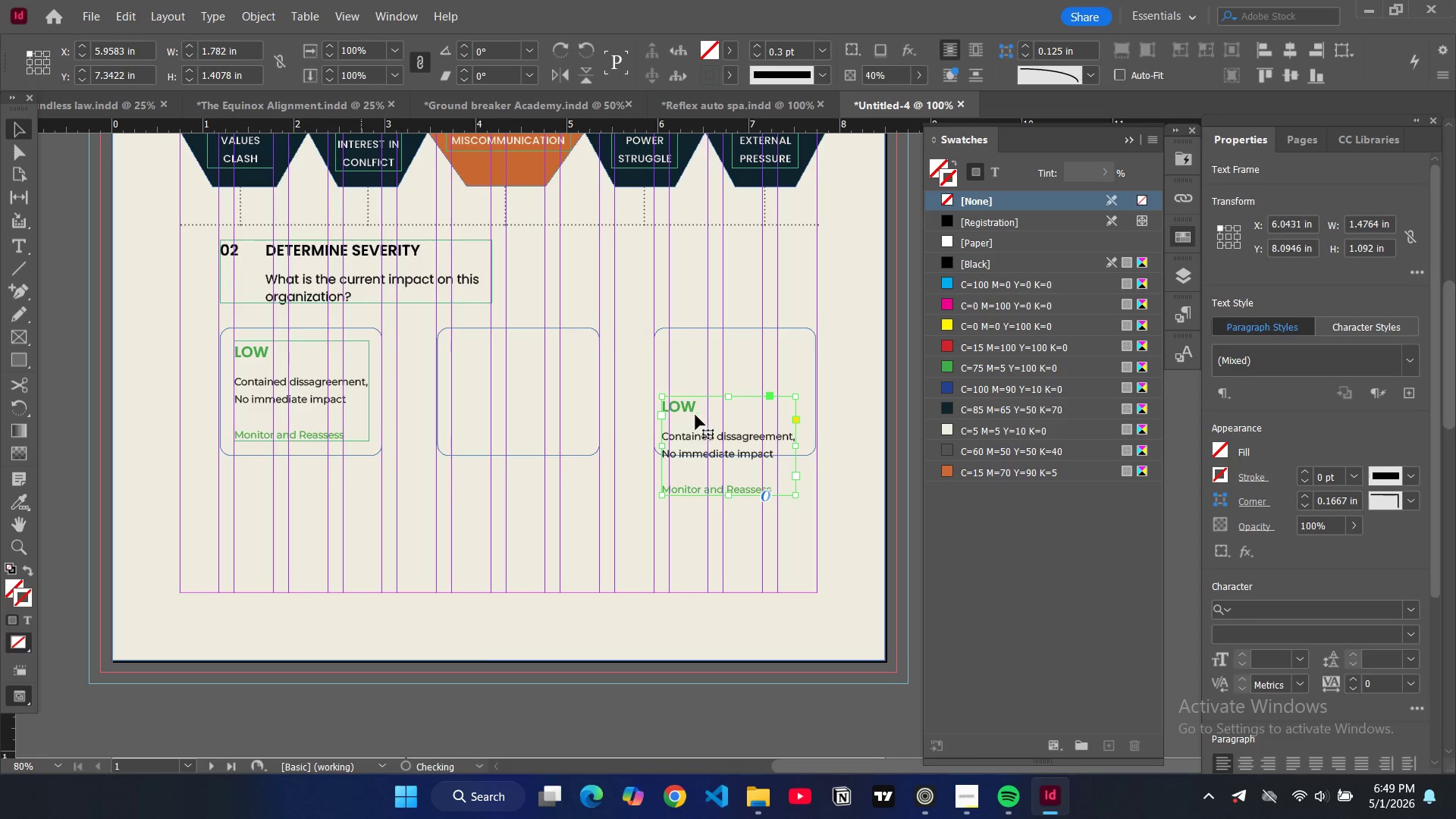 
left_click_drag(start_coordinate=[698, 416], to_coordinate=[489, 360])
 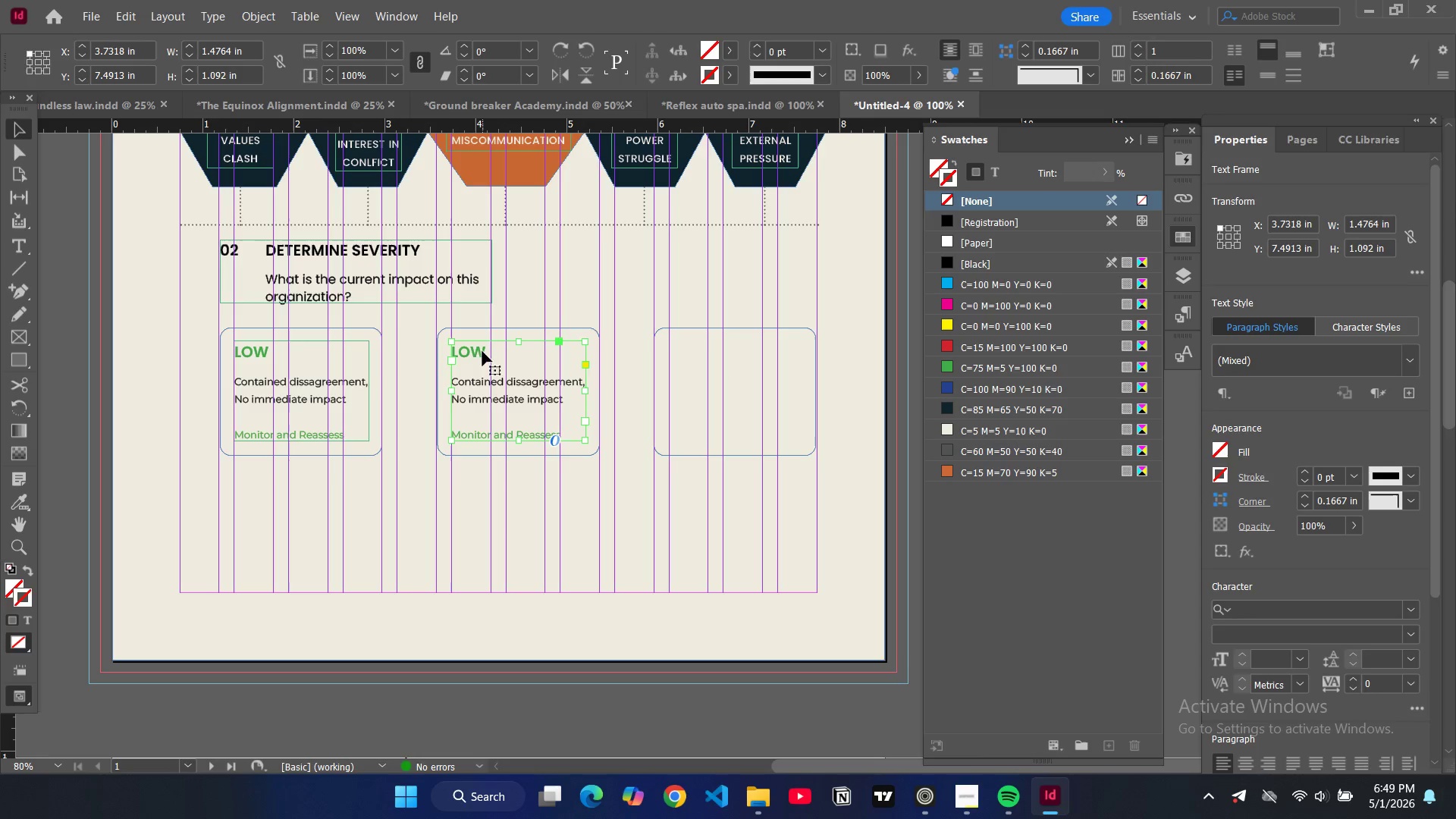 
double_click([482, 351])
 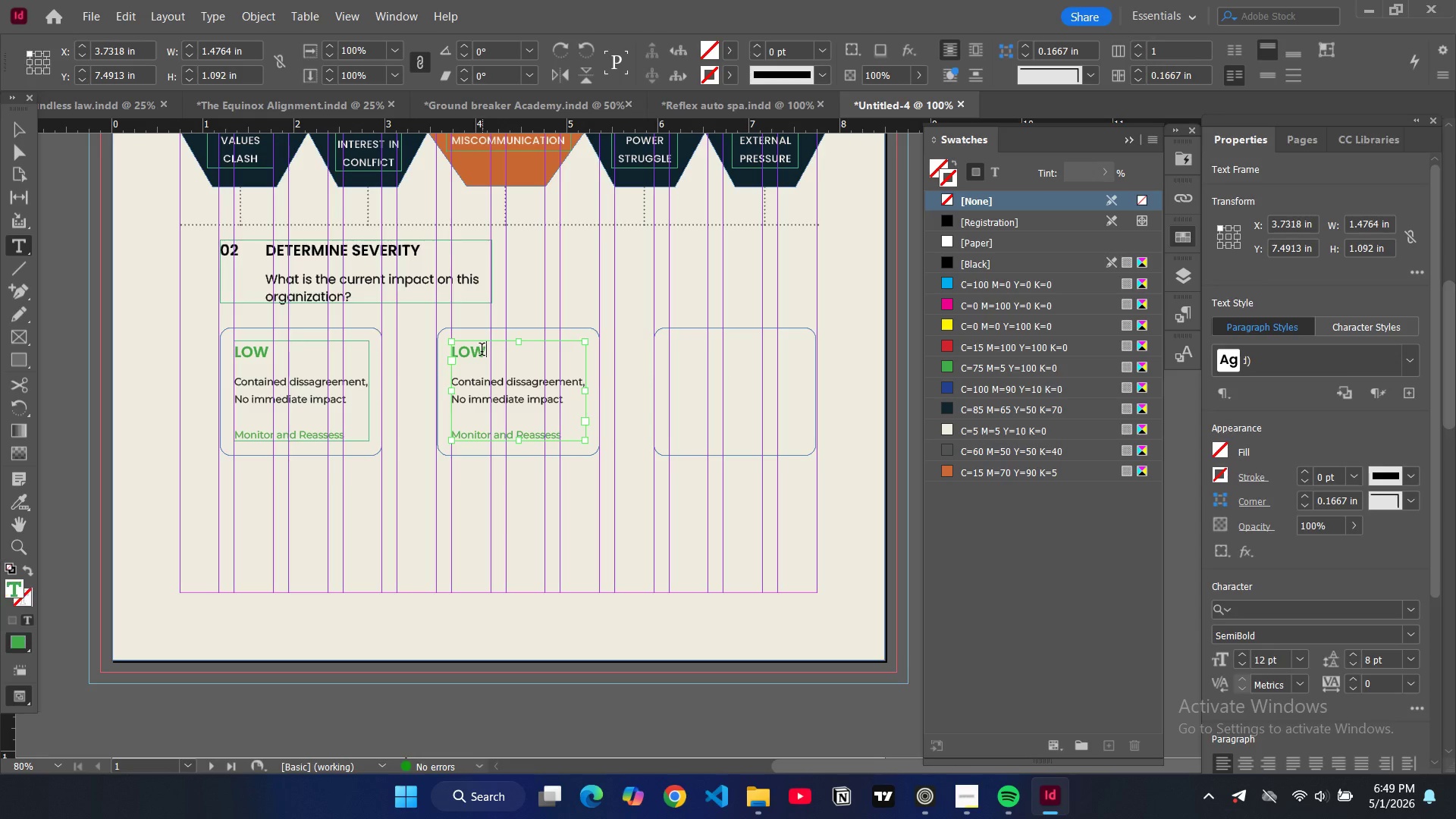 
double_click([482, 351])
 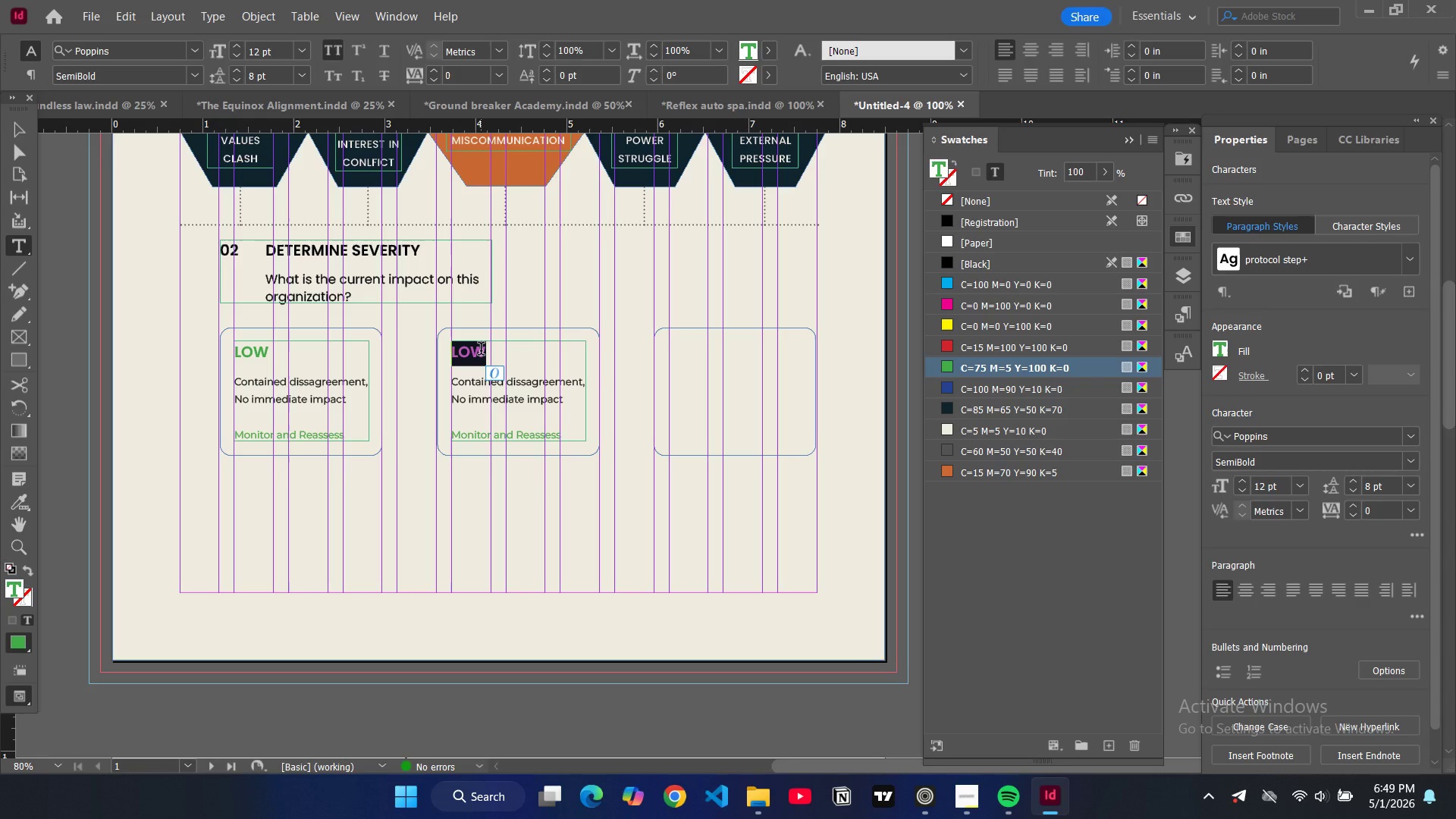 
type(medium)
 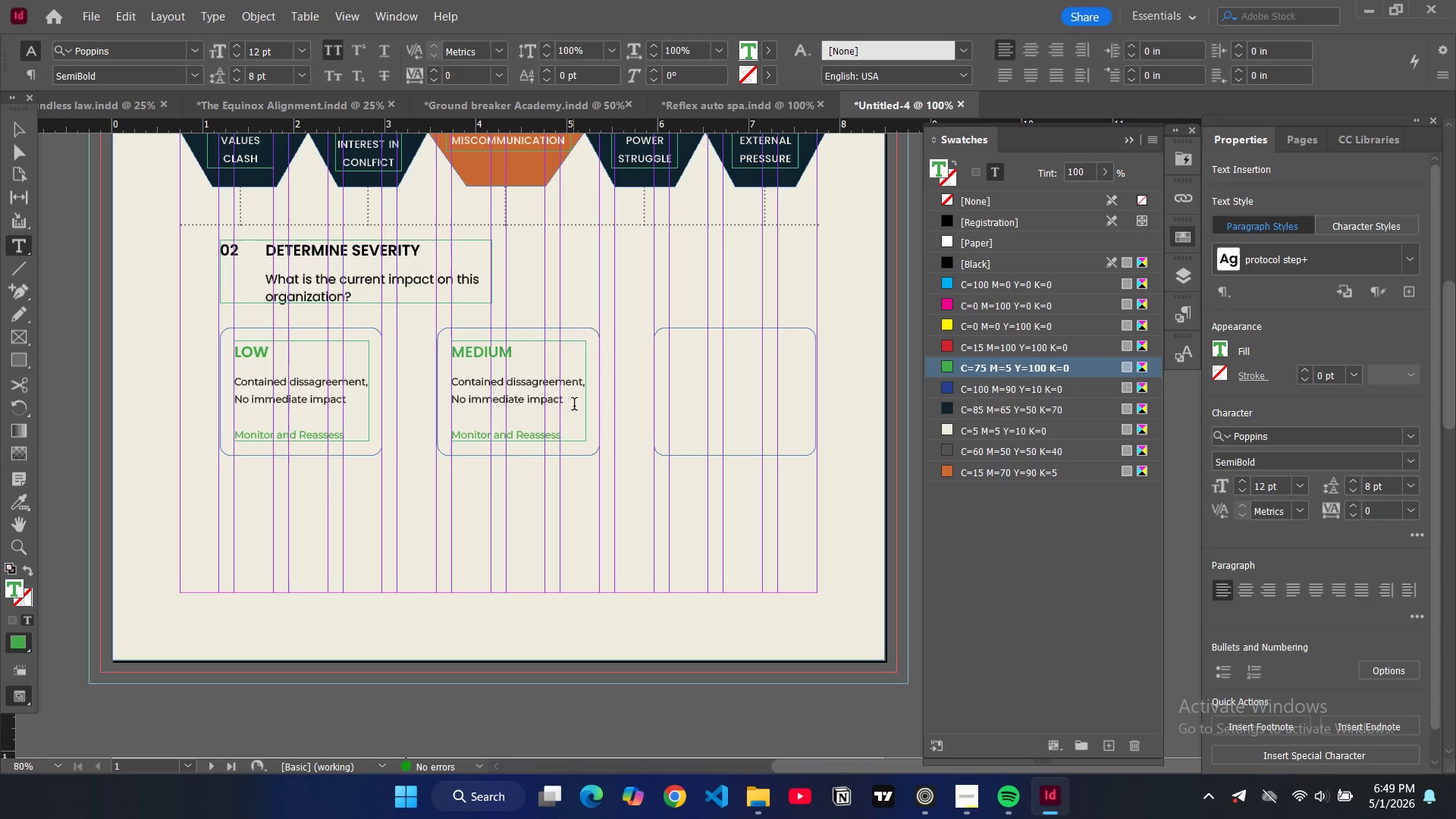 
left_click_drag(start_coordinate=[571, 404], to_coordinate=[450, 383])
 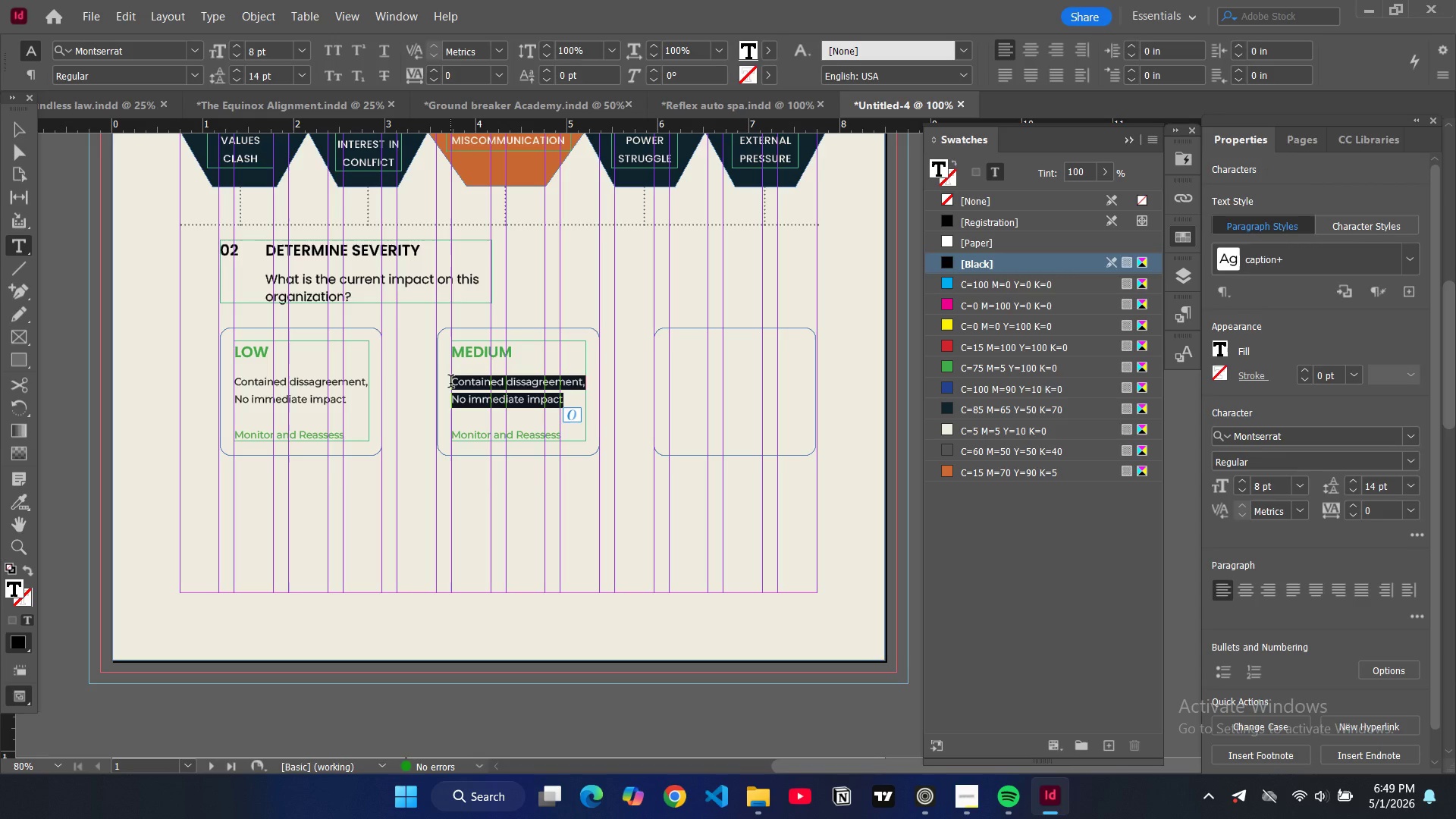 
type(Functional impo)
key(Backspace)
type(act)
 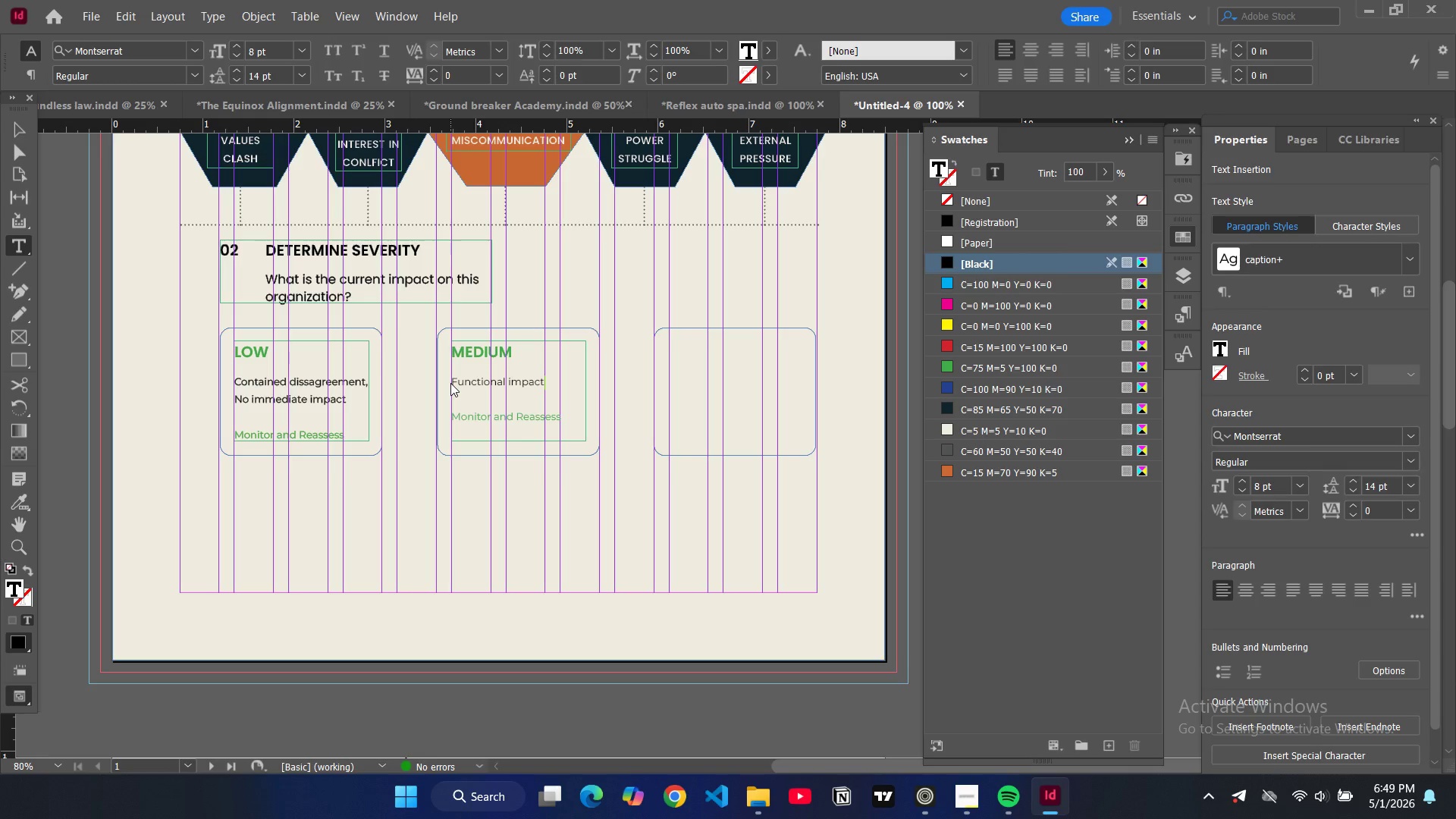 
key(Comma)
 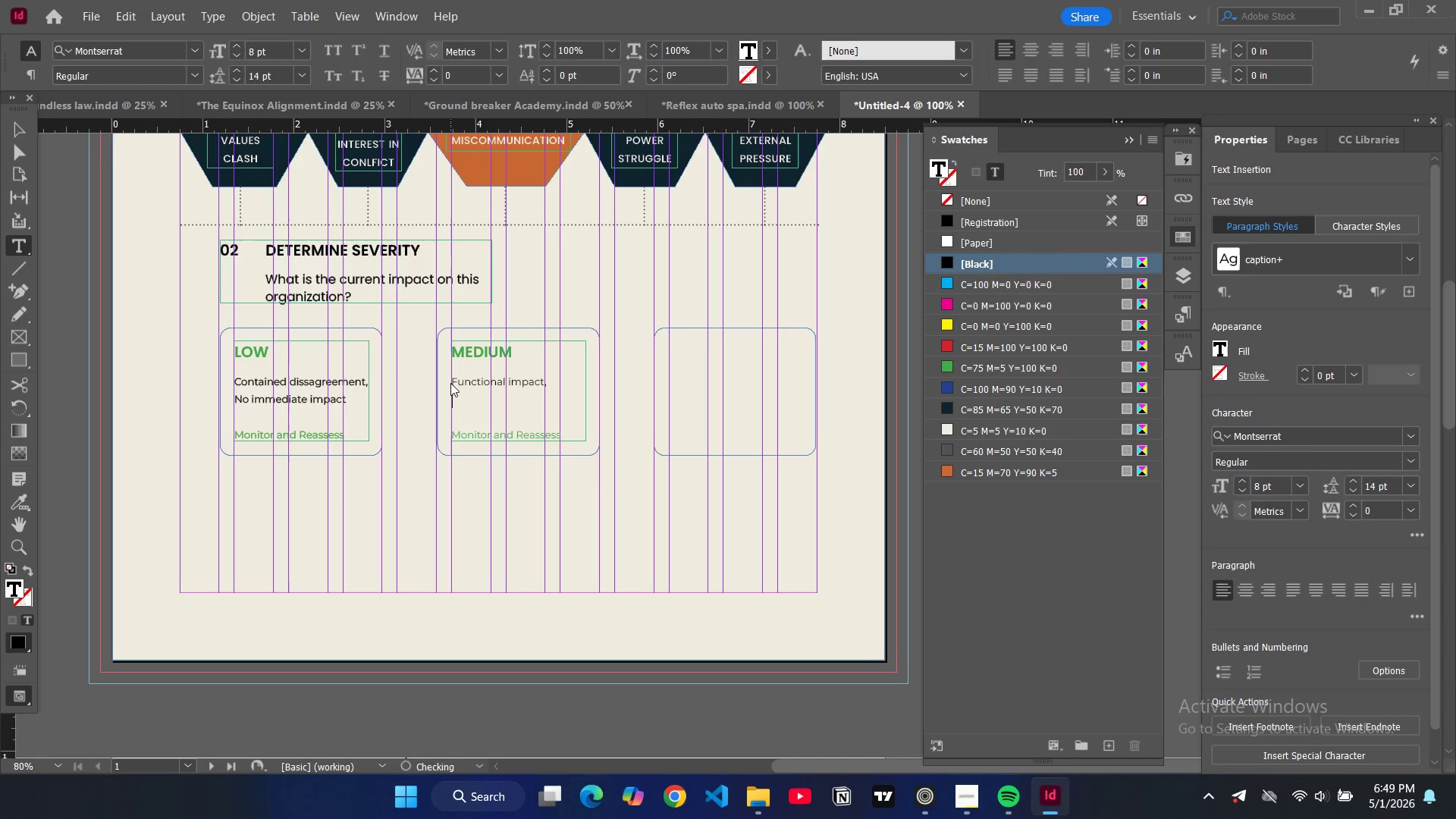 
key(Enter)
 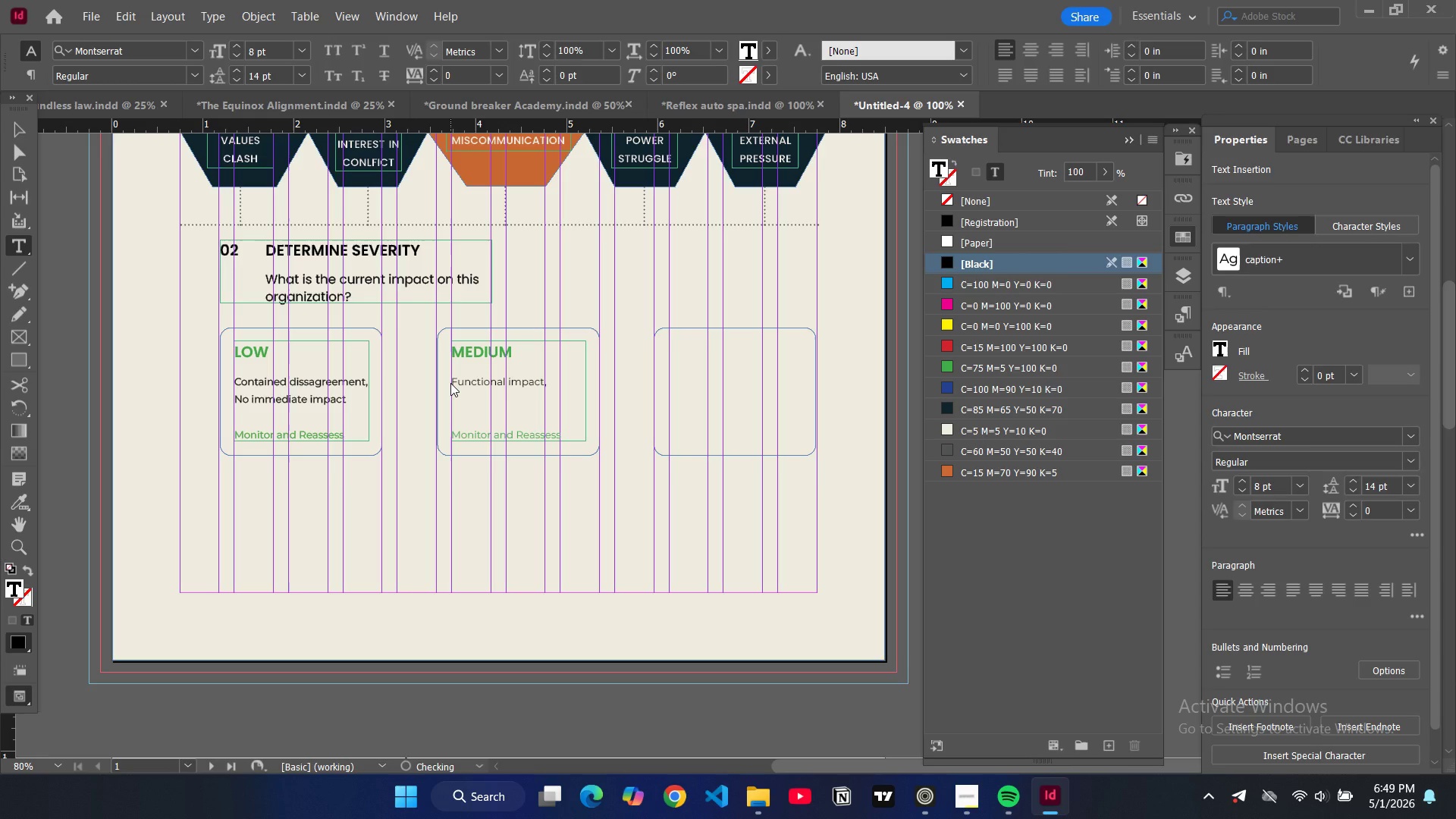 
type(Requires intervention.)
 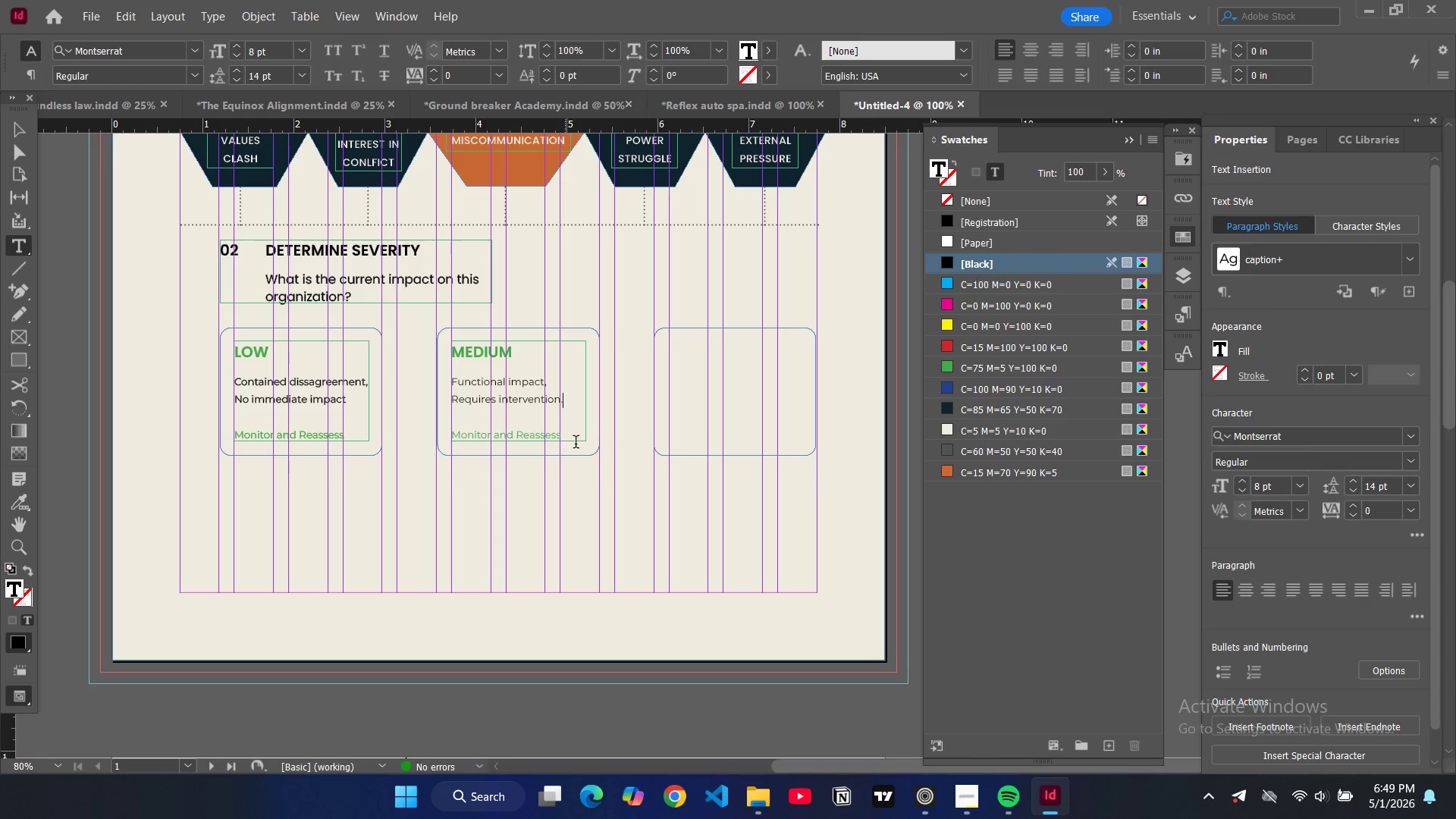 
left_click_drag(start_coordinate=[571, 438], to_coordinate=[450, 435])
 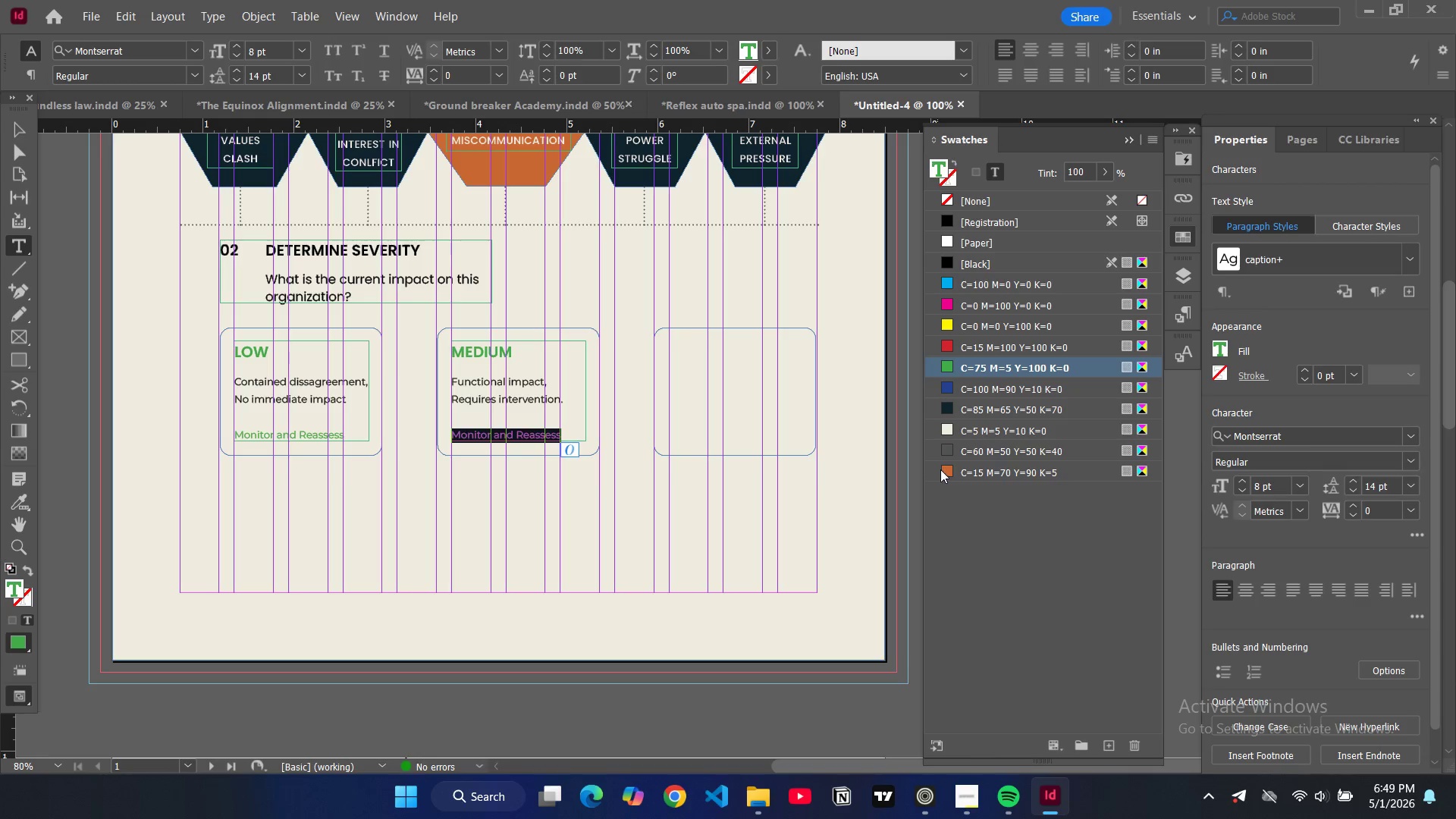 
left_click([945, 469])
 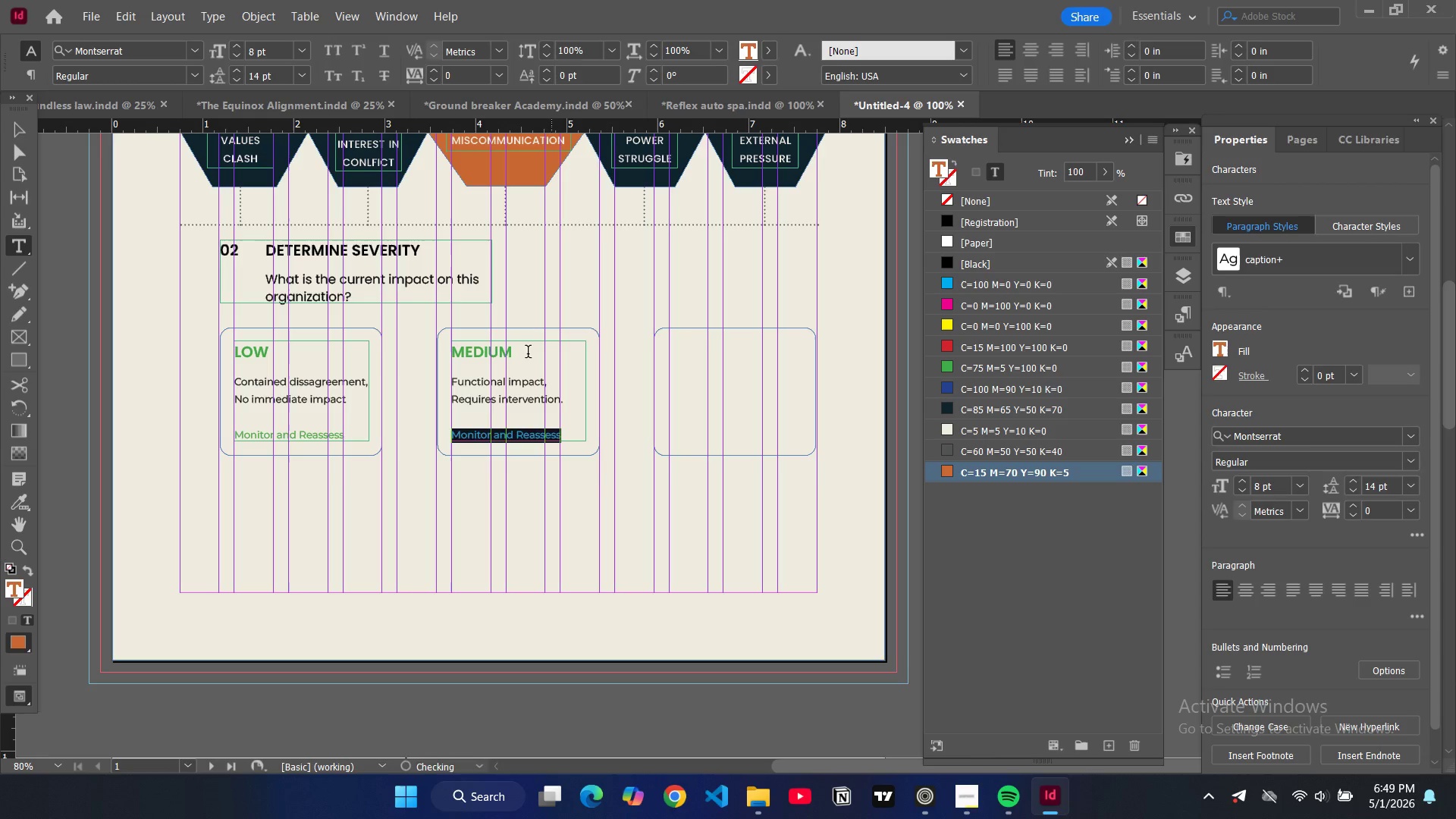 
left_click_drag(start_coordinate=[528, 353], to_coordinate=[454, 351])
 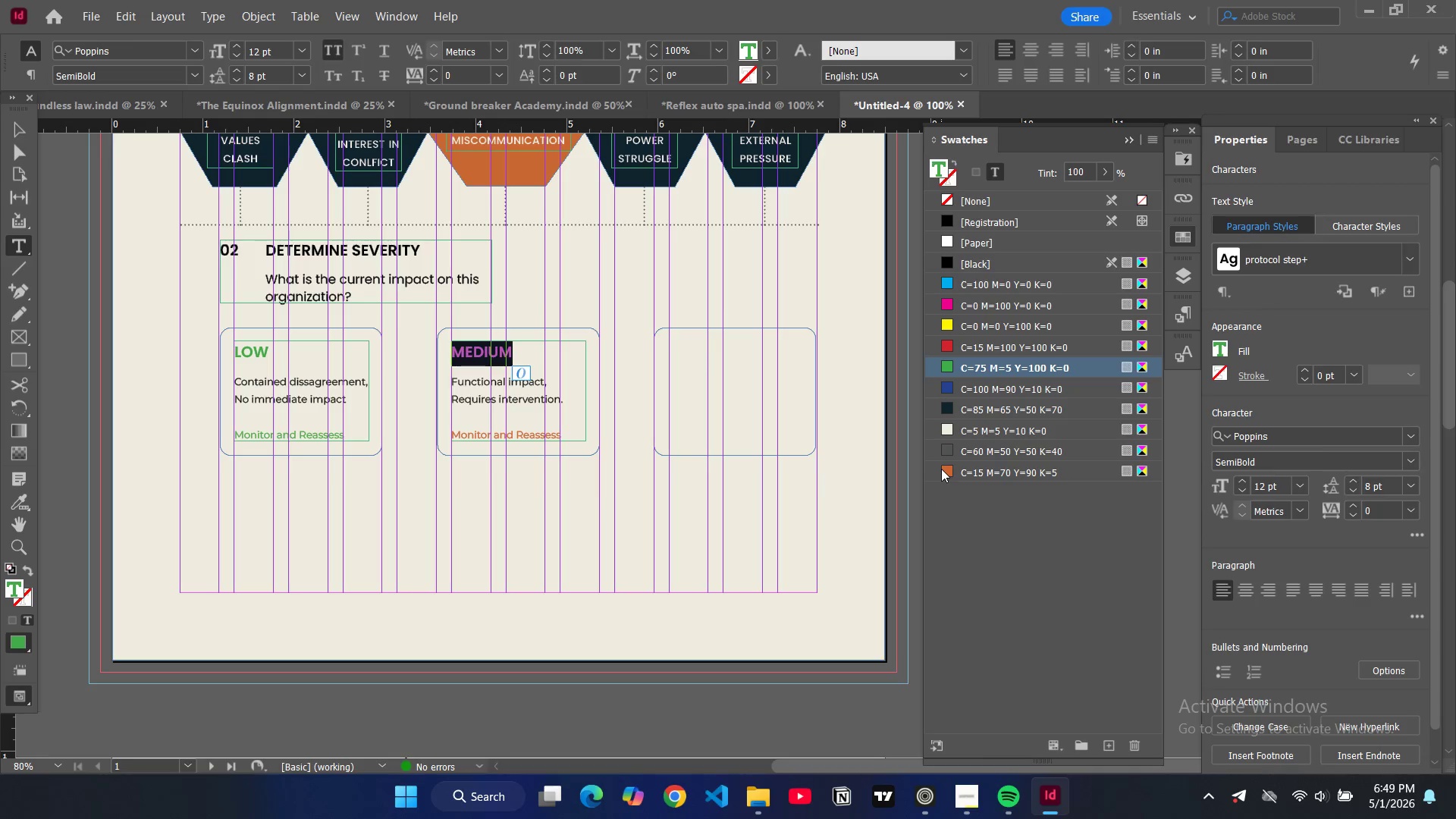 
left_click([943, 468])
 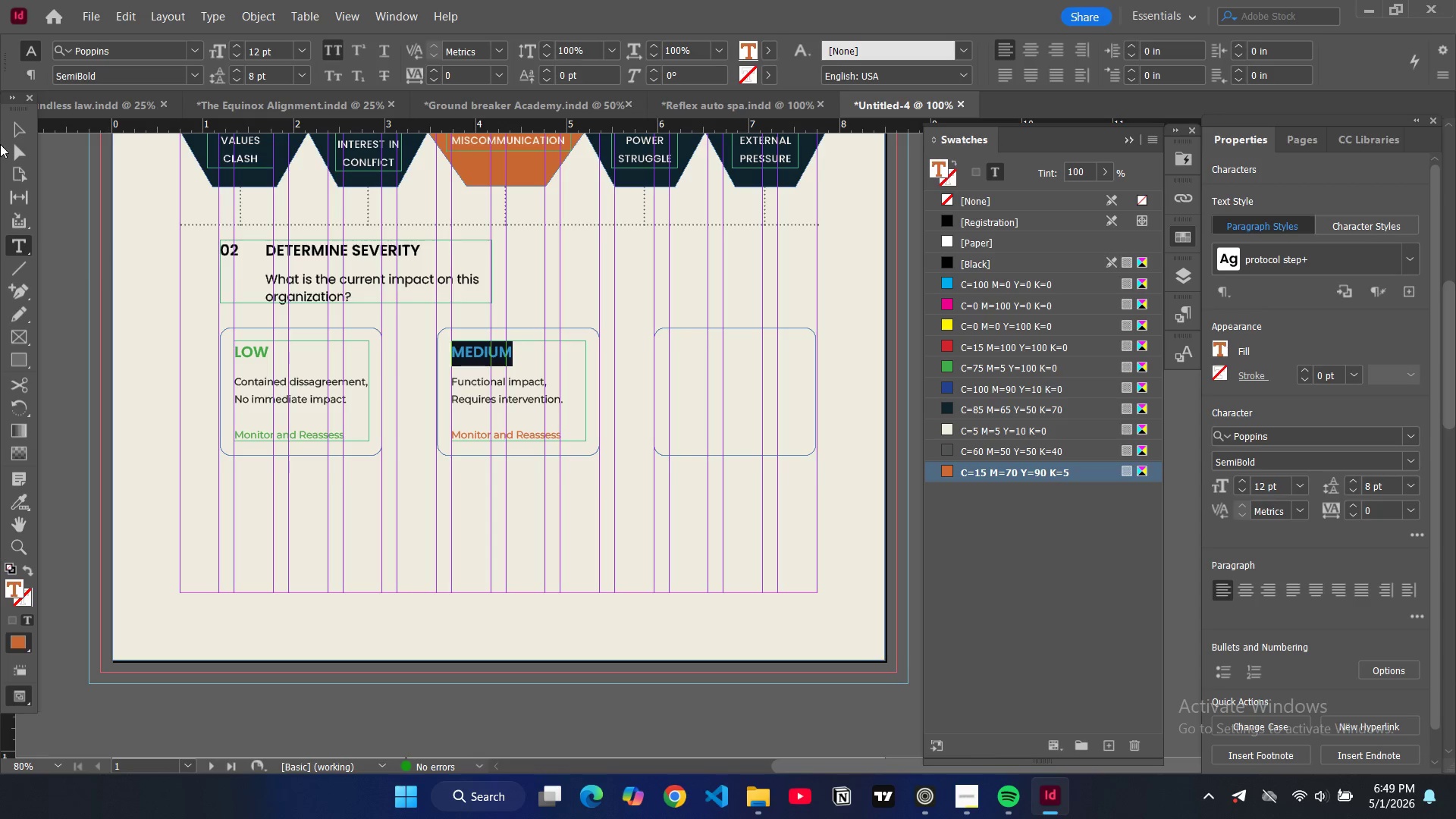 
left_click([26, 136])
 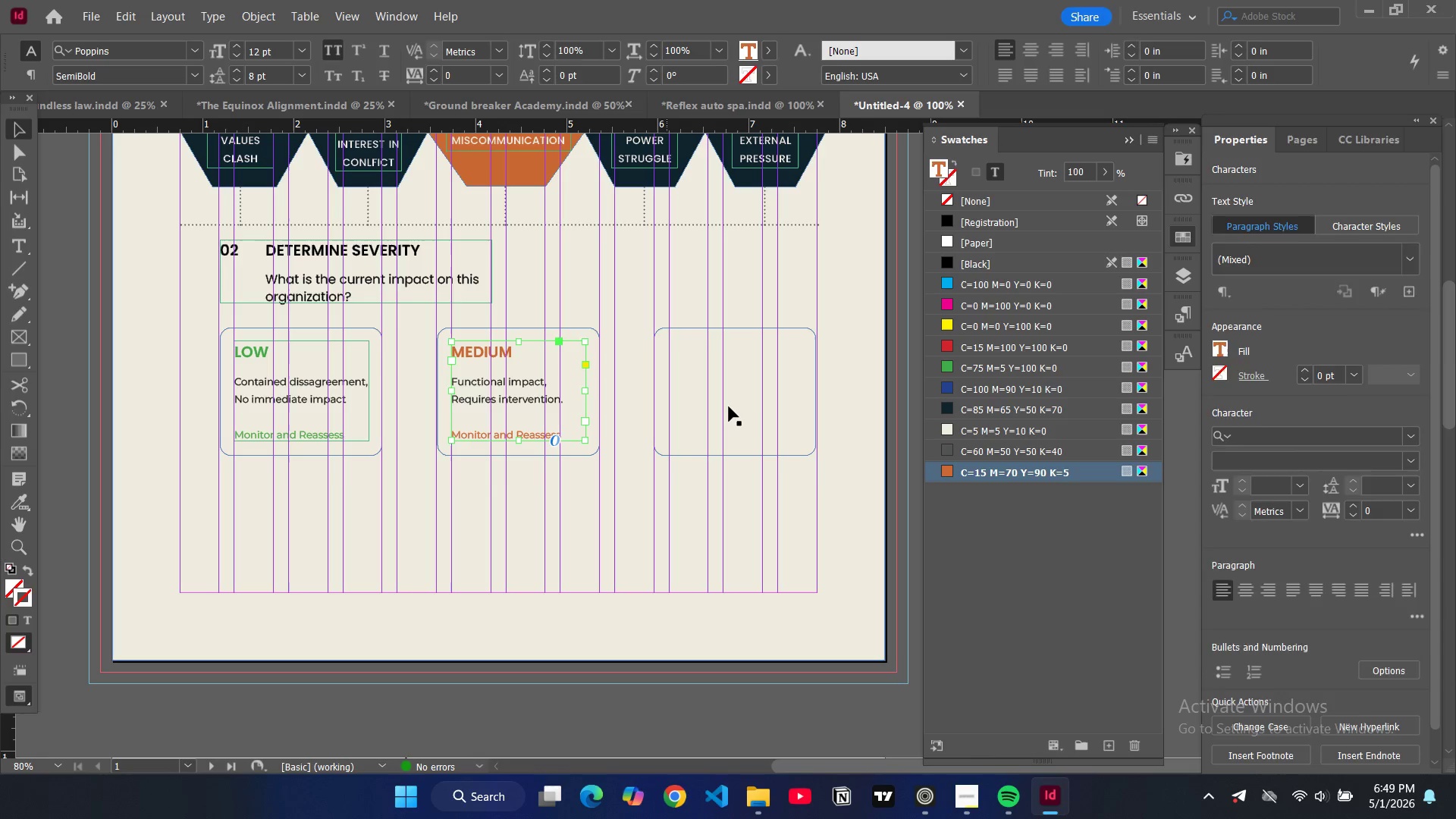 
key(Control+V)
 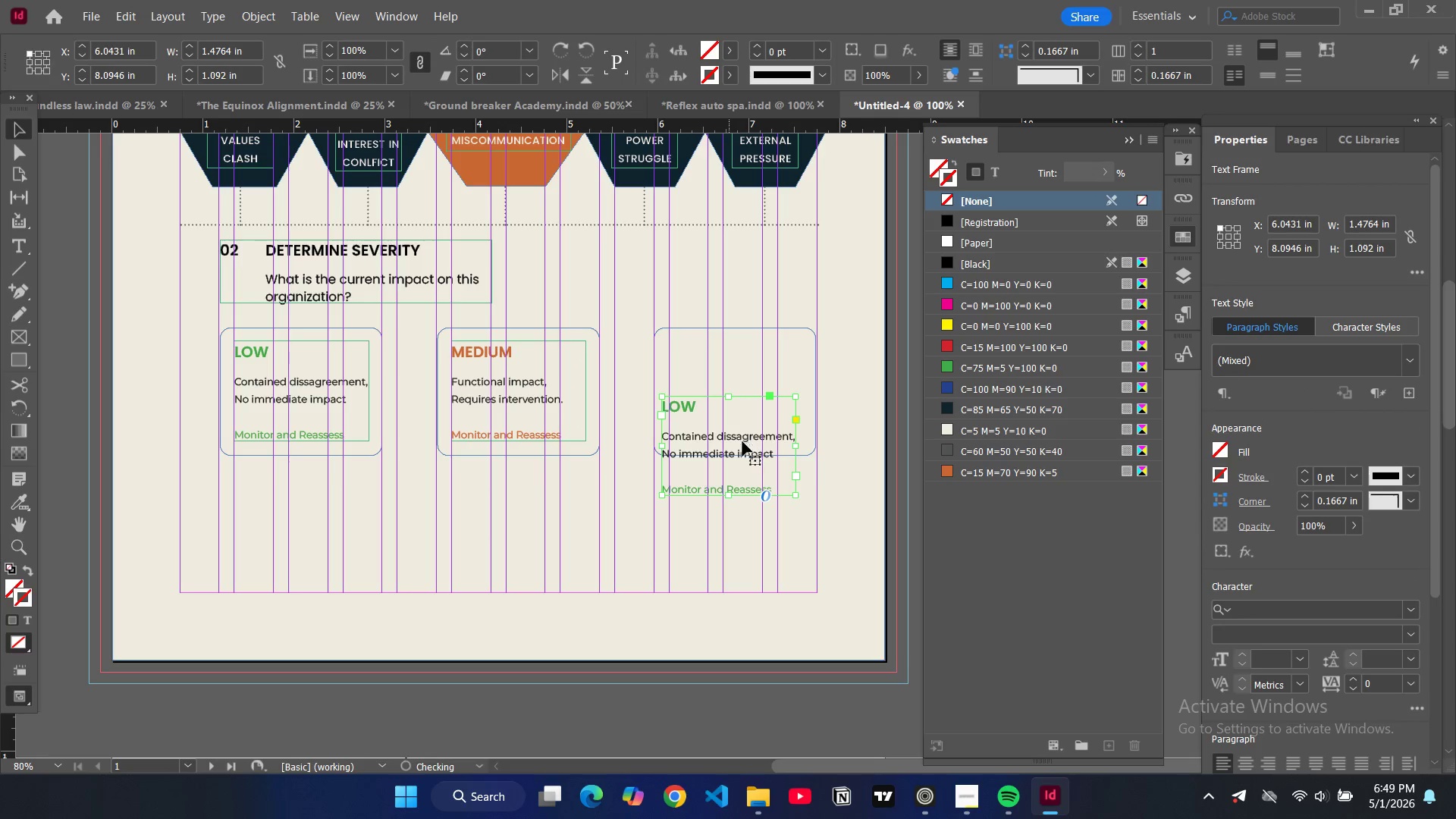 
left_click_drag(start_coordinate=[738, 428], to_coordinate=[749, 377])
 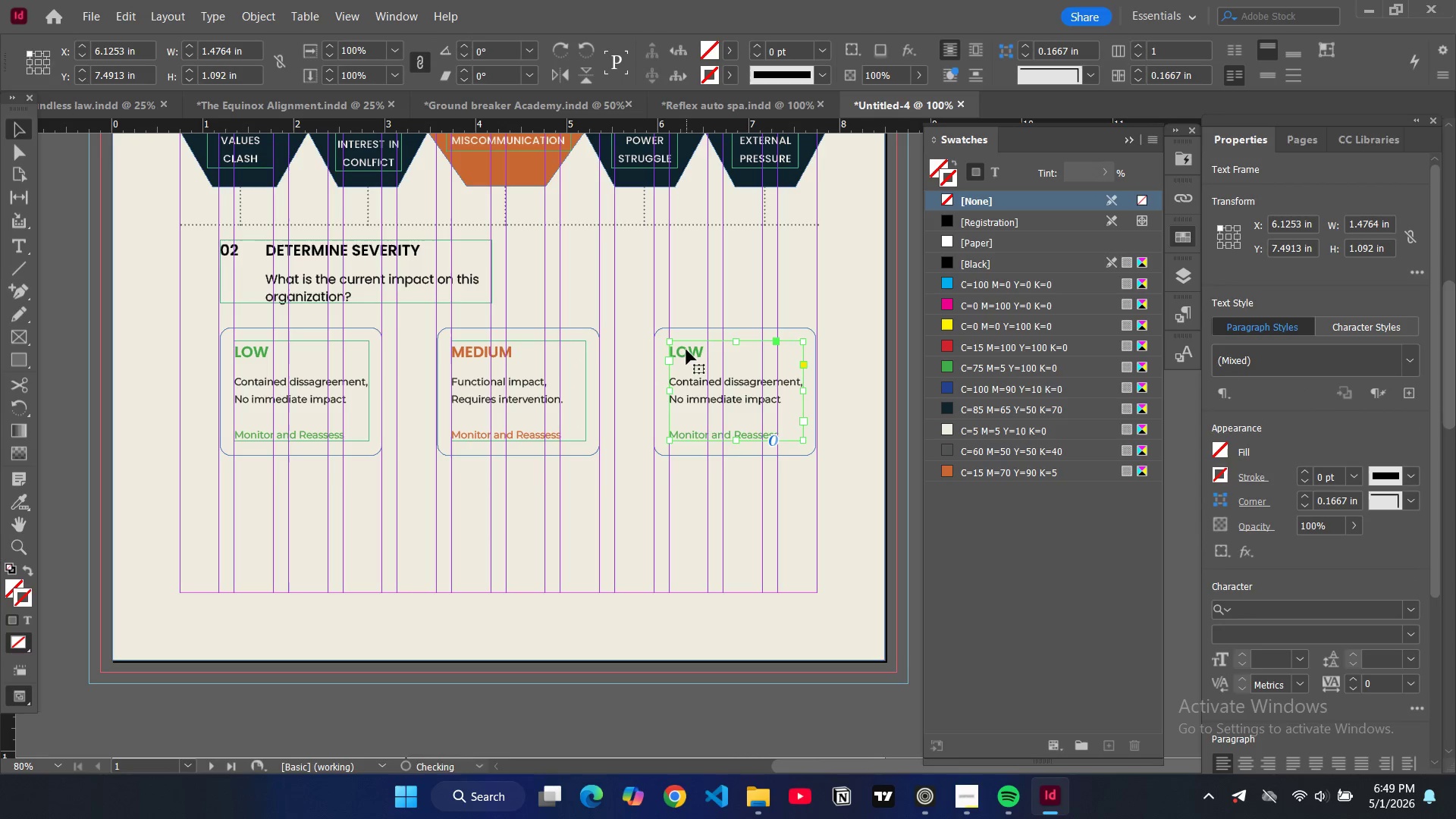 
double_click([686, 350])
 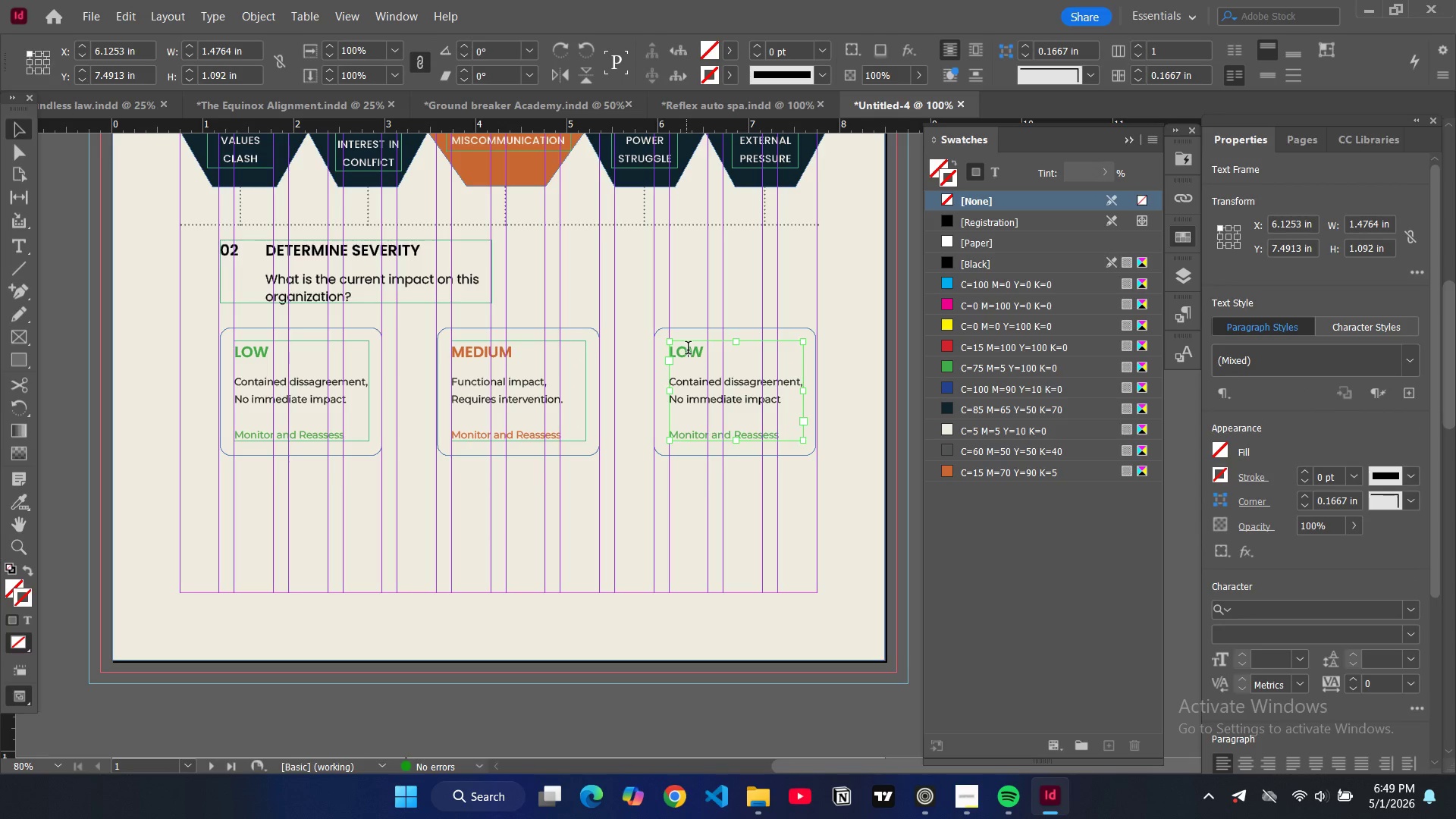 
triple_click([688, 350])
 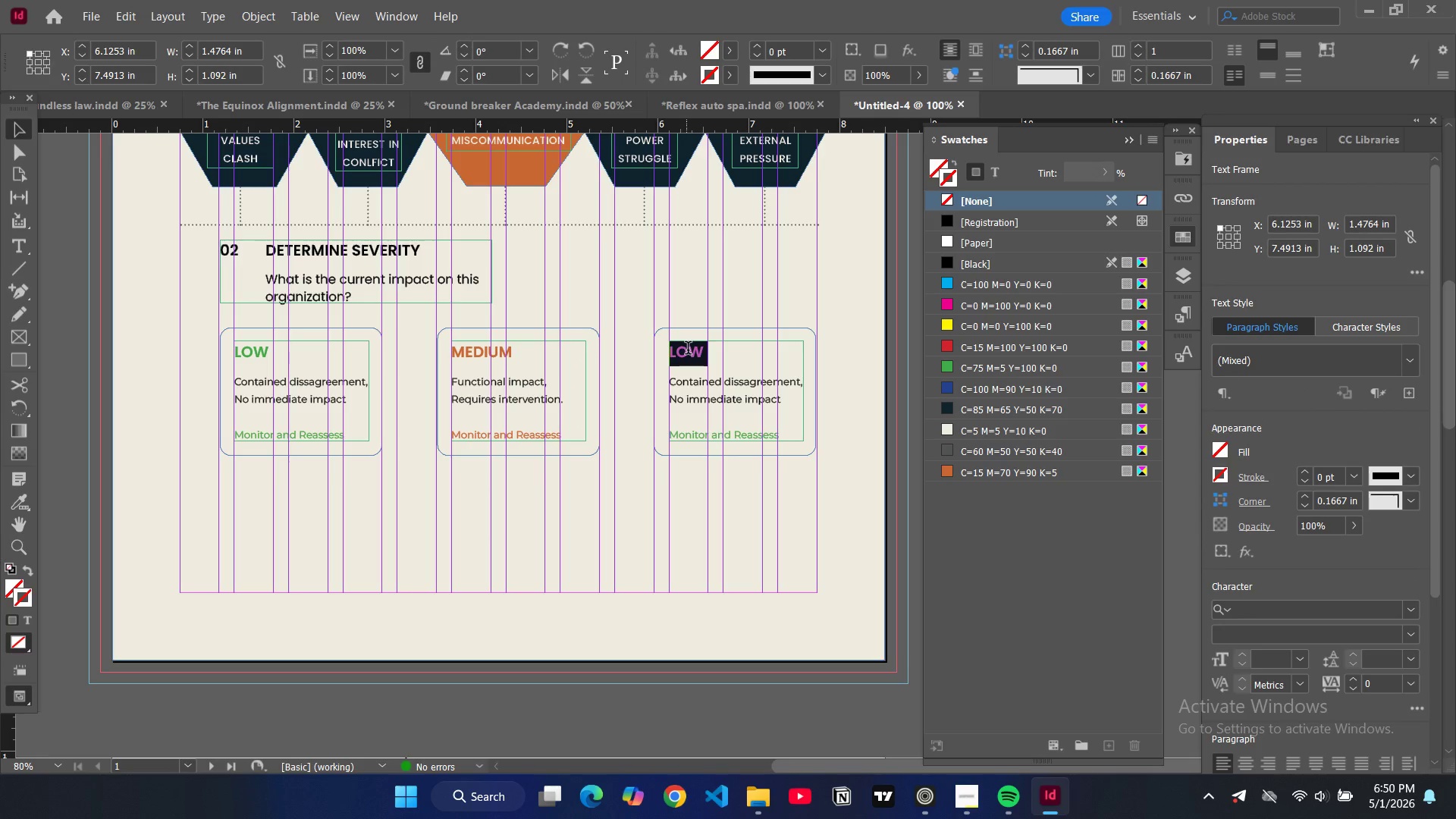 
triple_click([688, 350])
 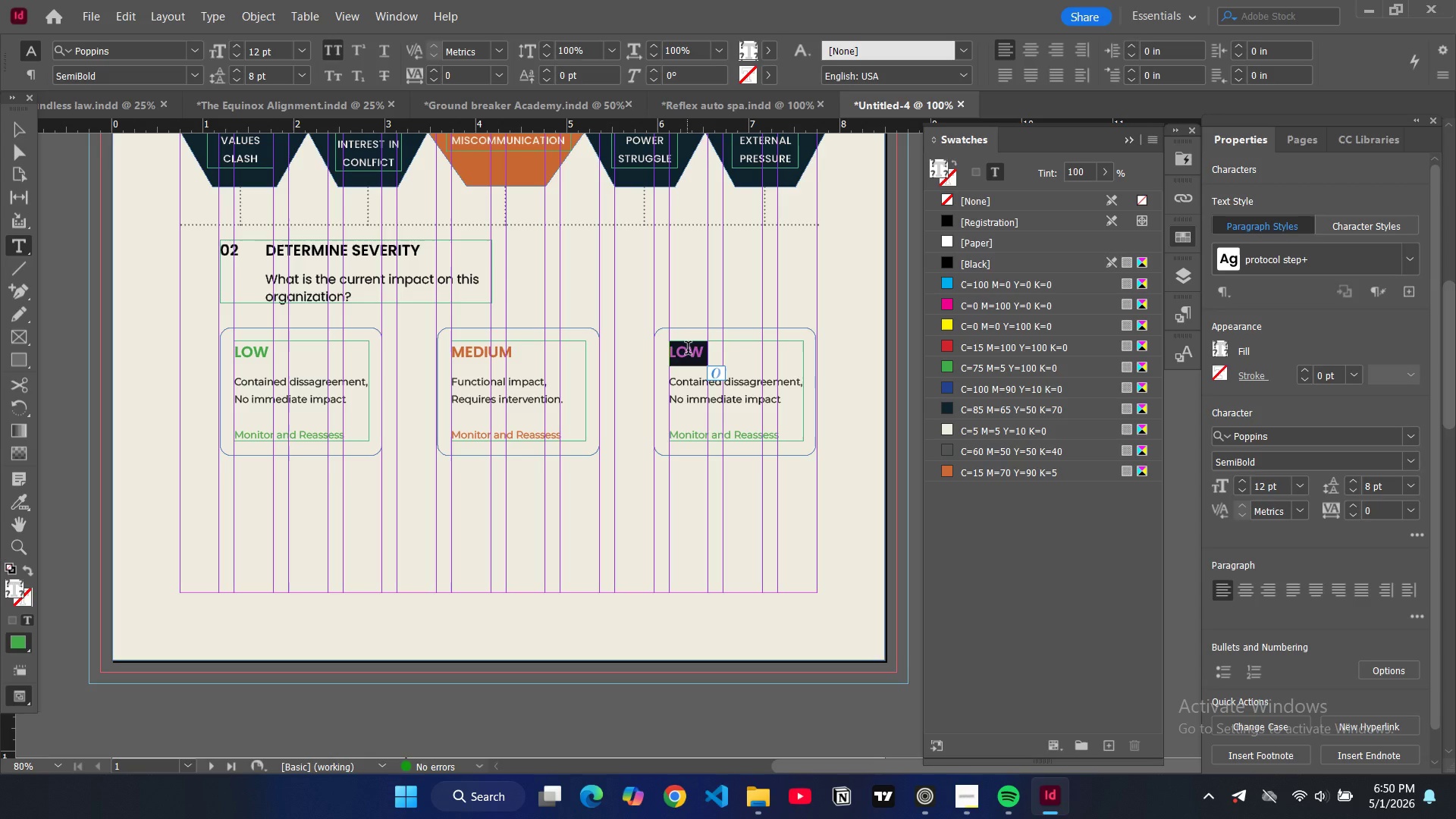 
type(High)
 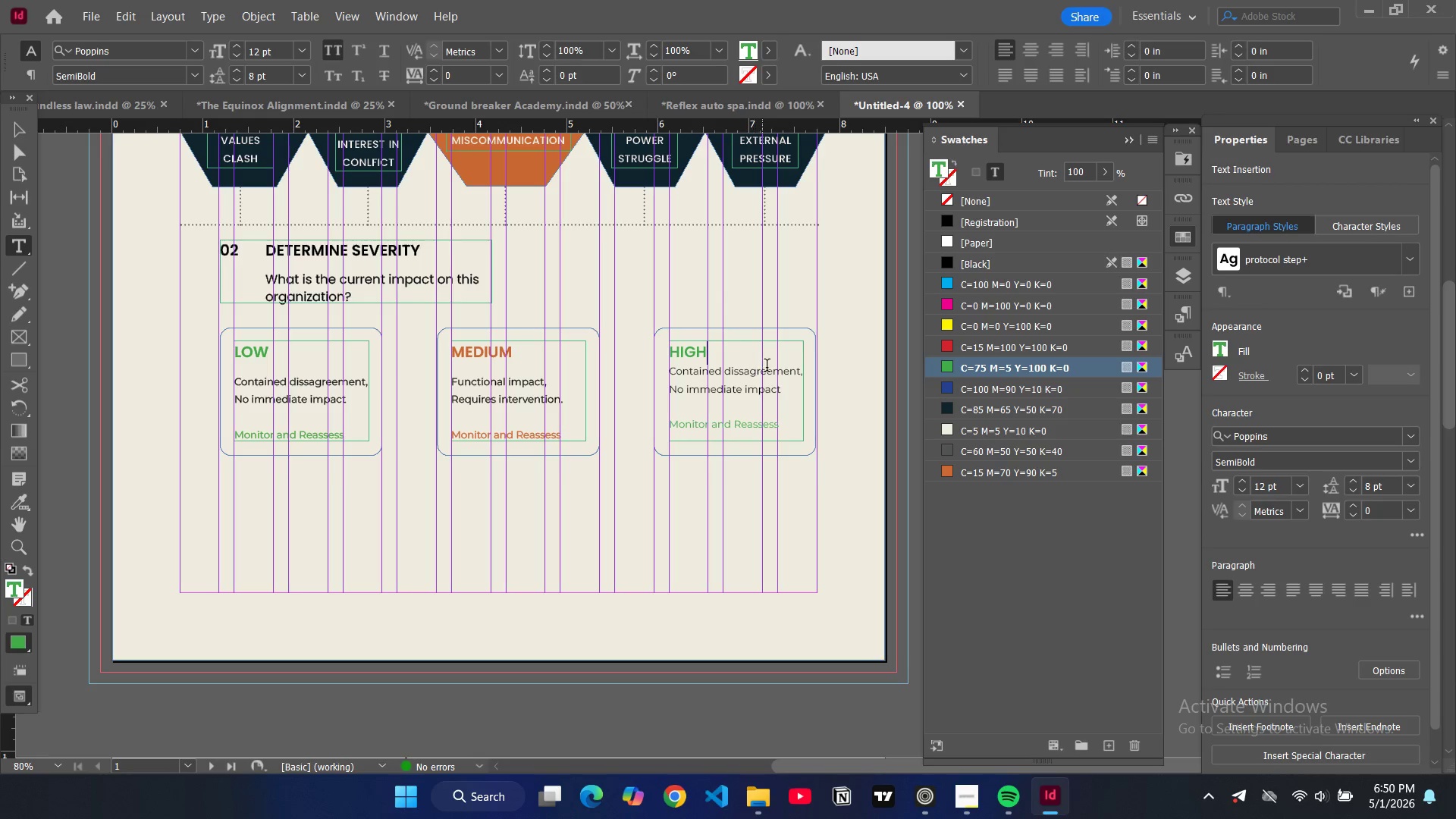 
key(Enter)
 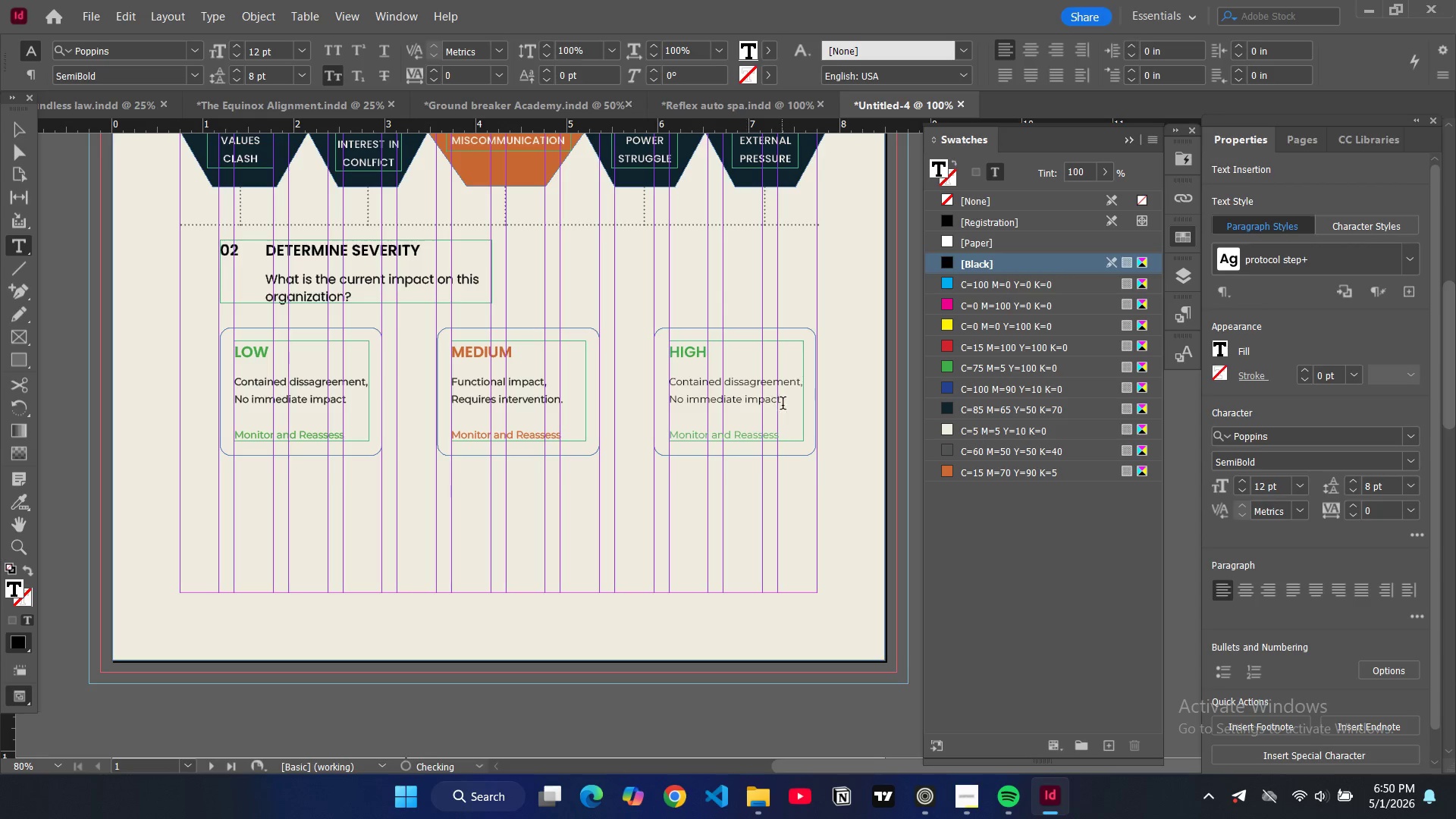 
left_click_drag(start_coordinate=[788, 402], to_coordinate=[670, 378])
 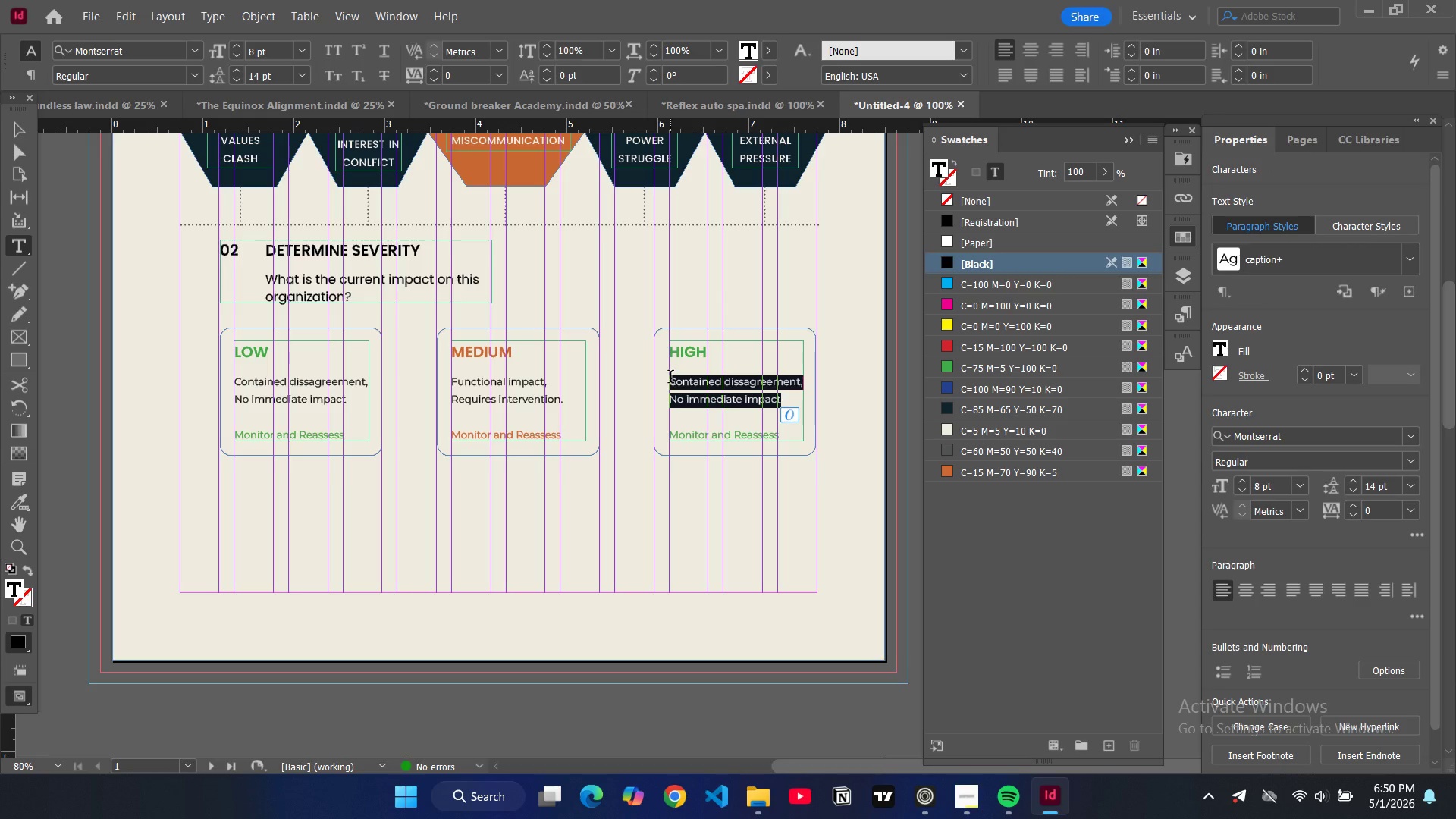 
type(Critical impat )
key(Backspace)
key(Backspace)
type(ct or escalatinf rapidly.)
 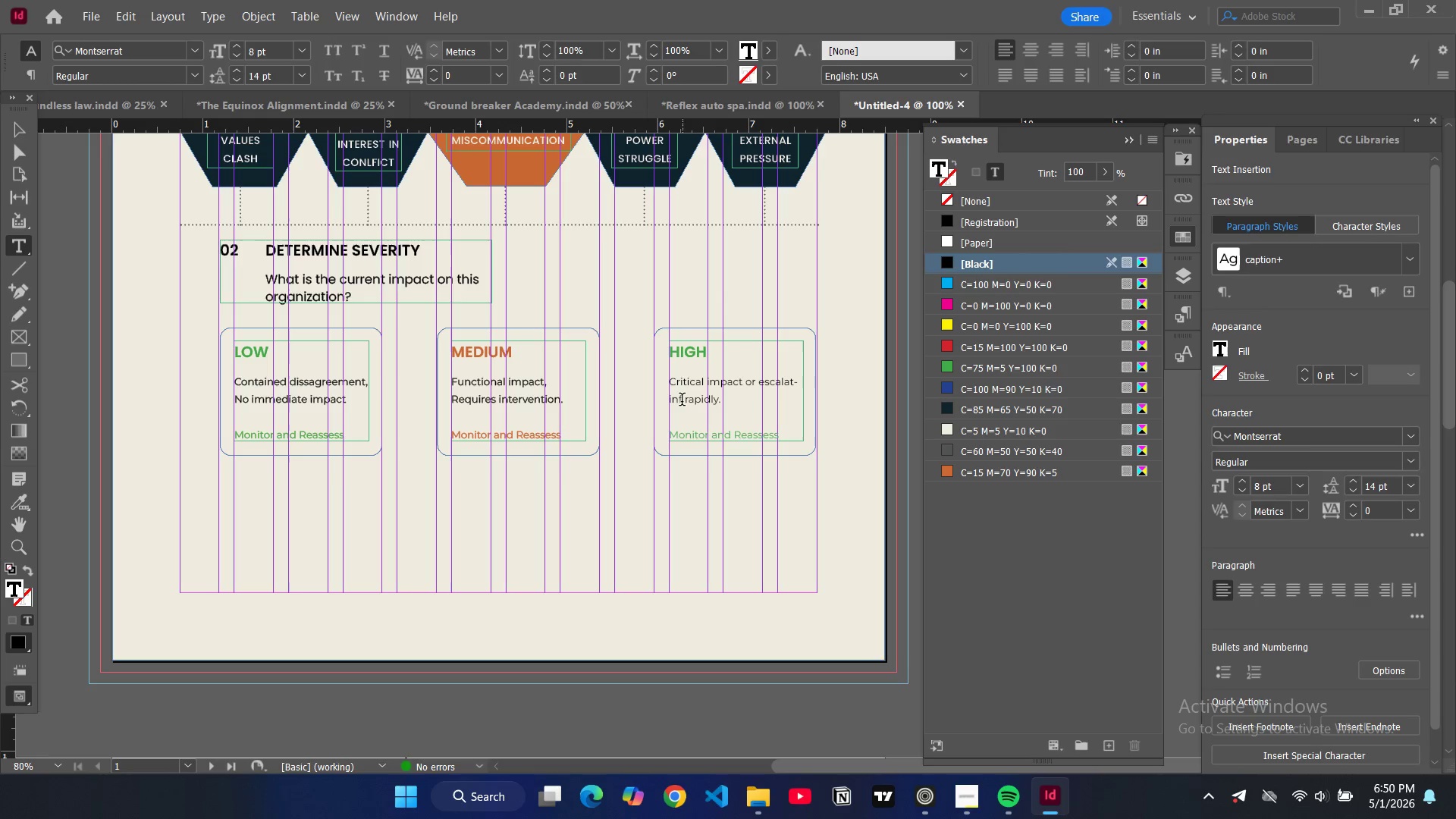 
left_click([682, 401])
 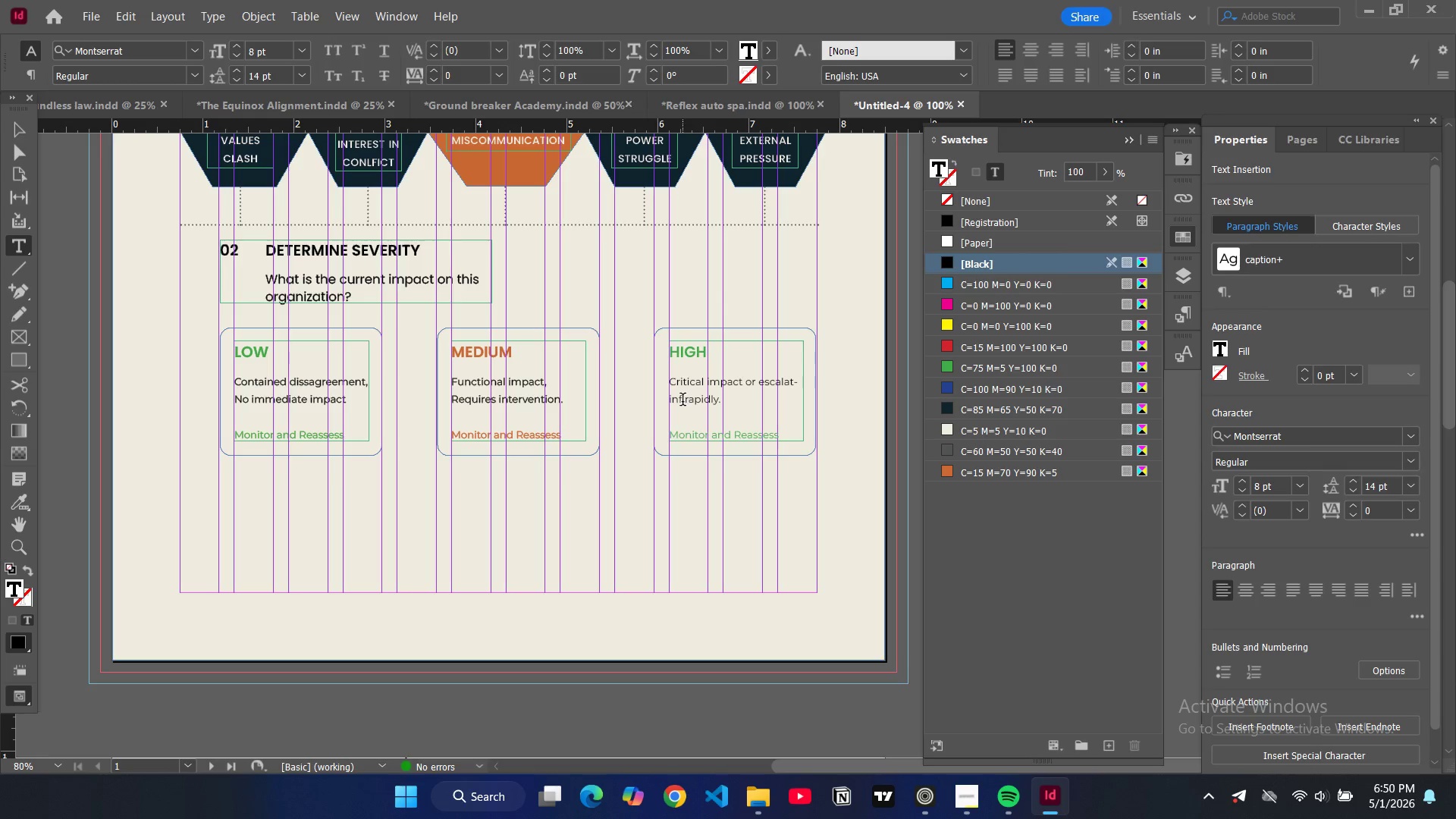 
key(Backspace)
 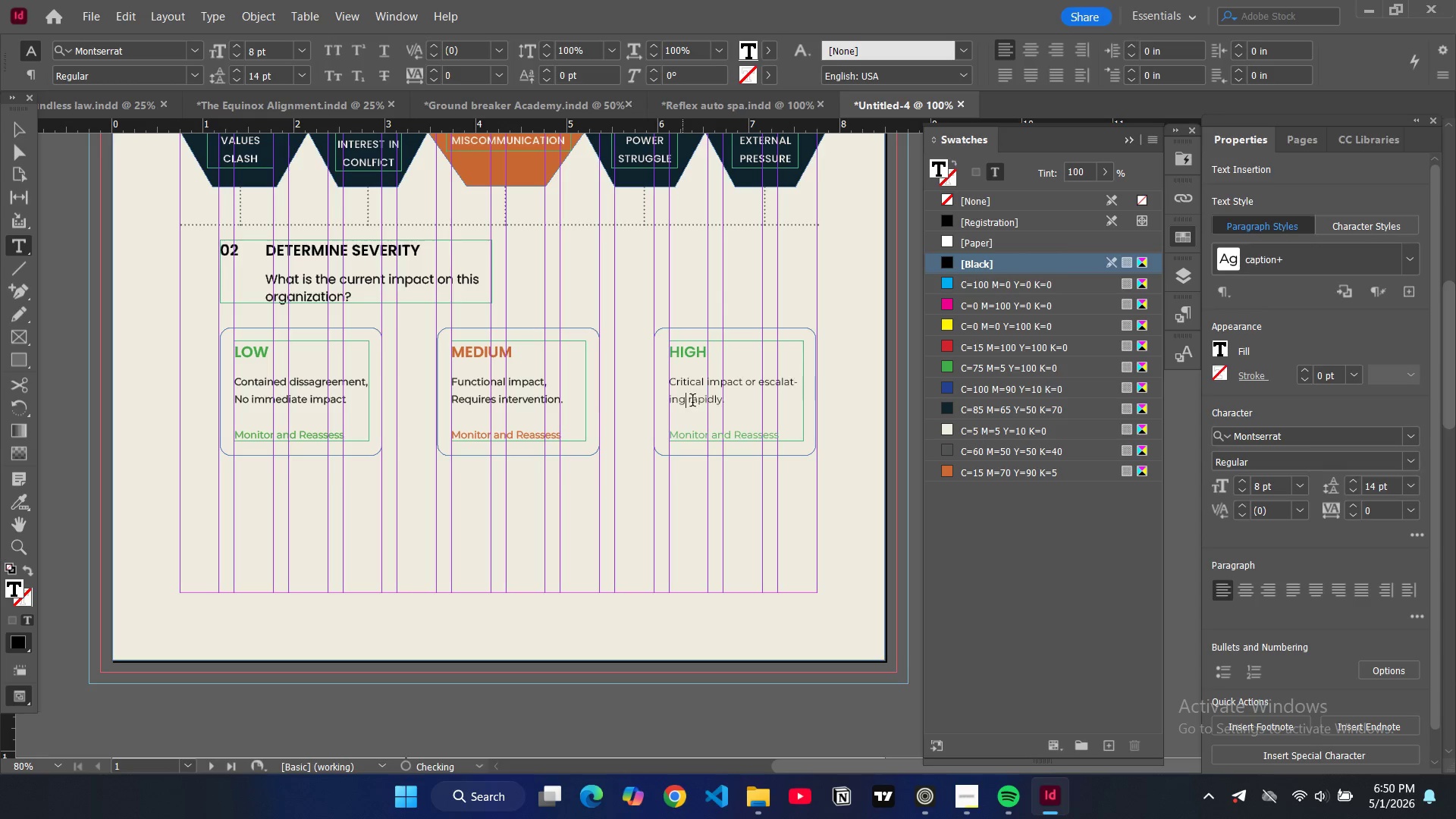 
key(G)
 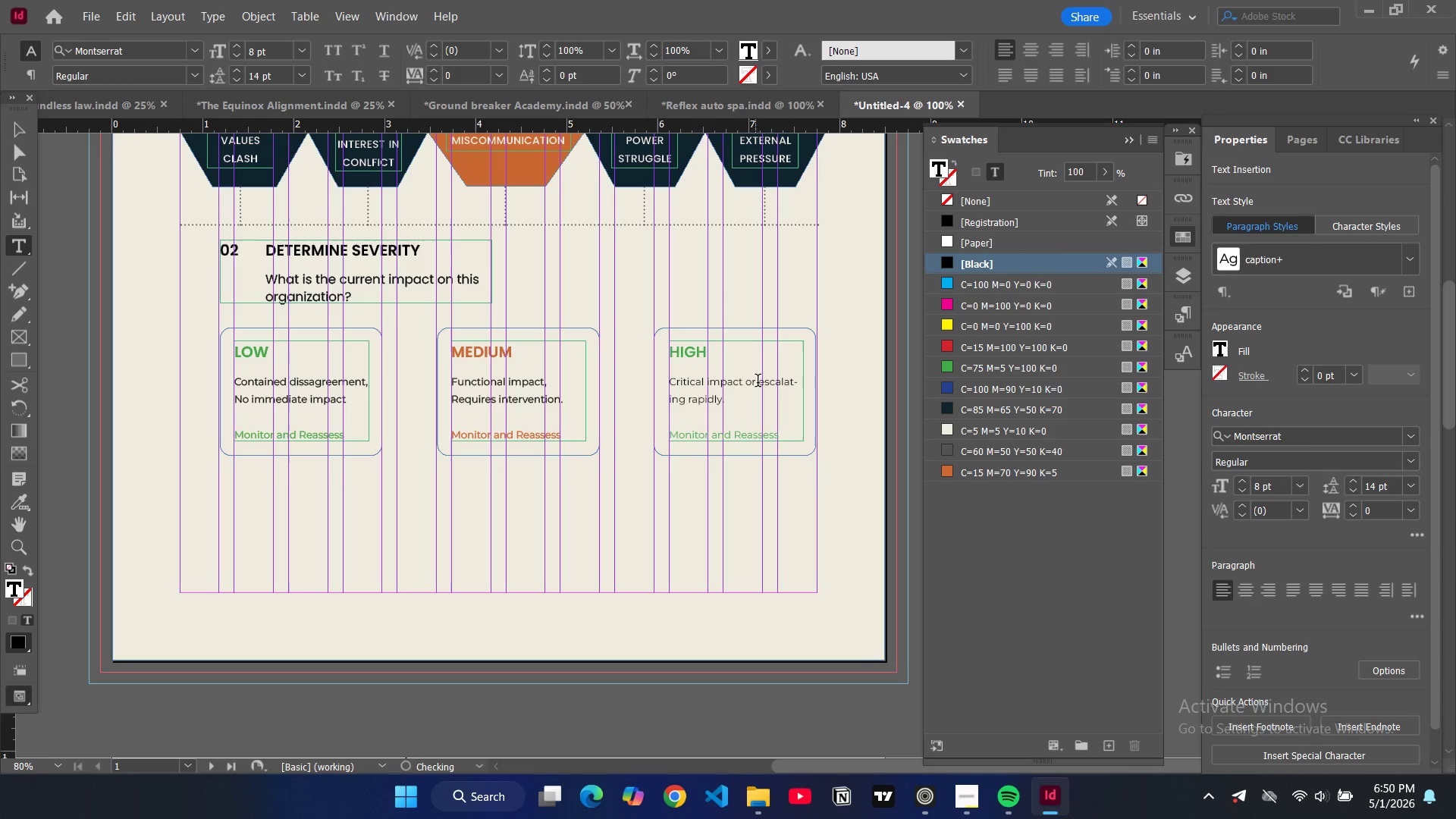 
left_click([758, 382])
 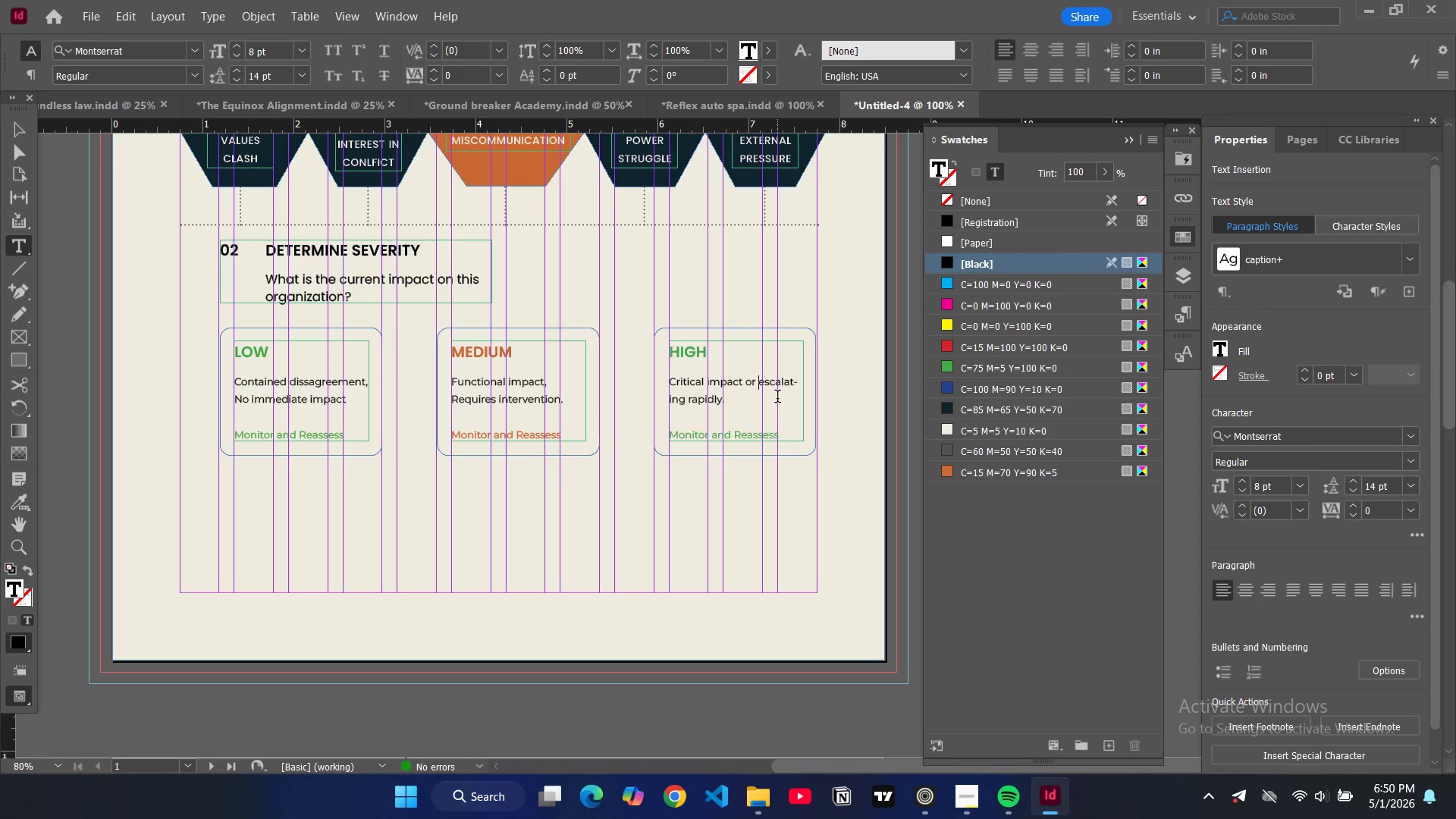 
key(Enter)
 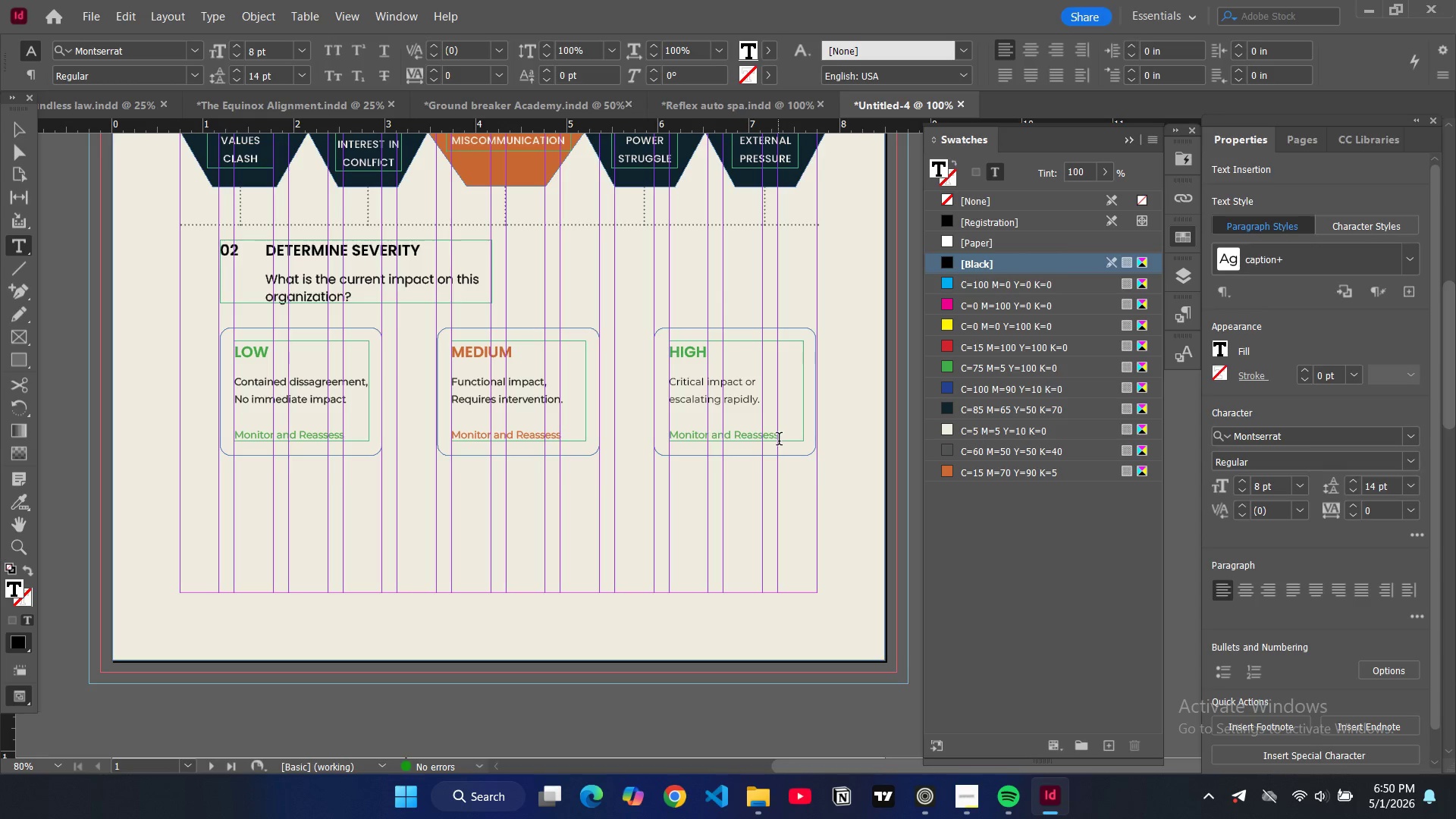 
left_click_drag(start_coordinate=[780, 438], to_coordinate=[669, 434])
 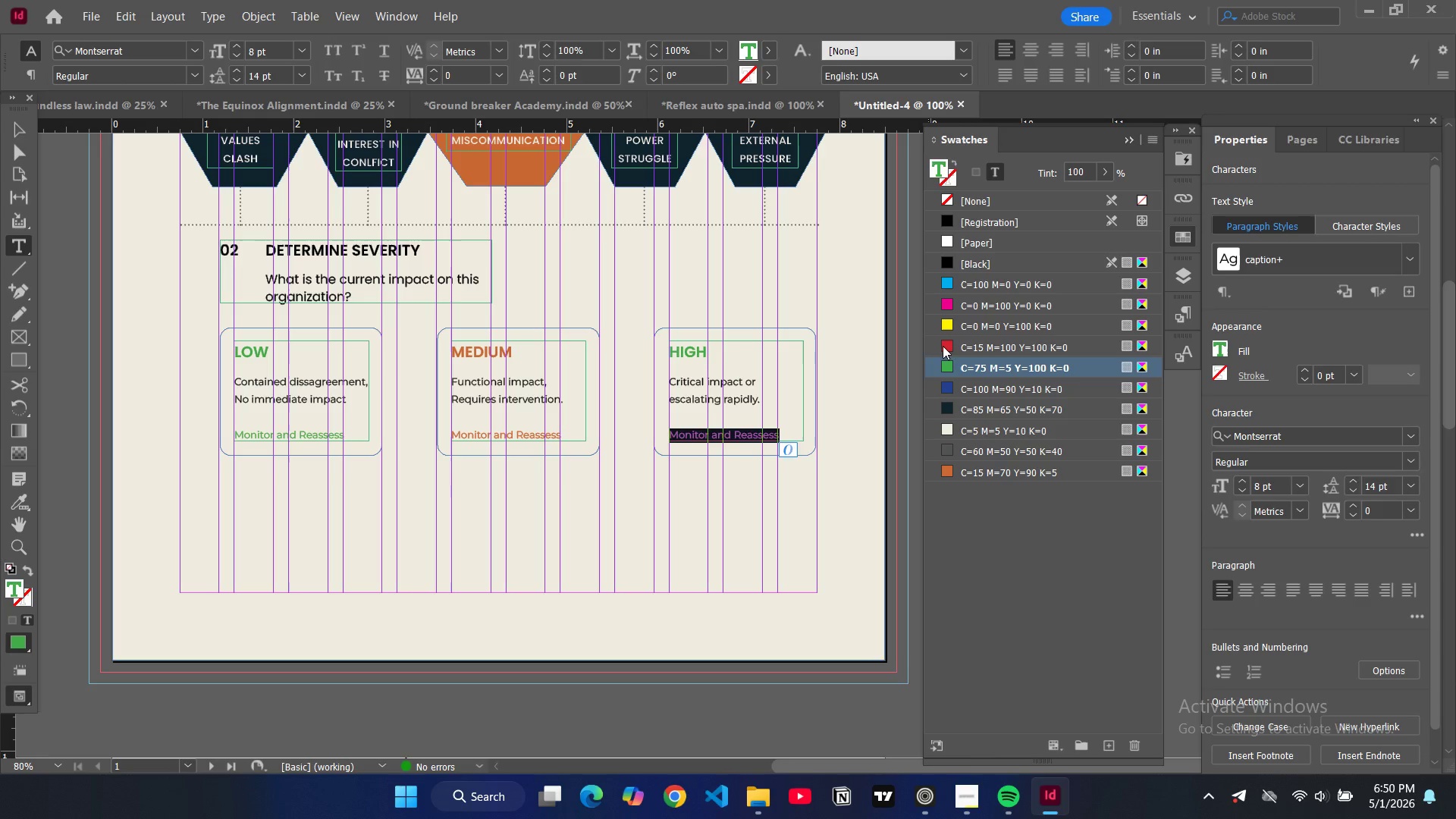 
left_click([944, 345])
 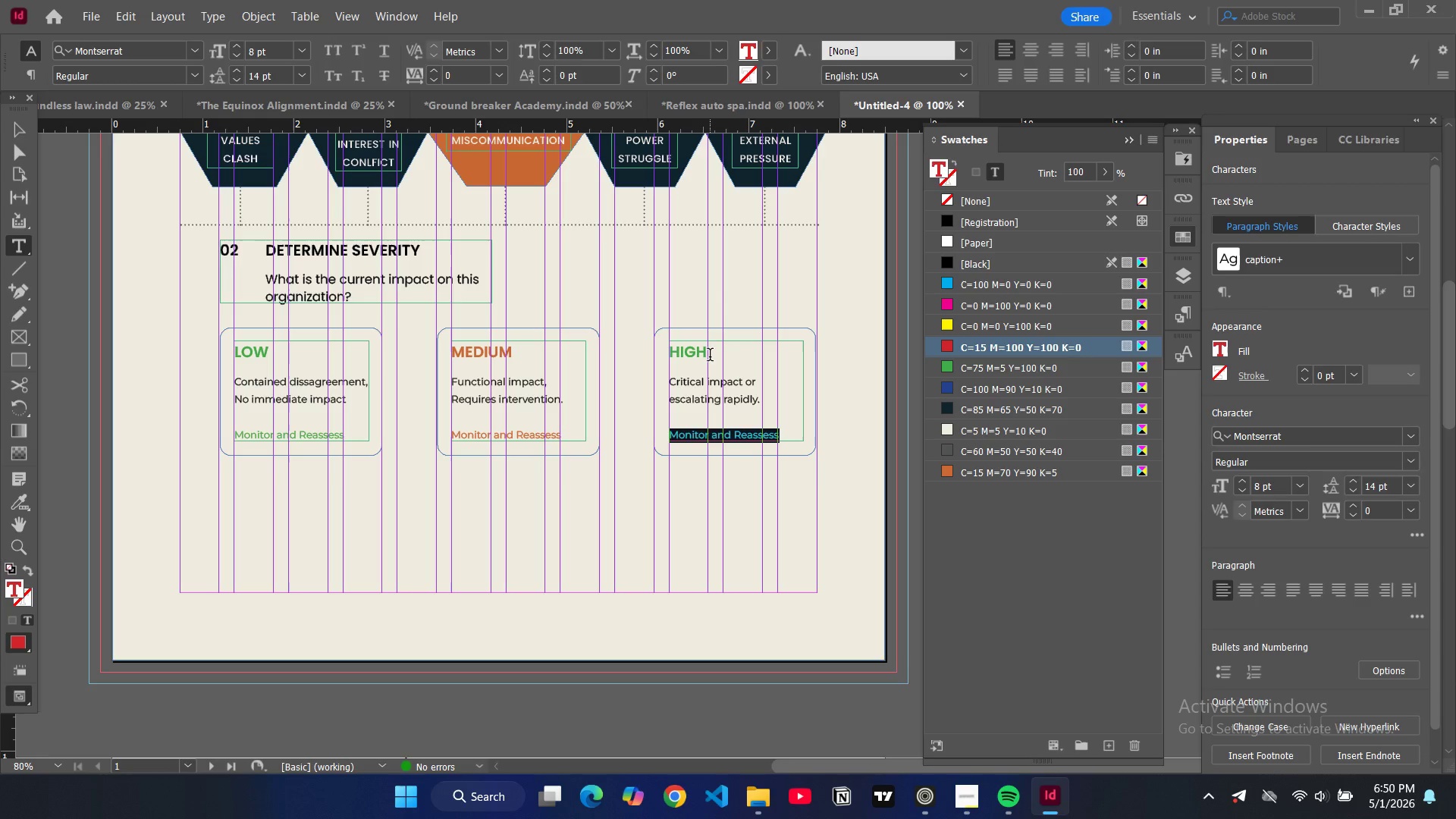 
left_click_drag(start_coordinate=[710, 356], to_coordinate=[668, 353])
 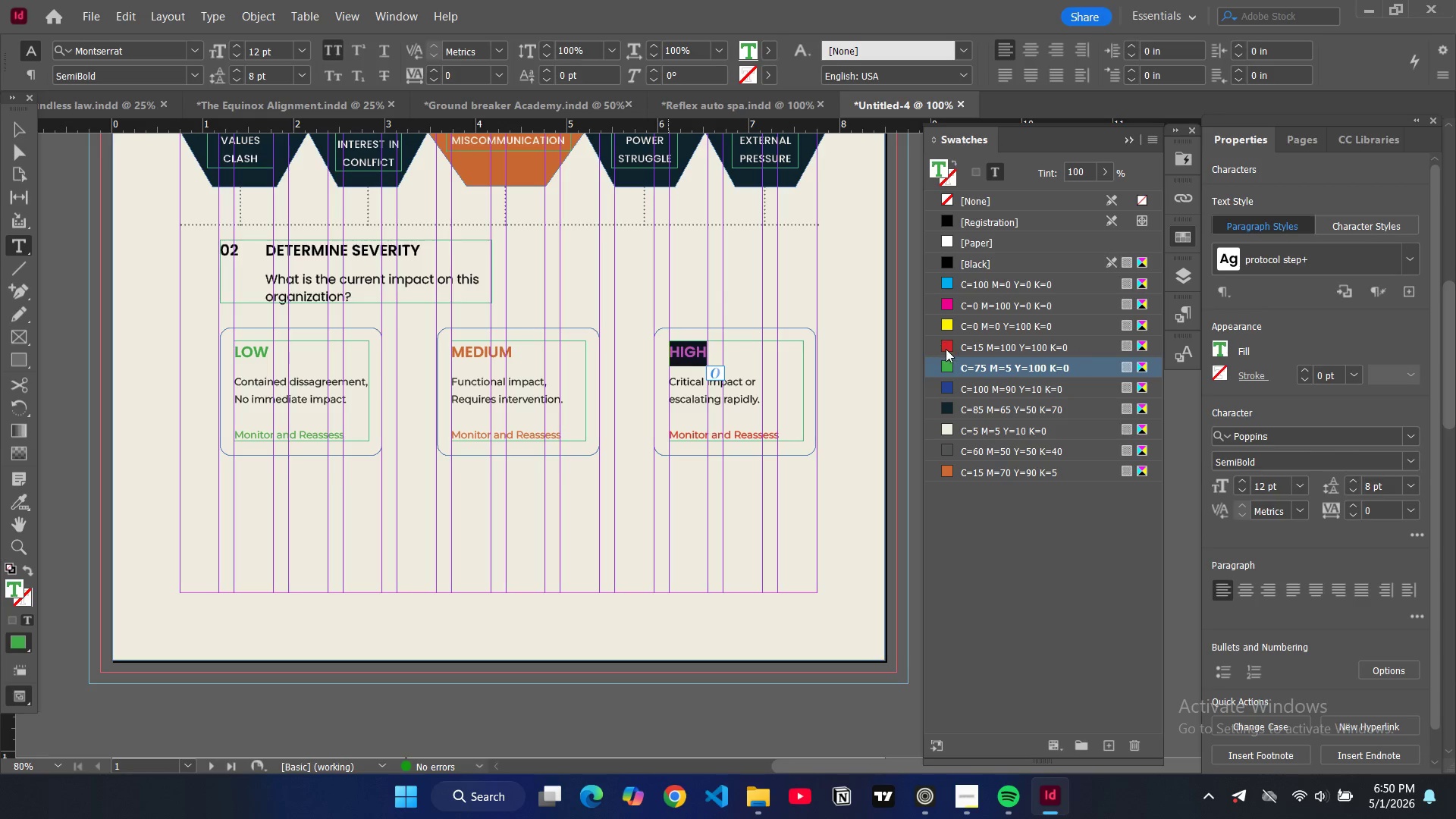 
left_click([946, 349])
 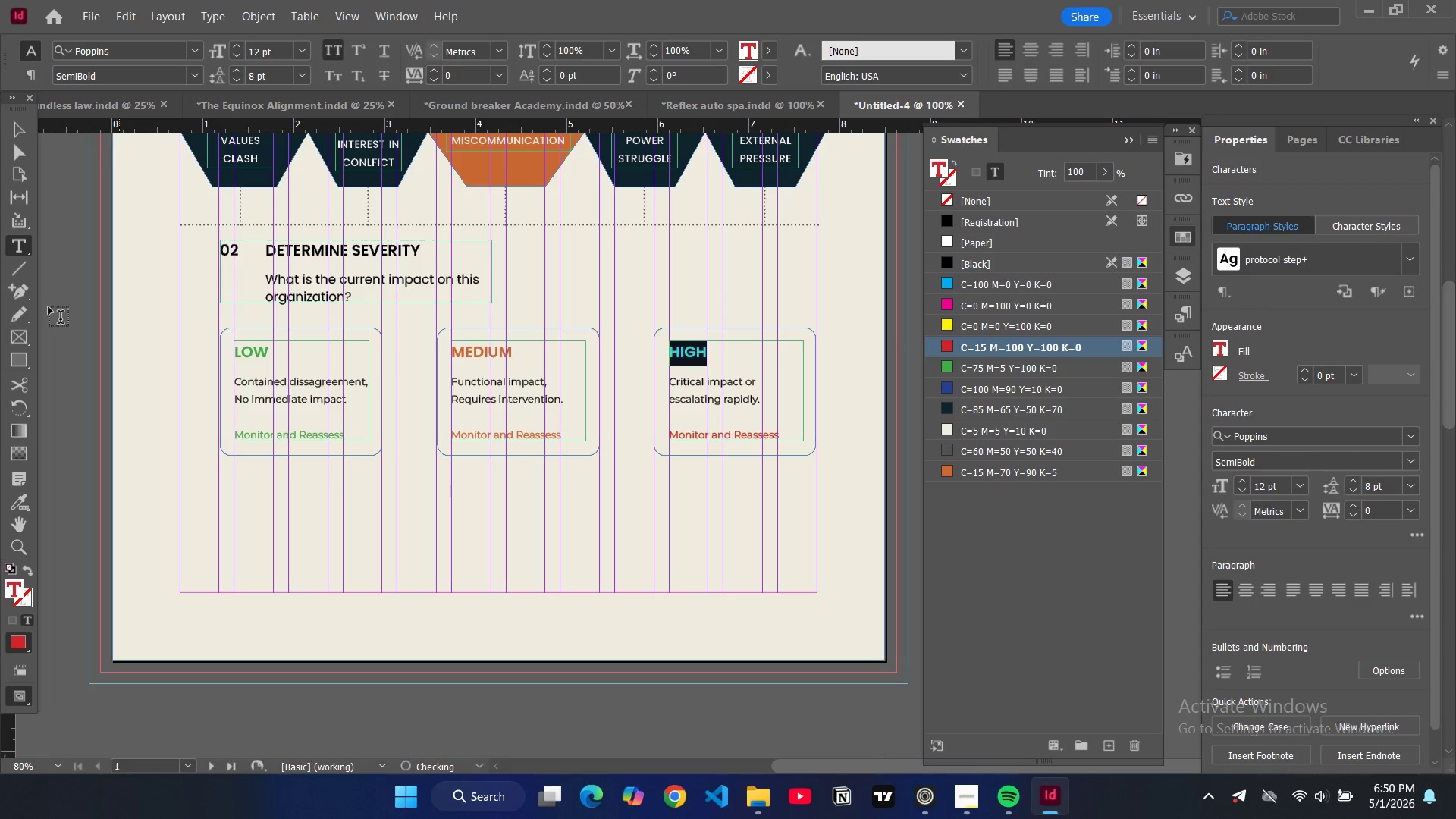 
left_click([57, 307])
 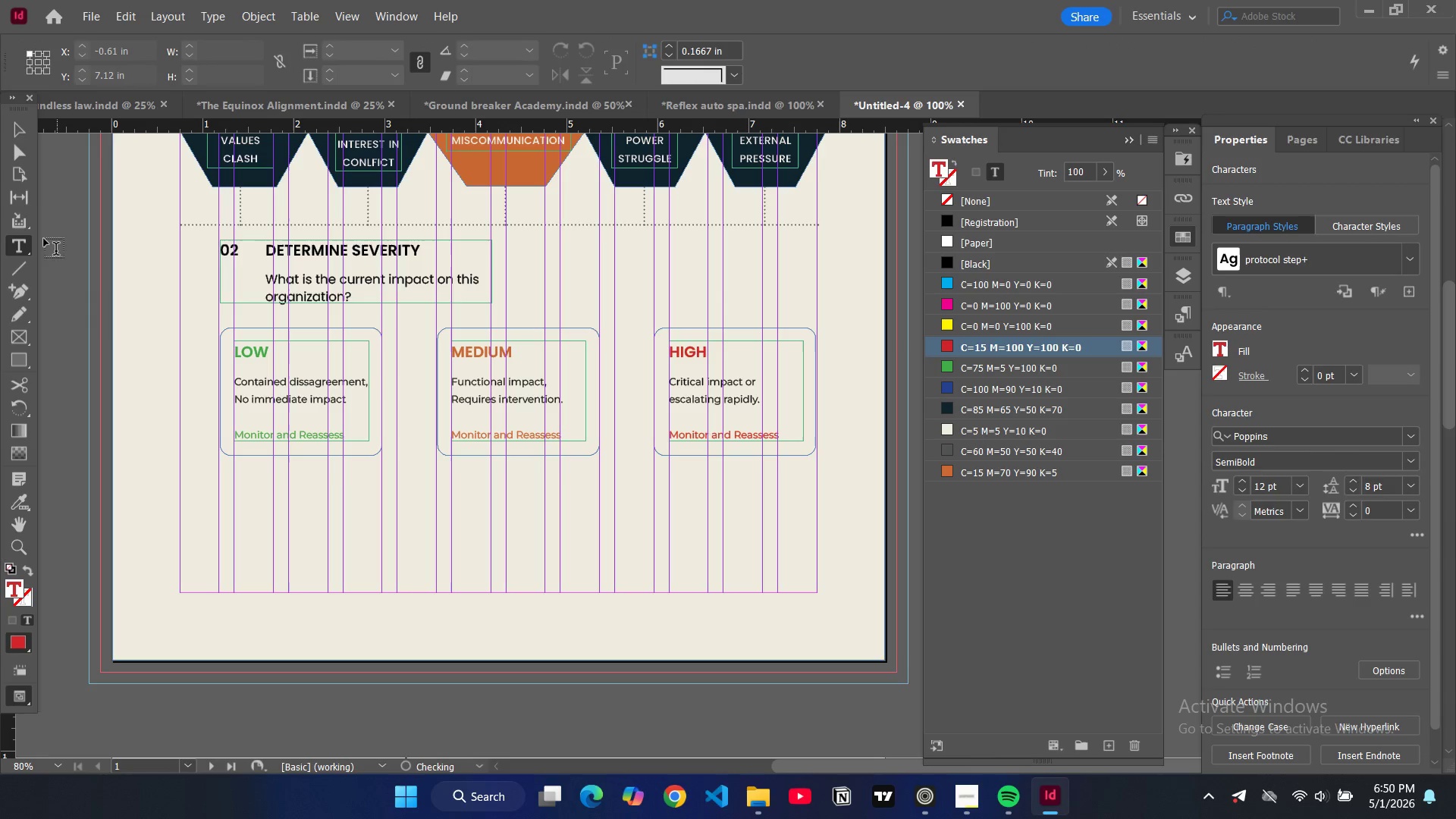 
key(W)
 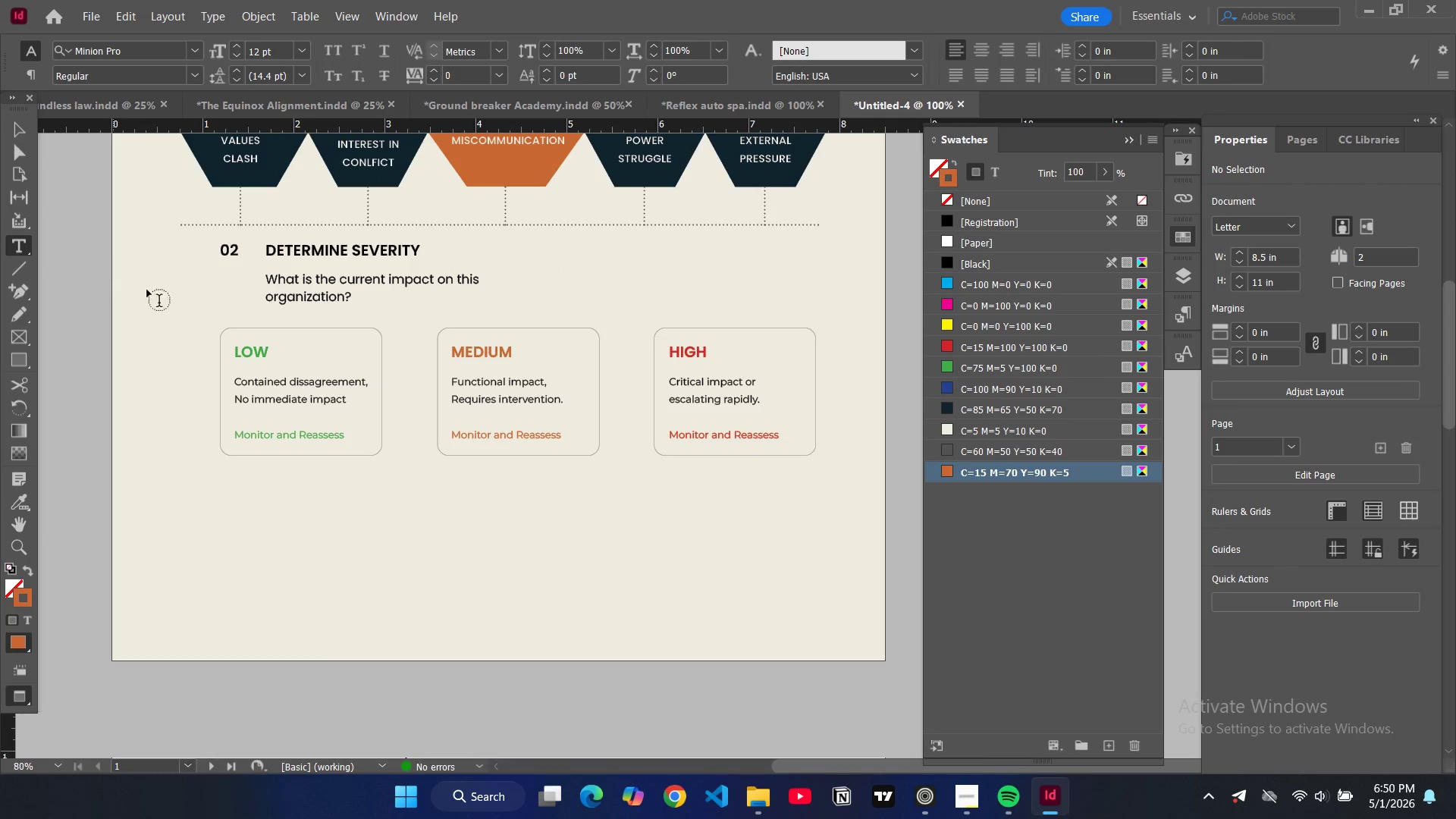 
scroll: coordinate [199, 336], scroll_direction: up, amount: 7.0
 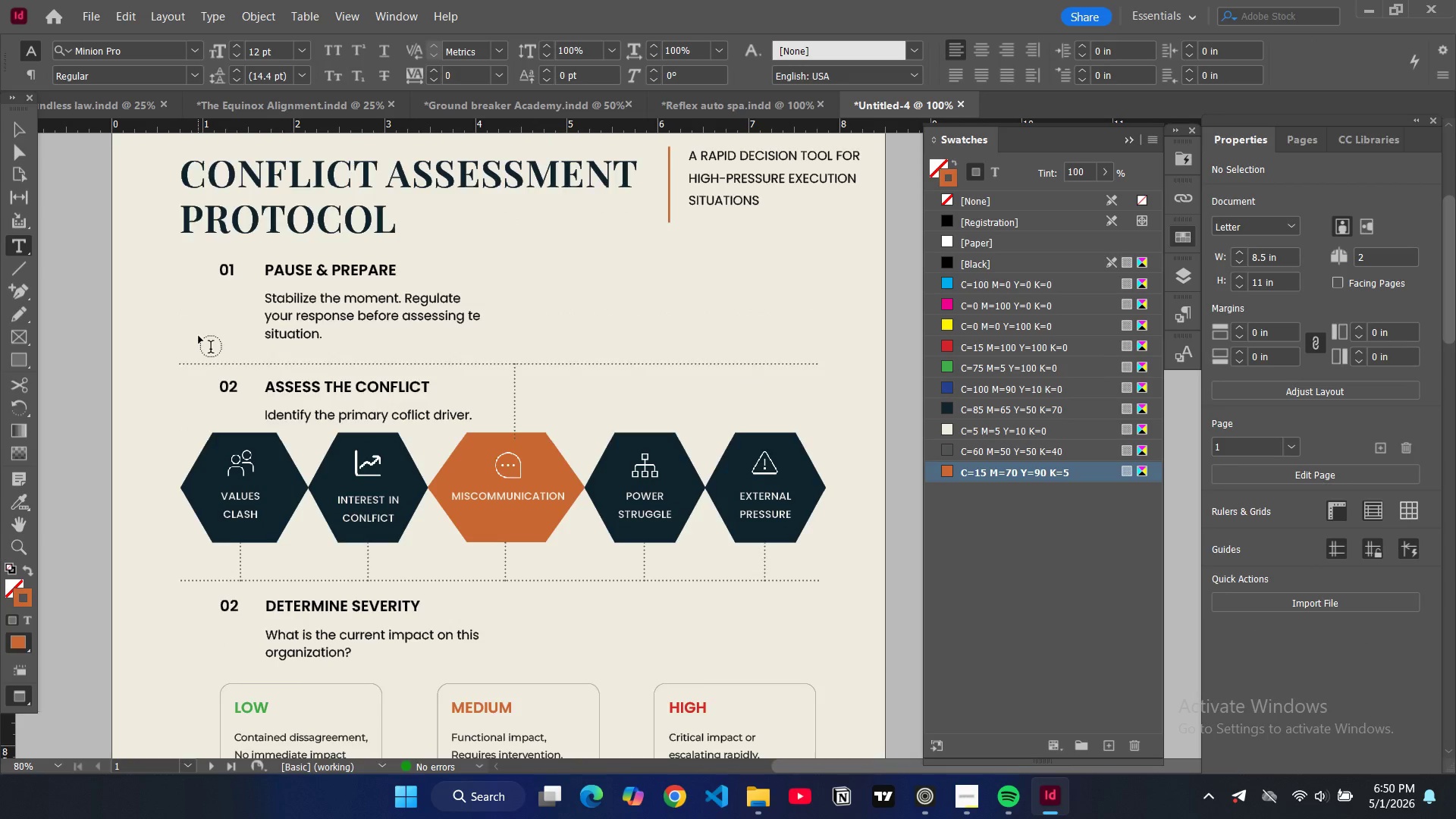 
scroll: coordinate [199, 336], scroll_direction: down, amount: 1.0
 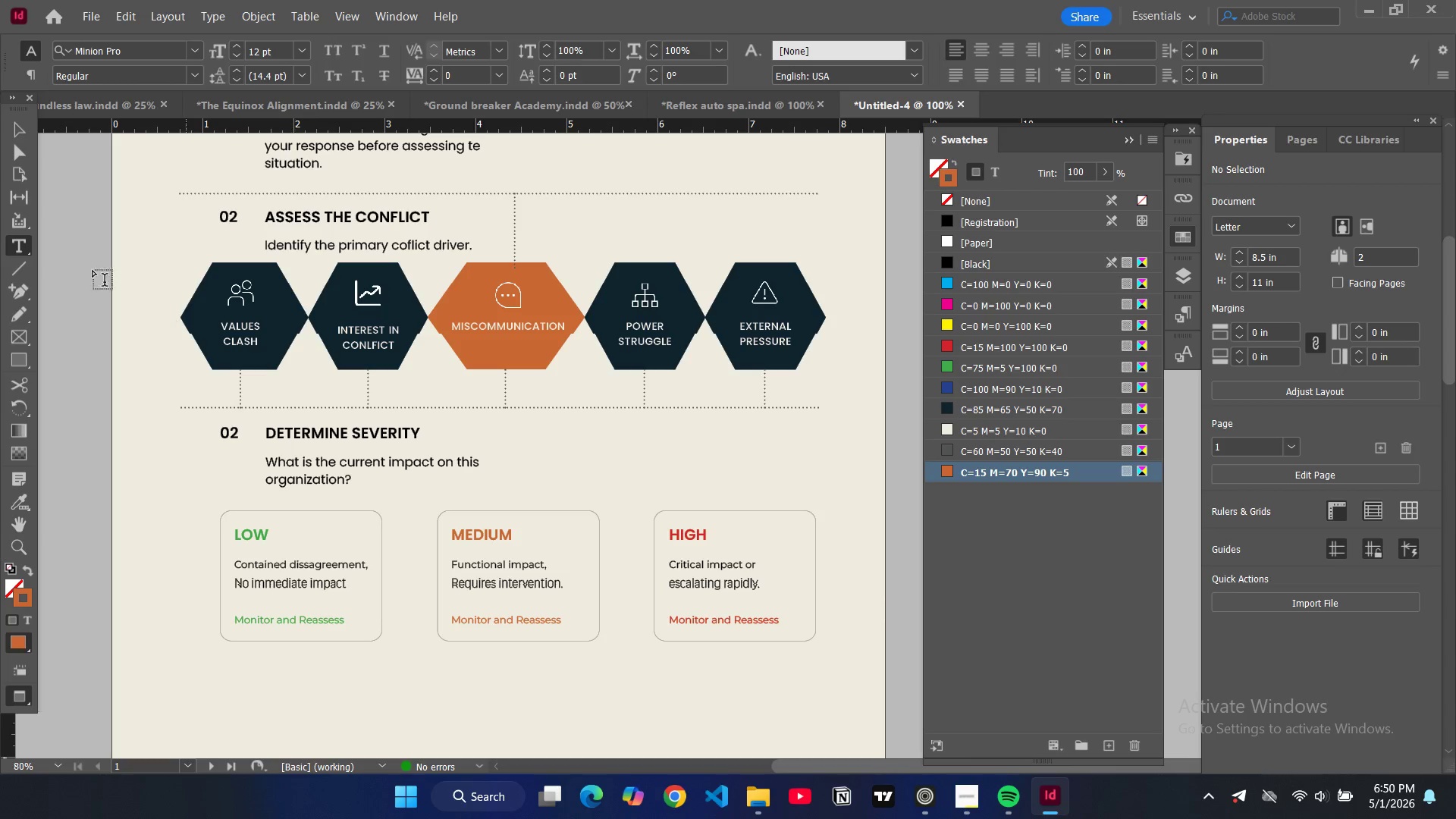 
wait(5.36)
 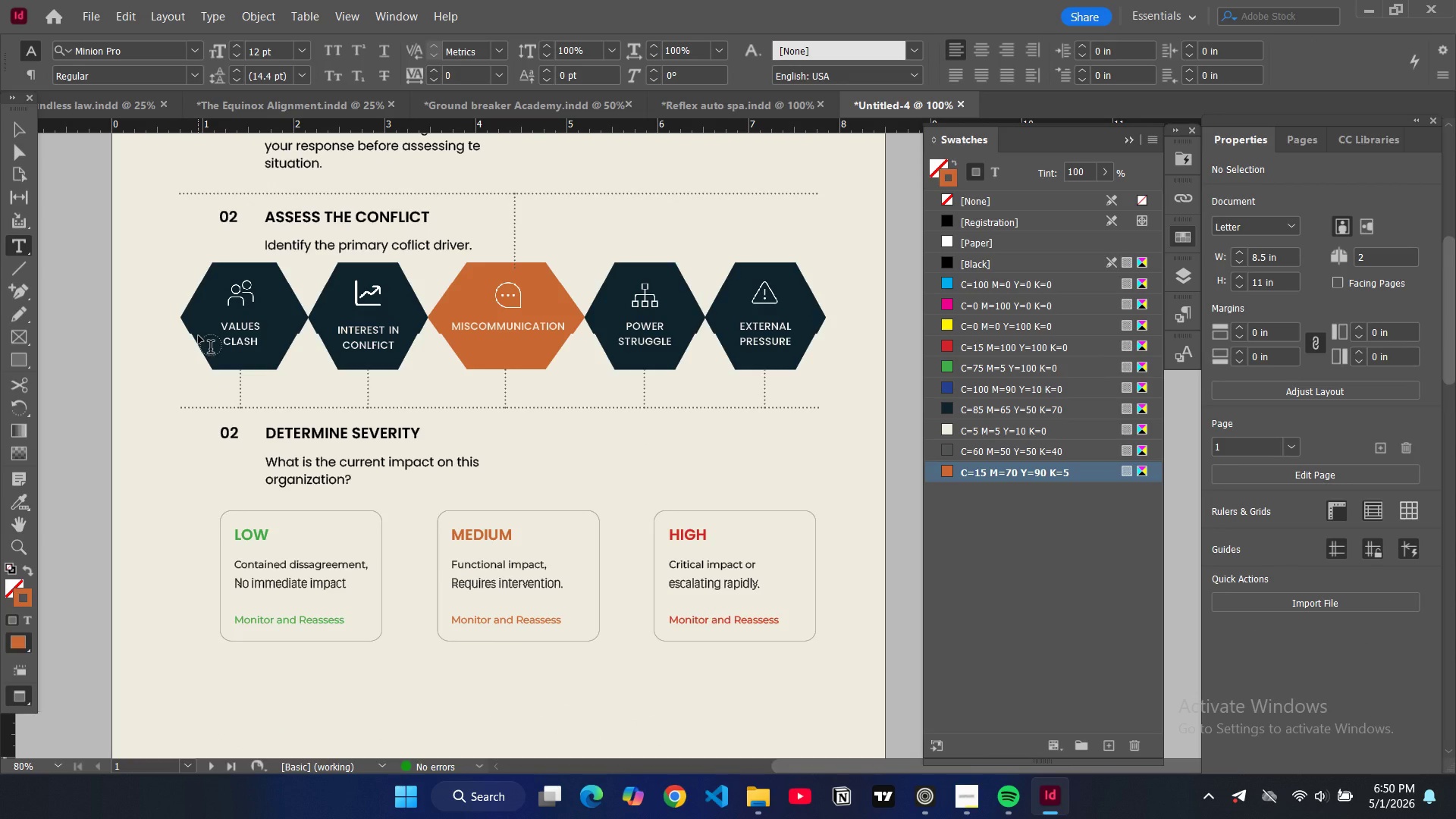 
double_click([79, 215])
 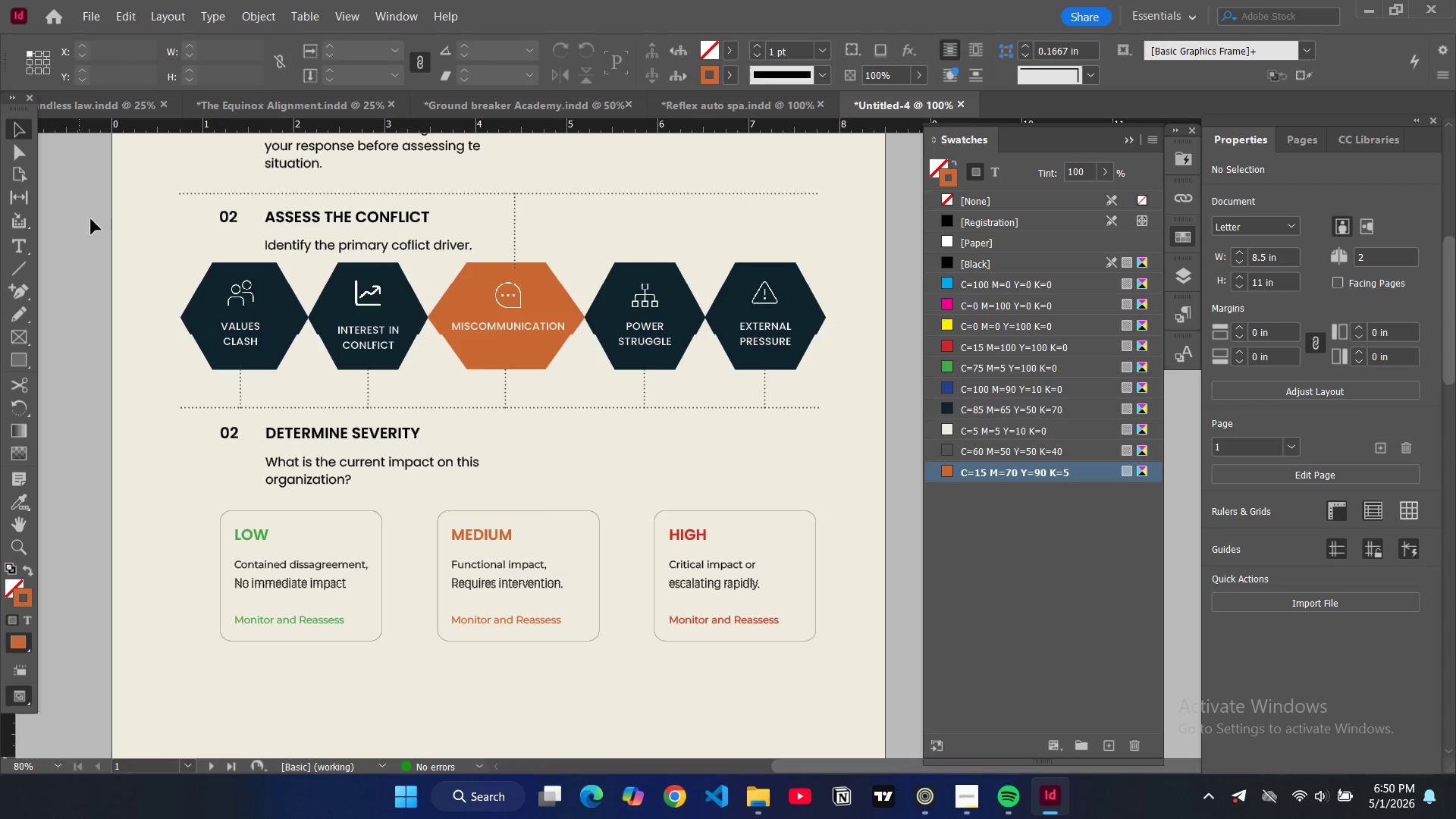 
key(W)
 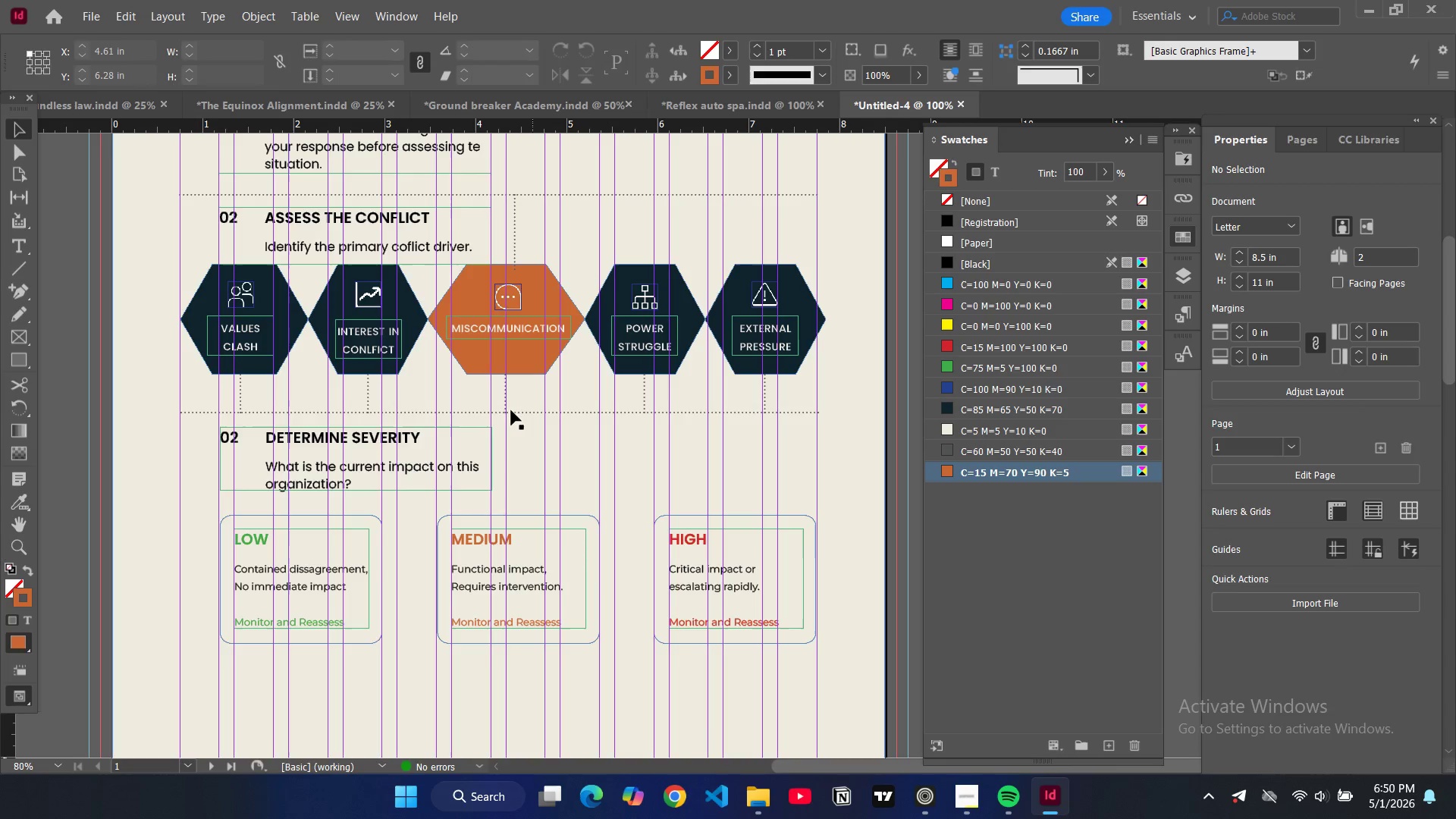 
left_click([507, 396])
 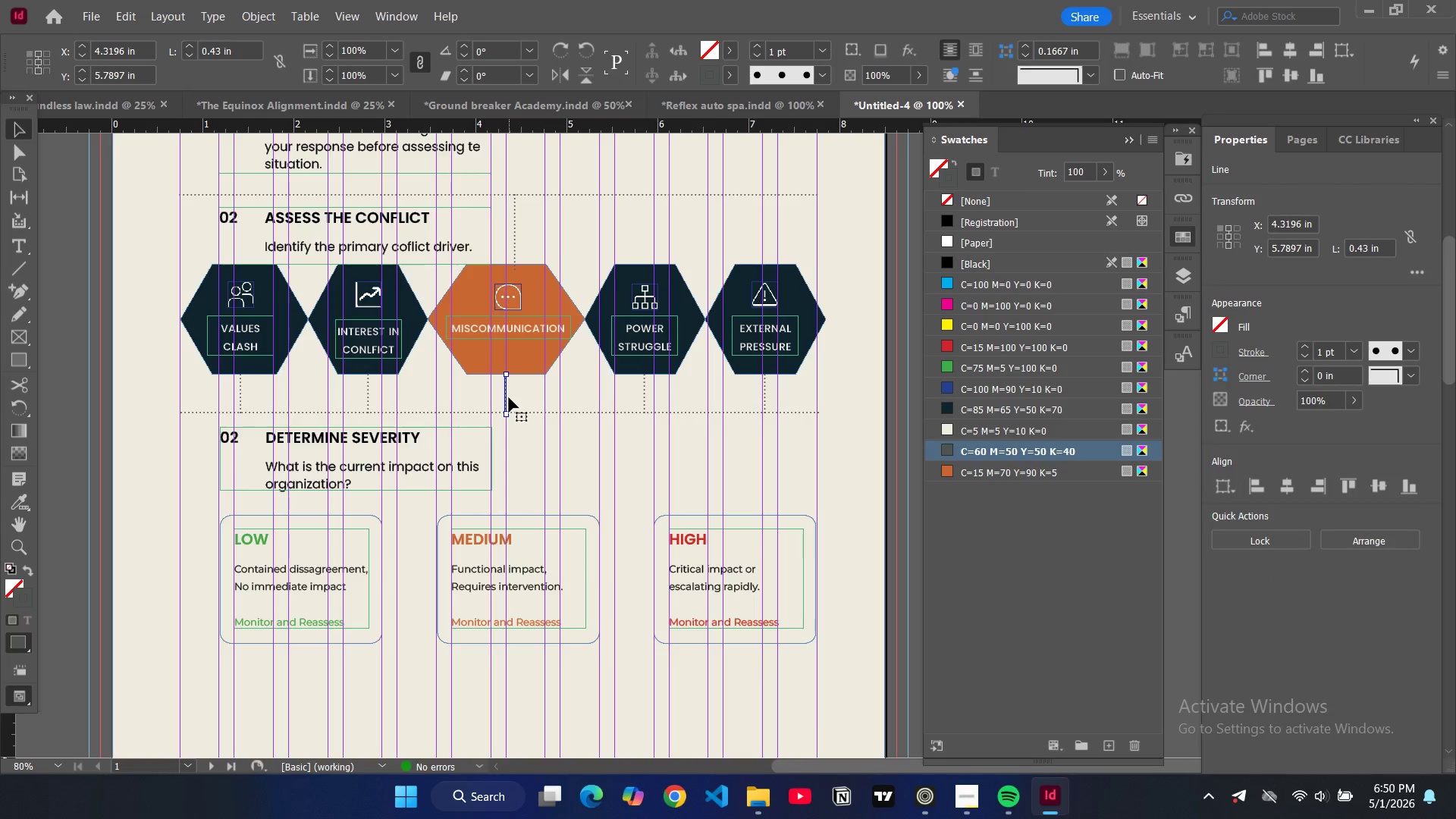 
key(Control+C)
 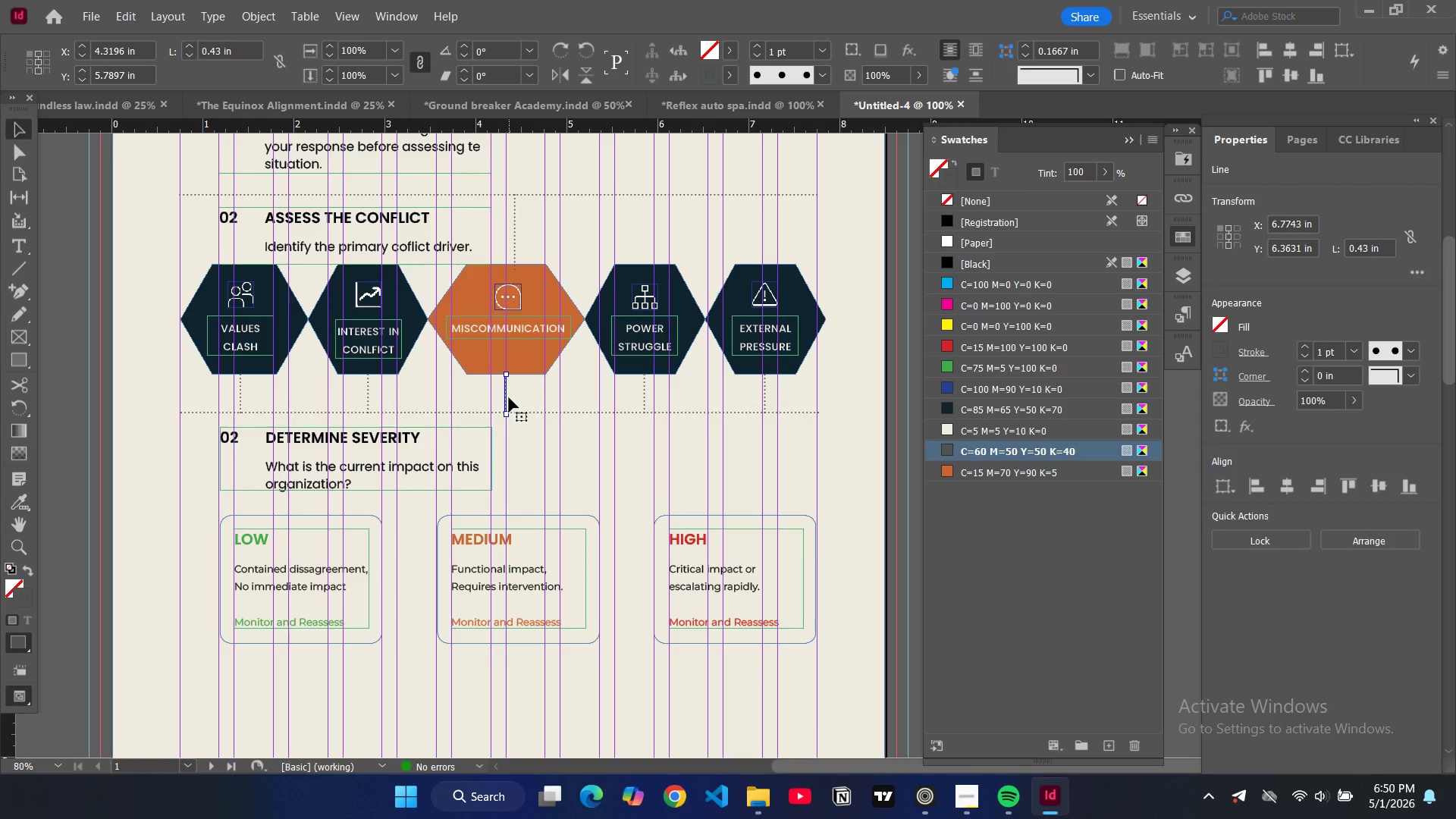 
key(Control+V)
 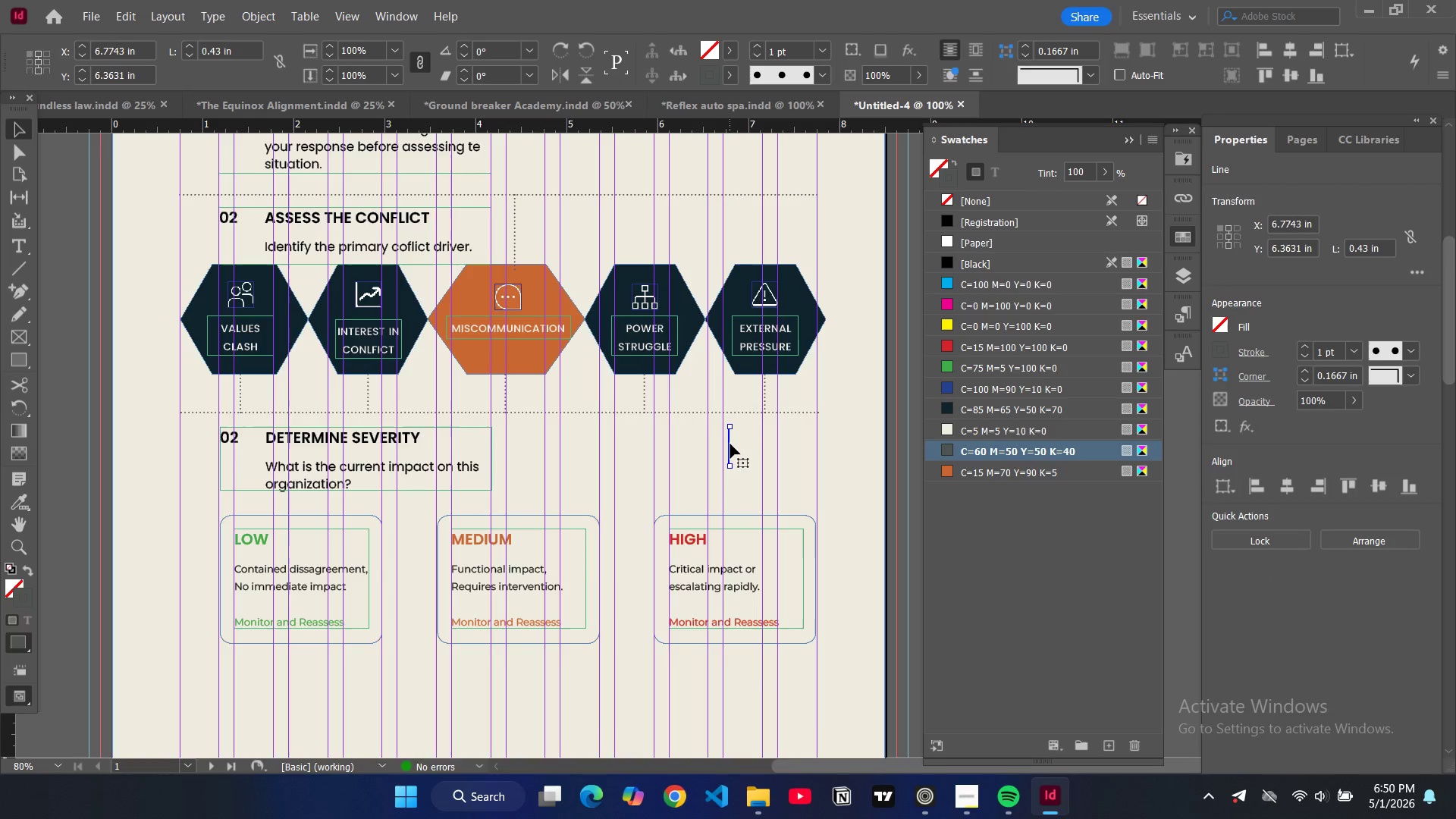 
left_click_drag(start_coordinate=[729, 444], to_coordinate=[507, 430])
 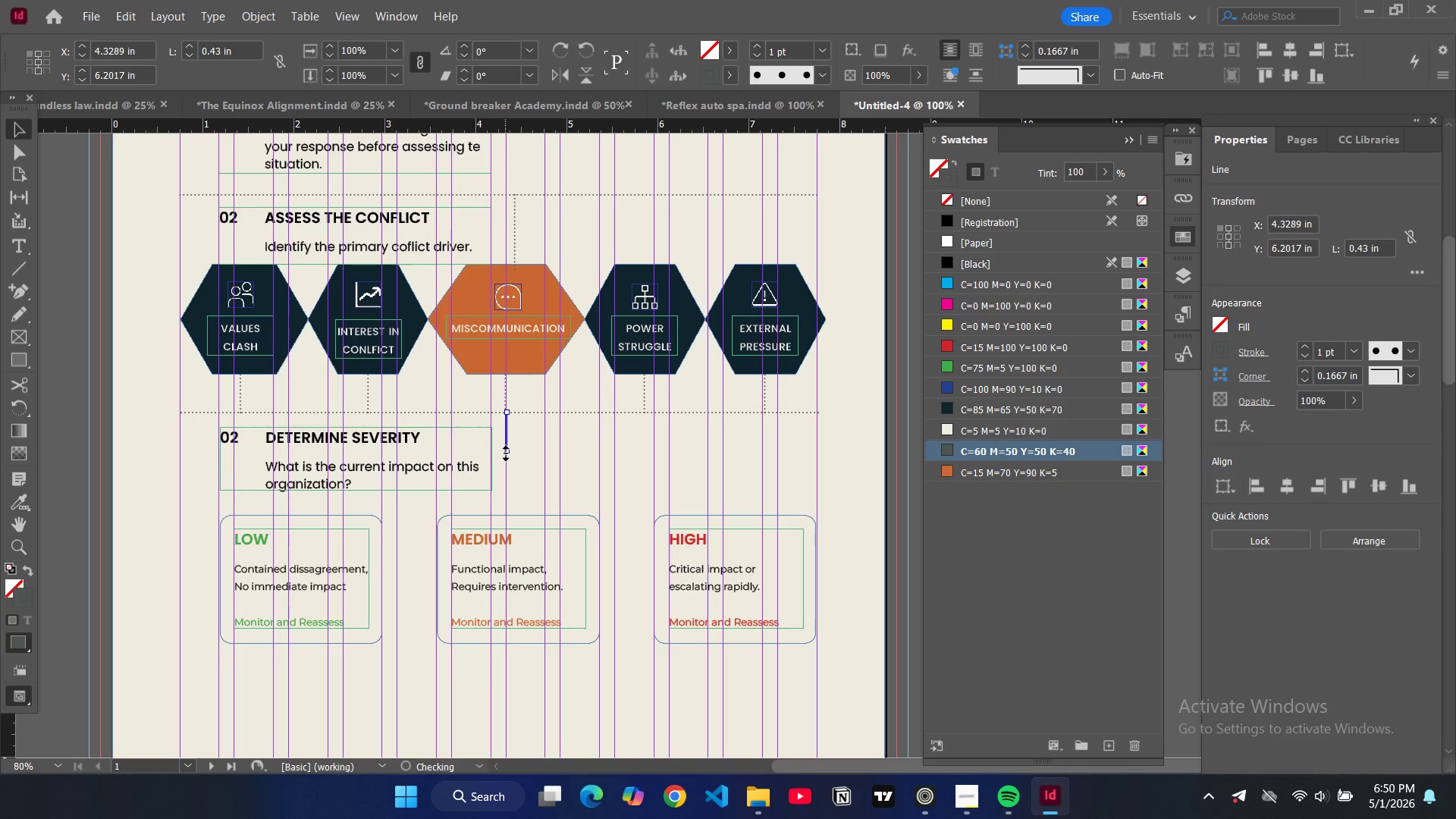 
left_click_drag(start_coordinate=[506, 453], to_coordinate=[513, 515])
 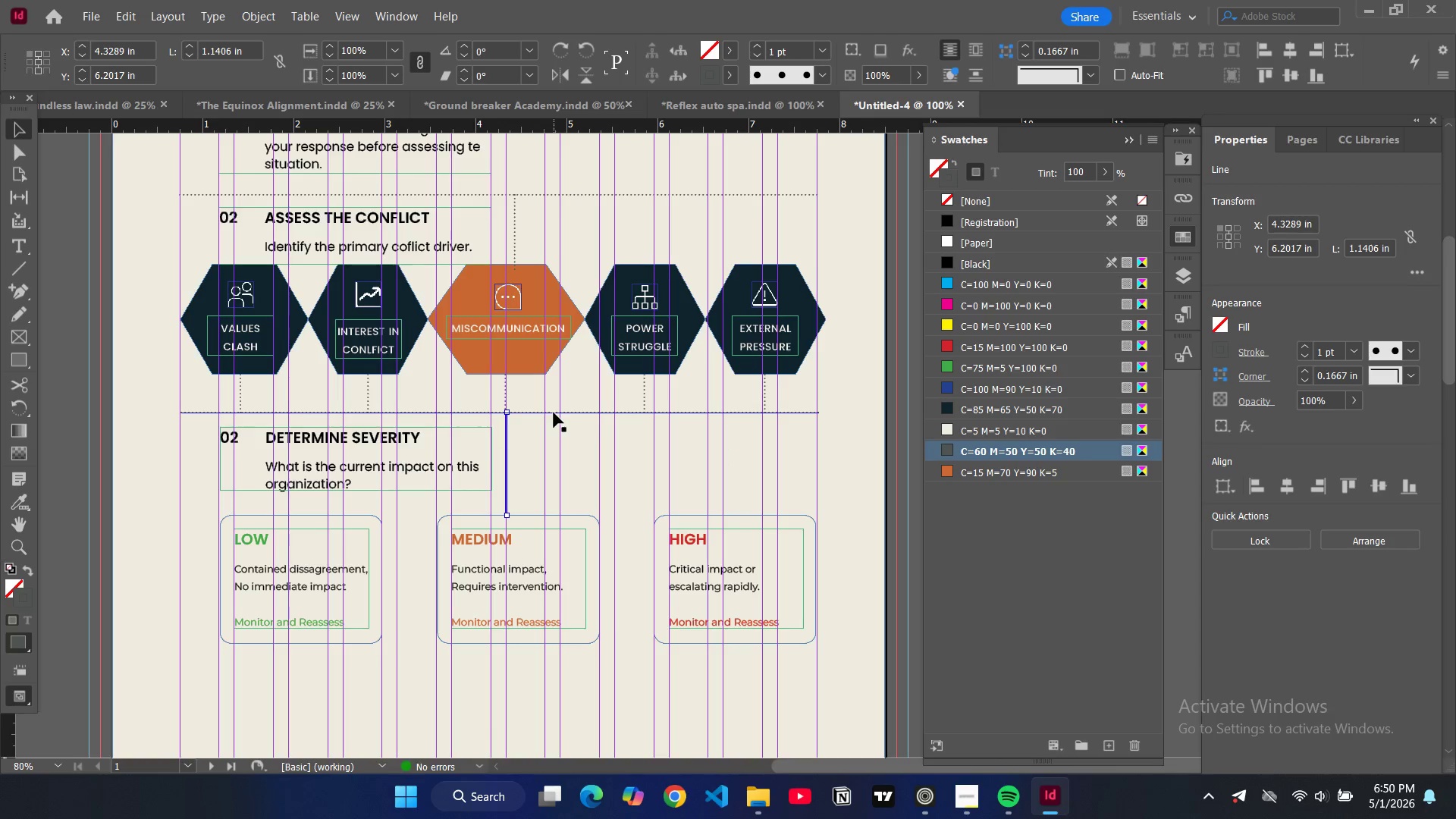 
hold_key(key=ControlLeft, duration=0.64)
 